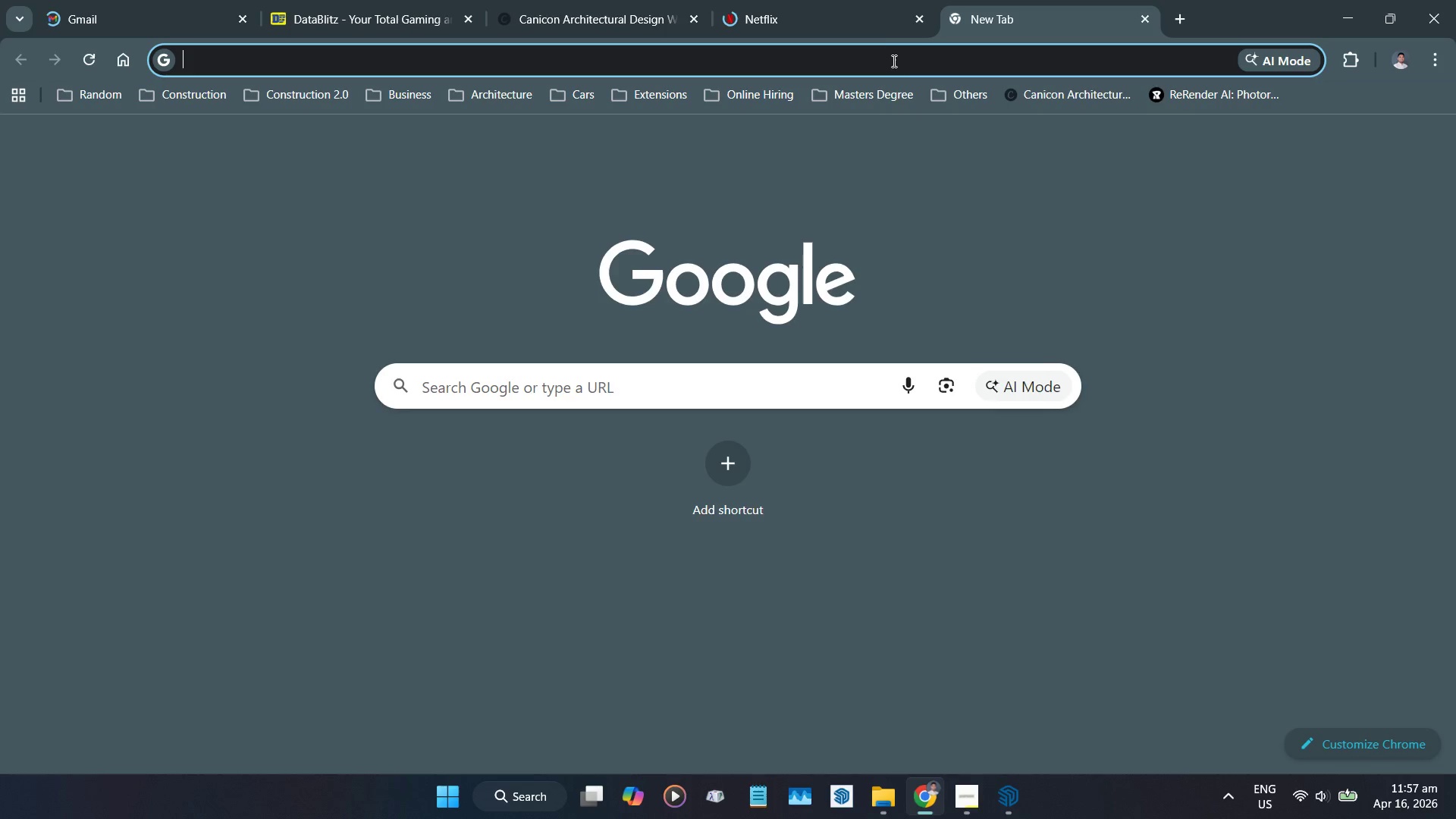 
left_click([892, 60])
 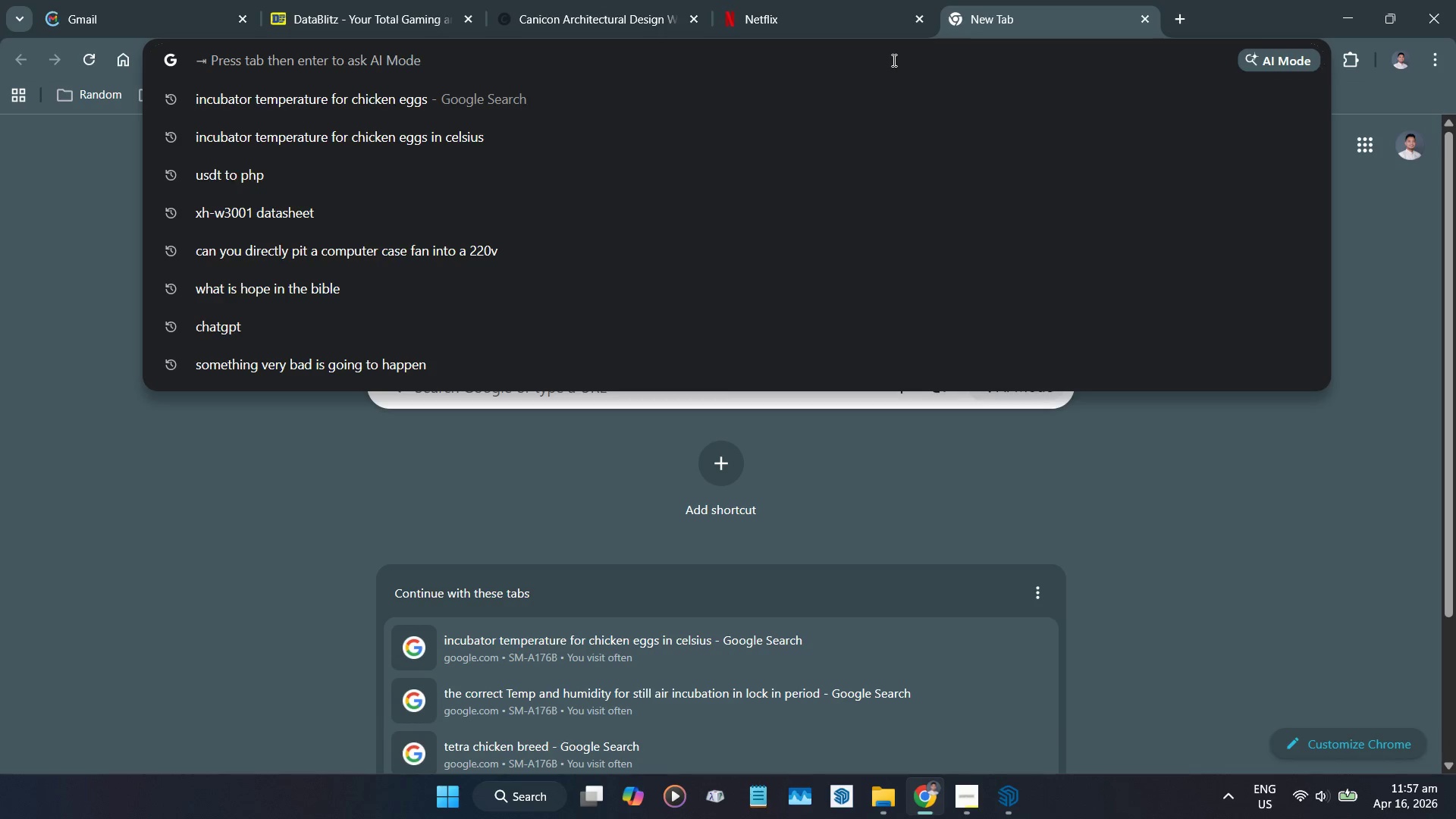 
type(FLO)
key(Backspace)
key(Backspace)
key(Backspace)
type(CHEE)
key(Backspace)
key(Backspace)
key(Backspace)
key(Backspace)
type(BUTHSE)
key(Backspace)
key(Backspace)
key(Backspace)
type(CHER SHOP)
 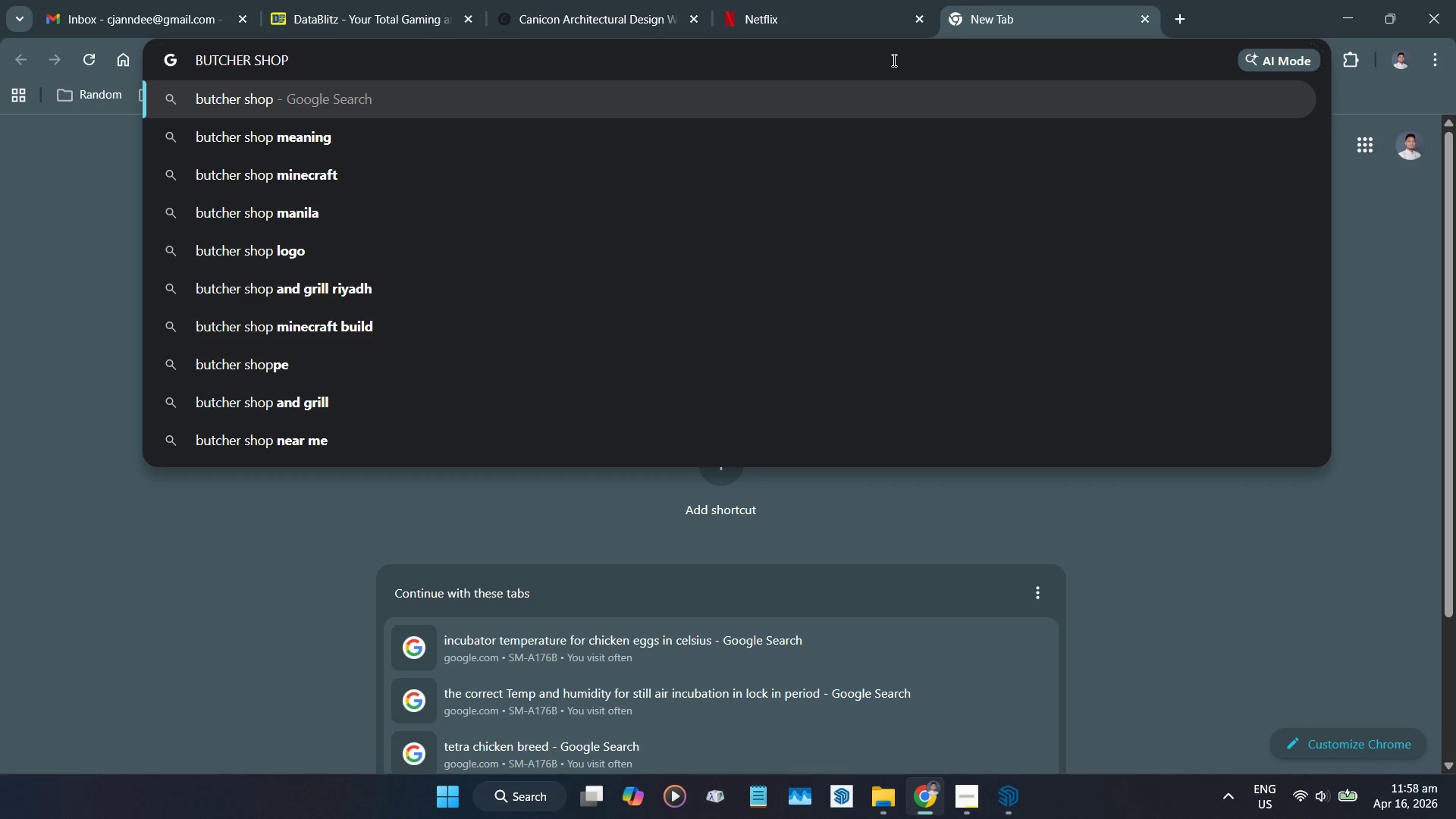 
key(ArrowDown)
 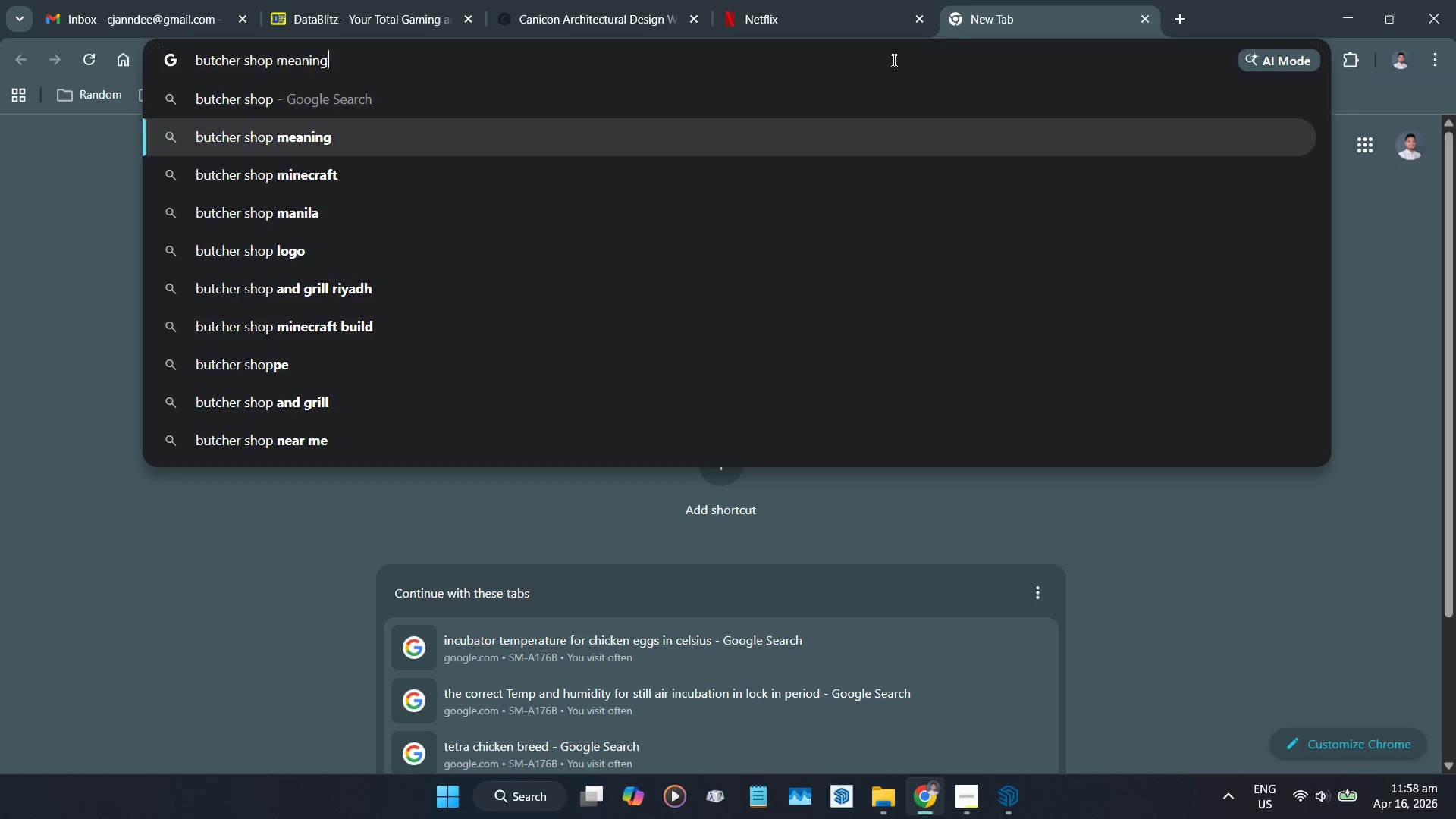 
key(ArrowDown)
 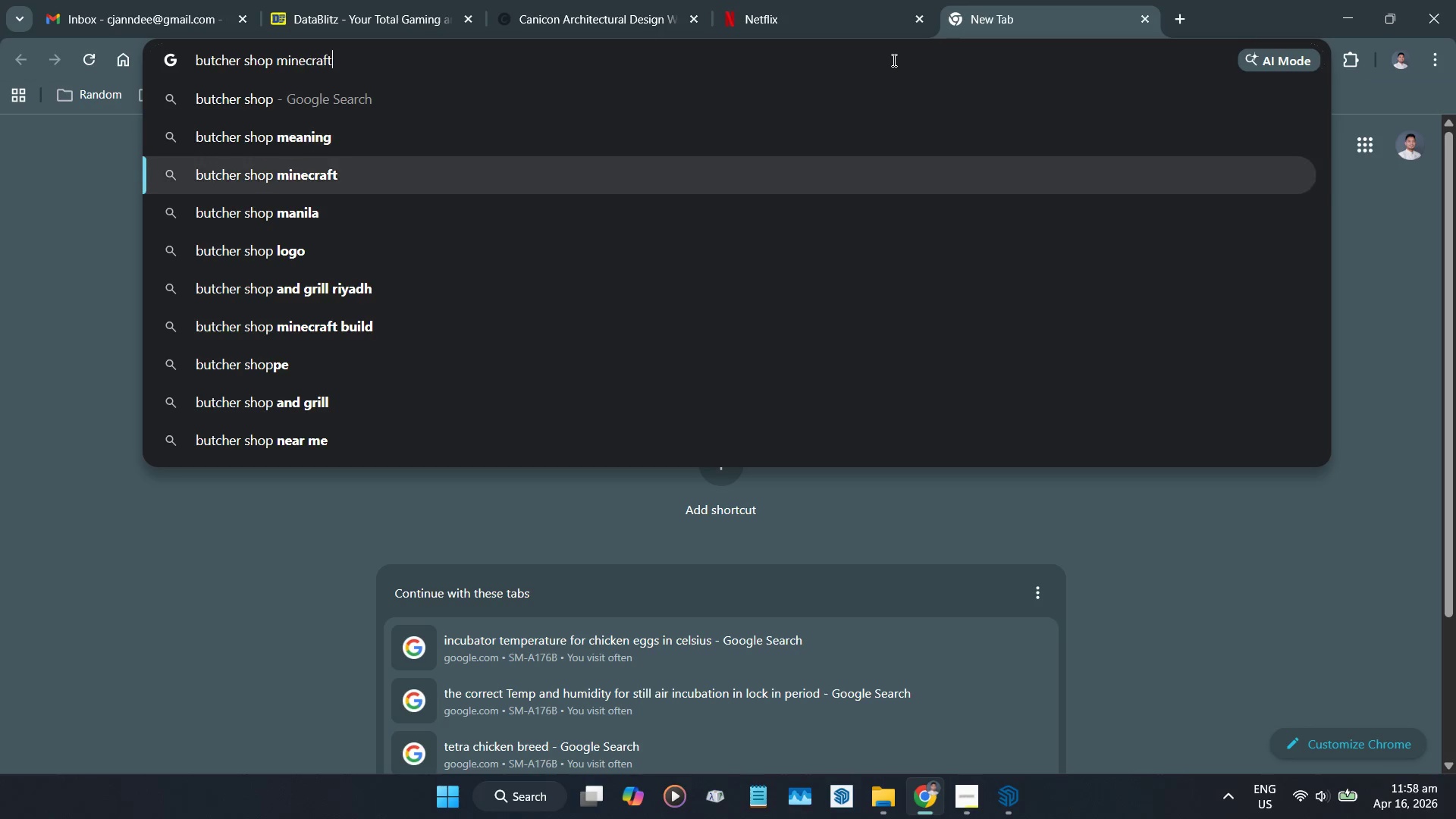 
key(ArrowDown)
 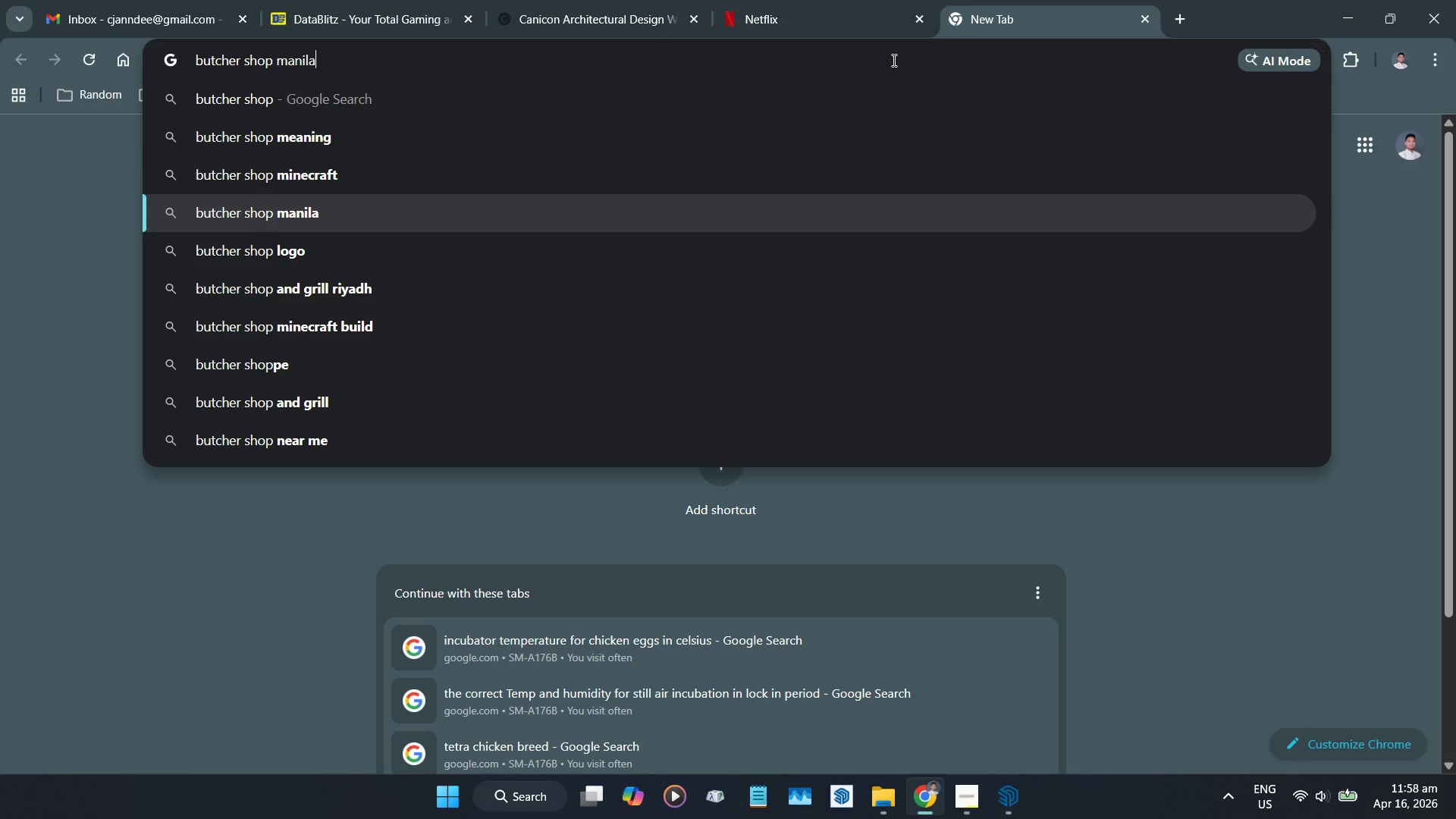 
key(ArrowDown)
 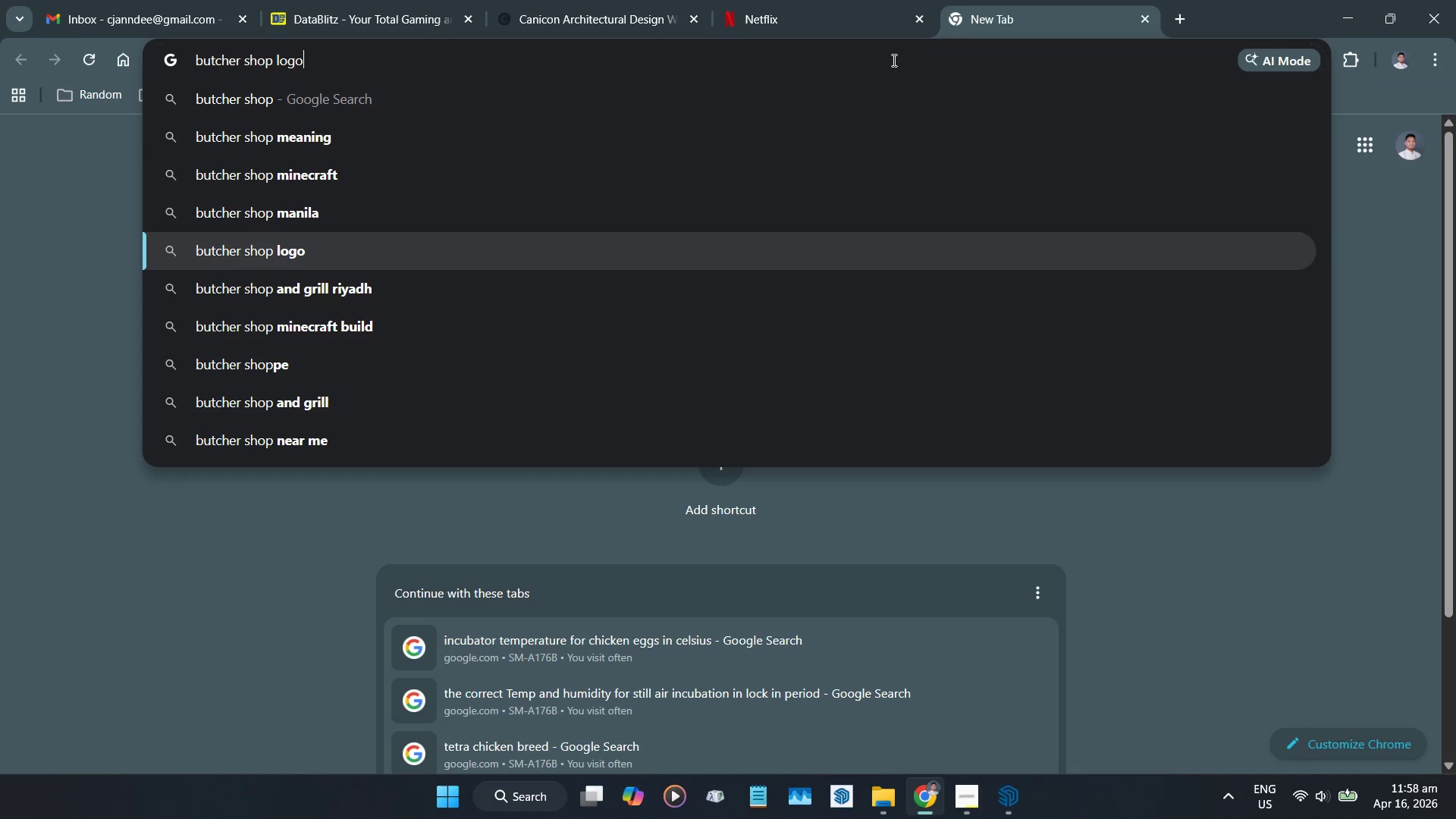 
key(Enter)
 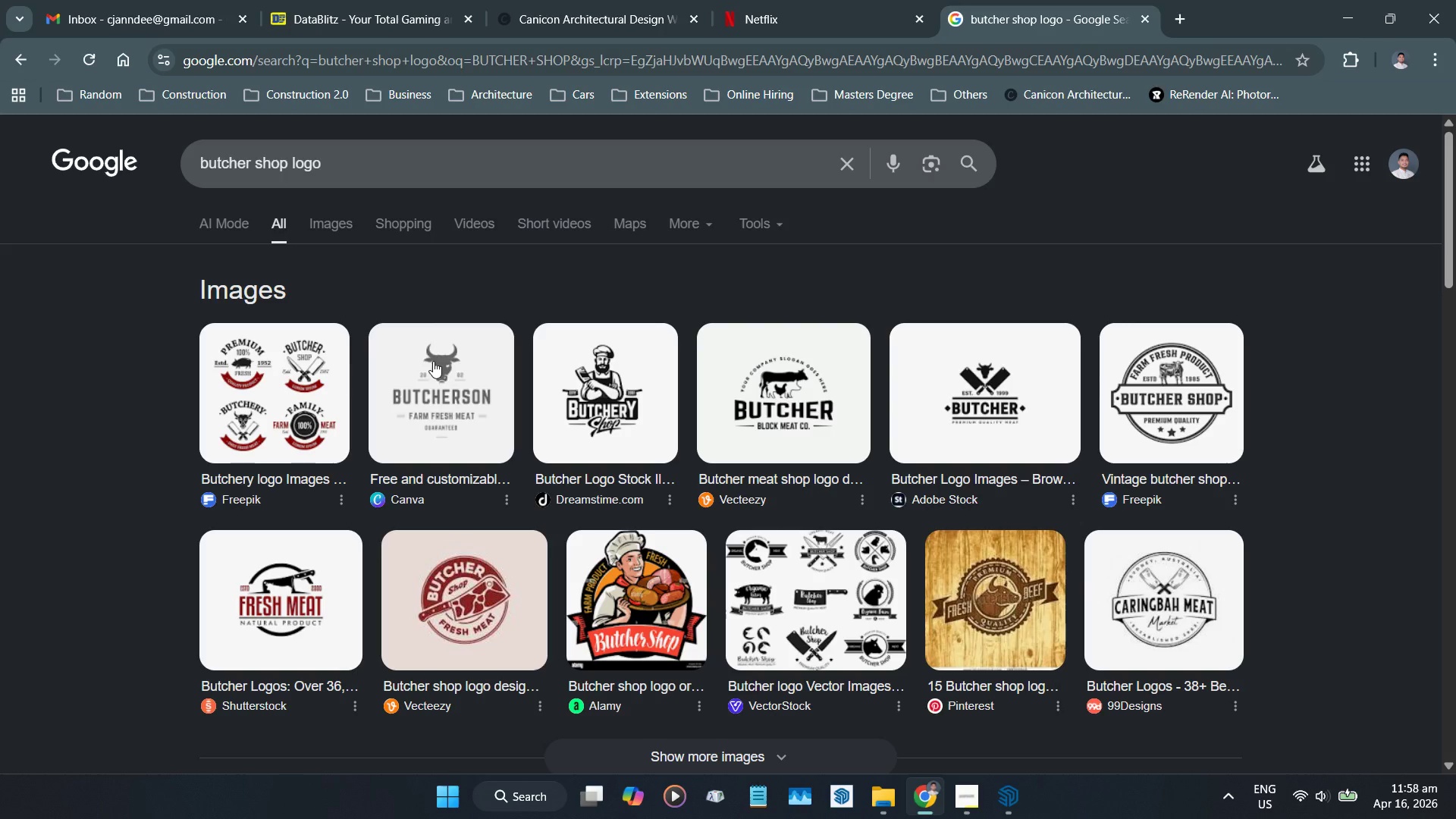 
wait(7.91)
 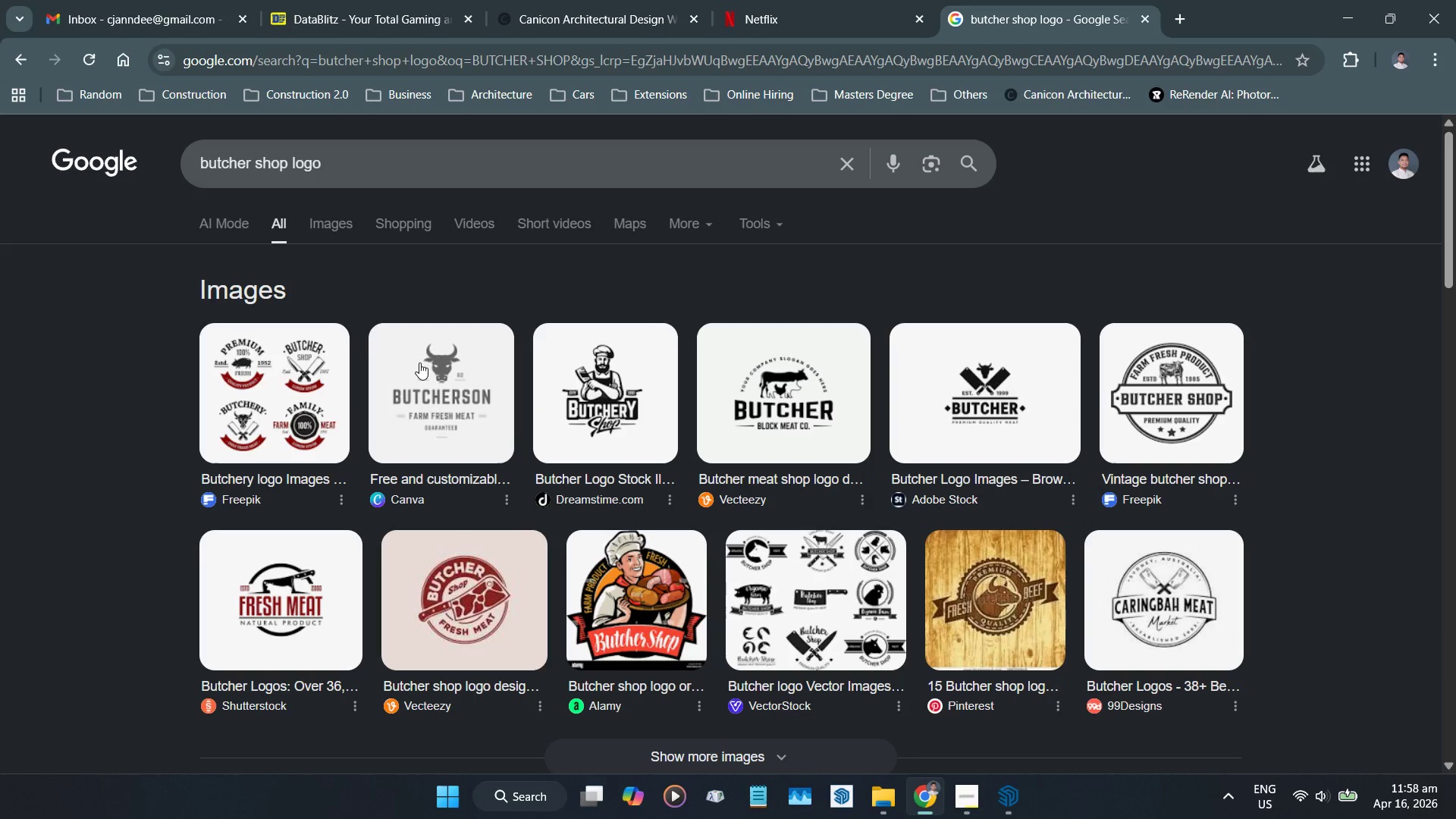 
left_click([341, 220])
 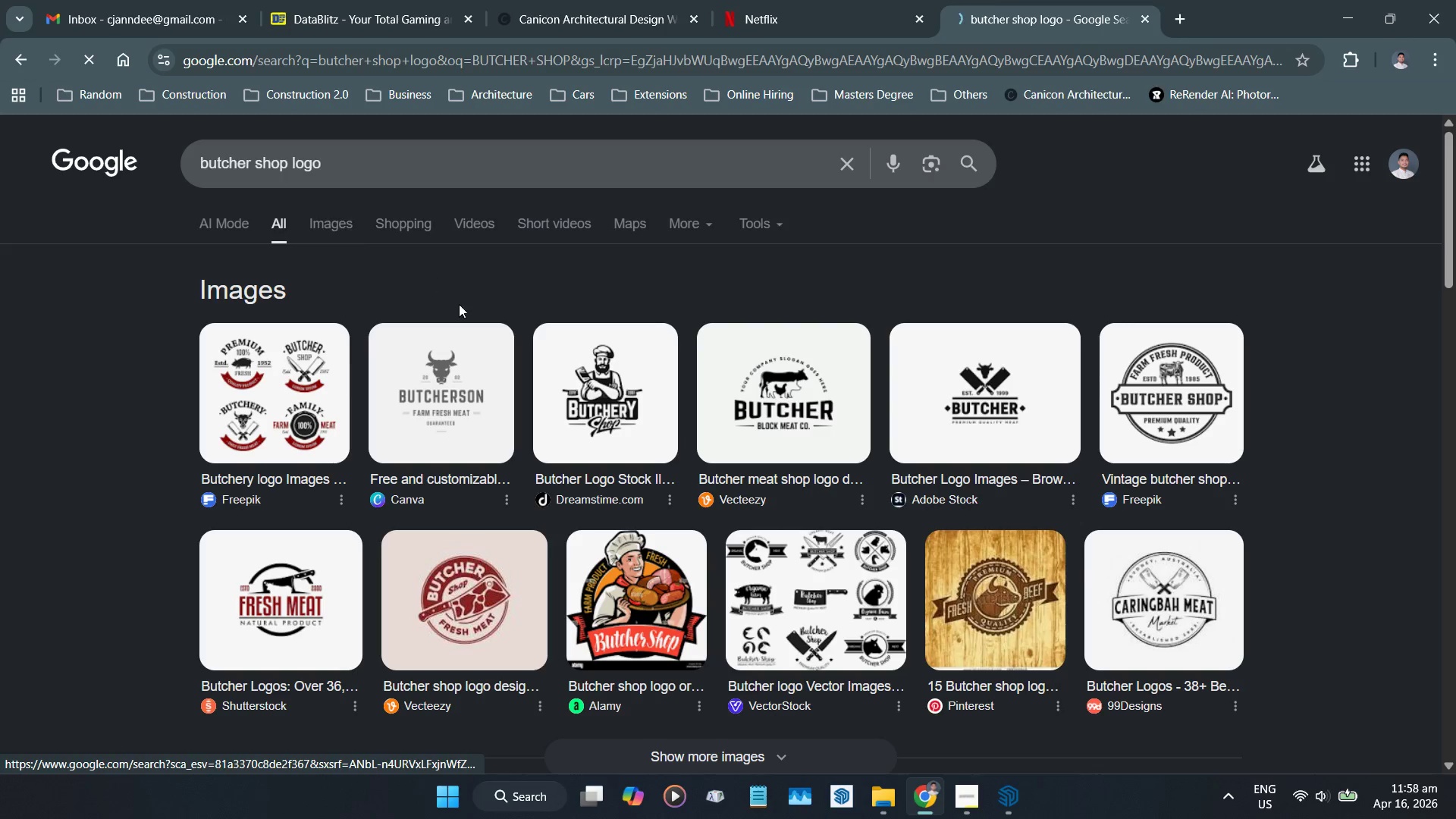 
mouse_move([459, 328])
 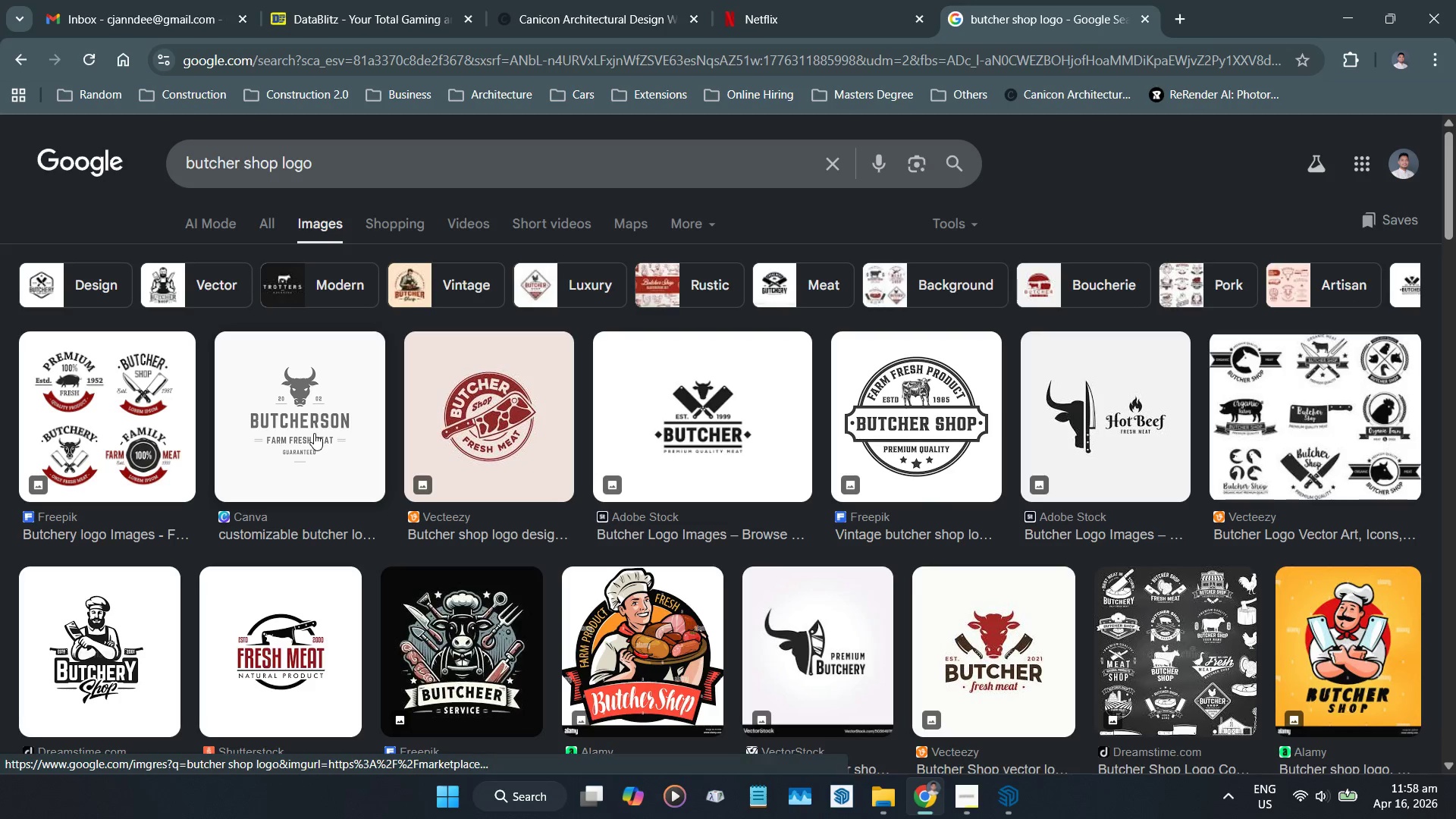 
left_click([314, 432])
 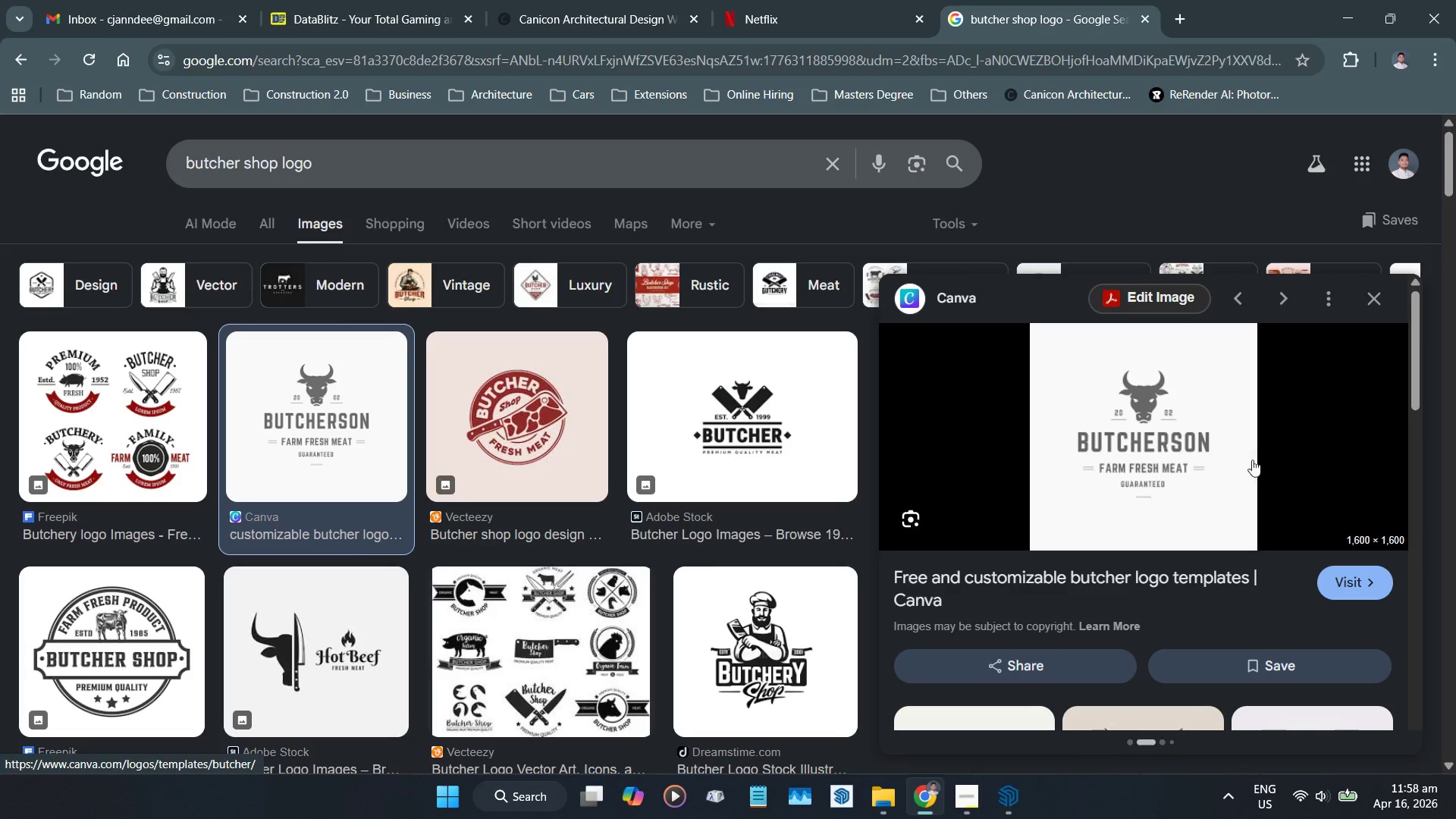 
right_click([1122, 459])
 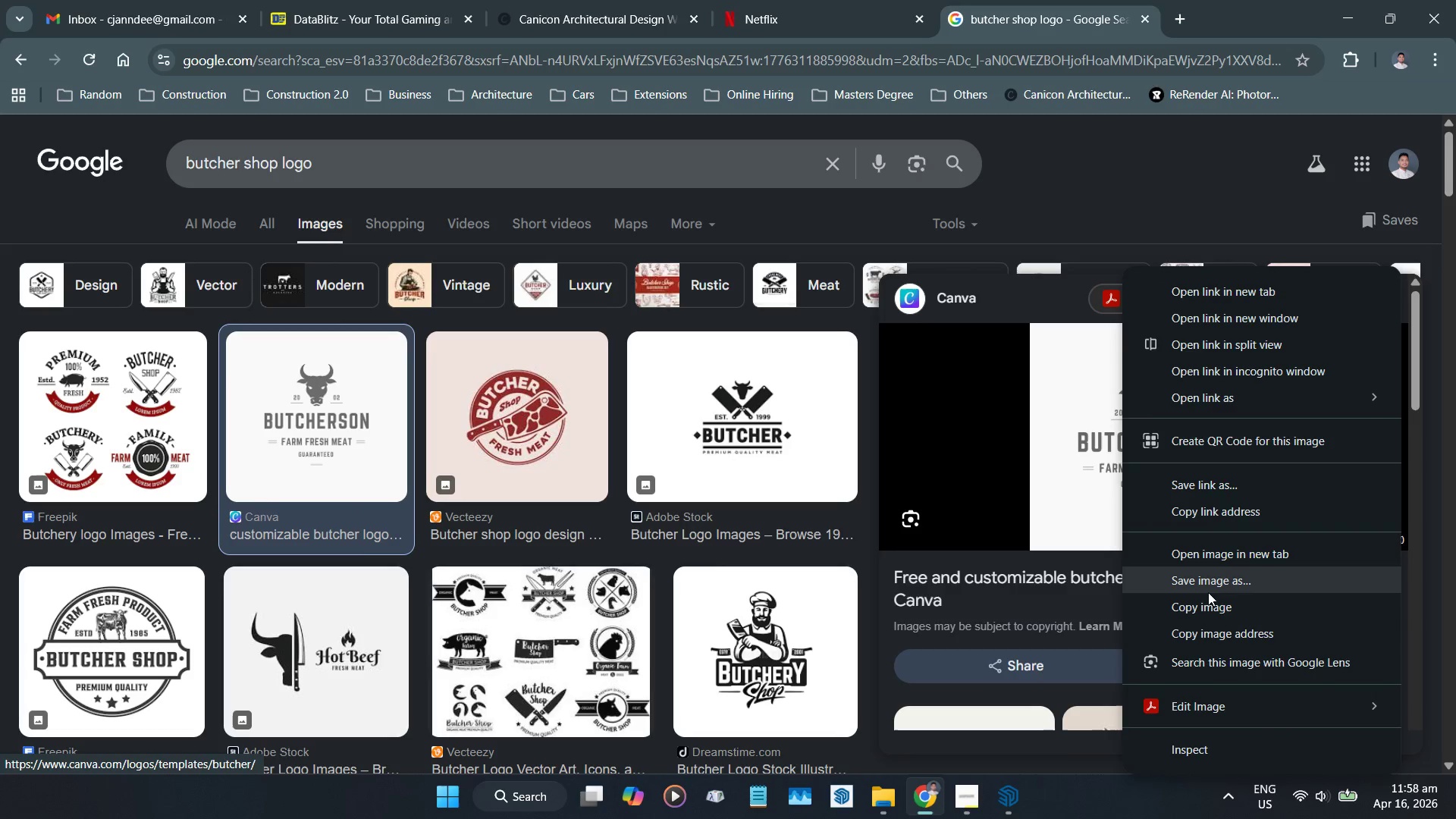 
left_click([1210, 582])
 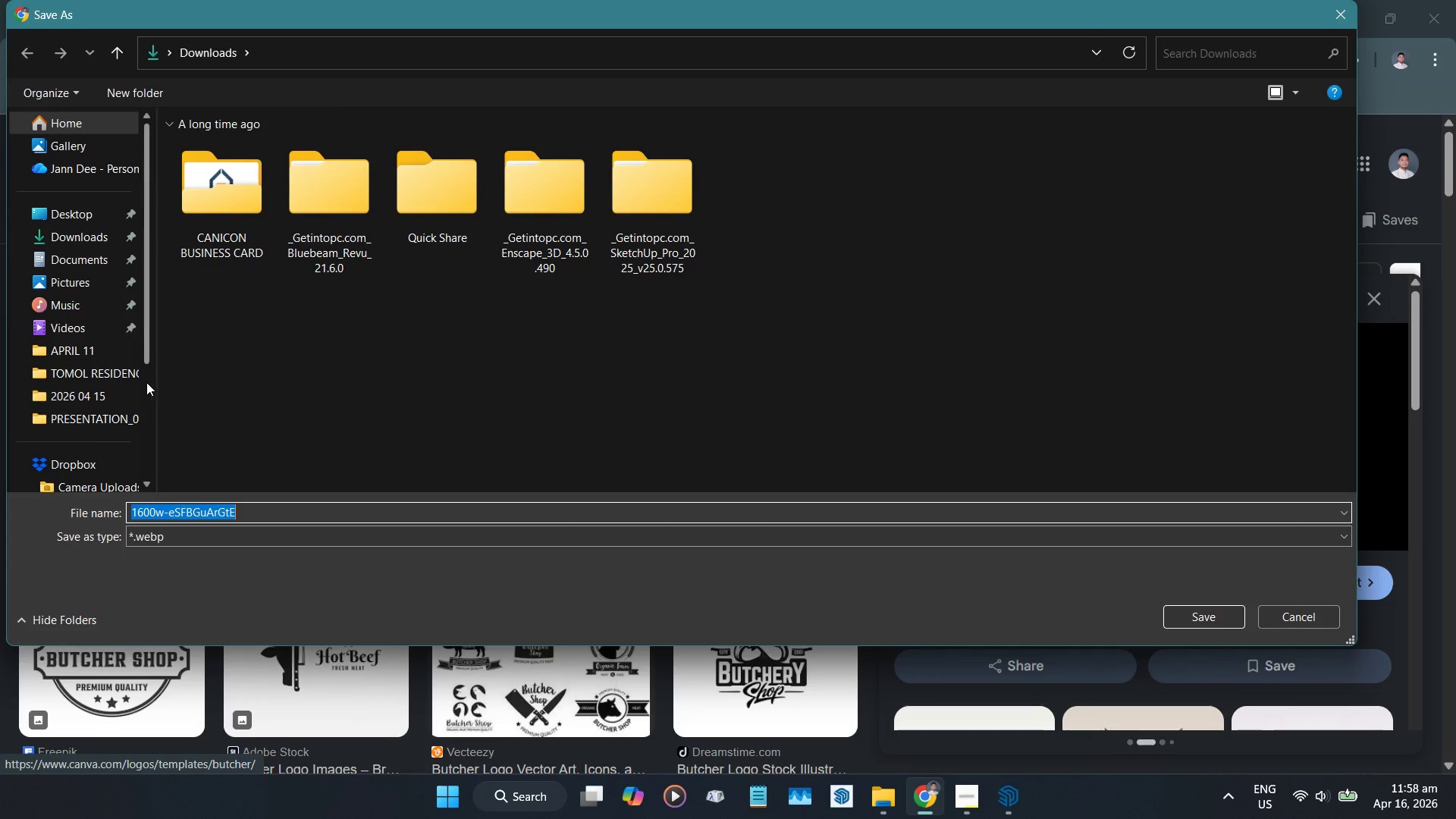 
wait(5.66)
 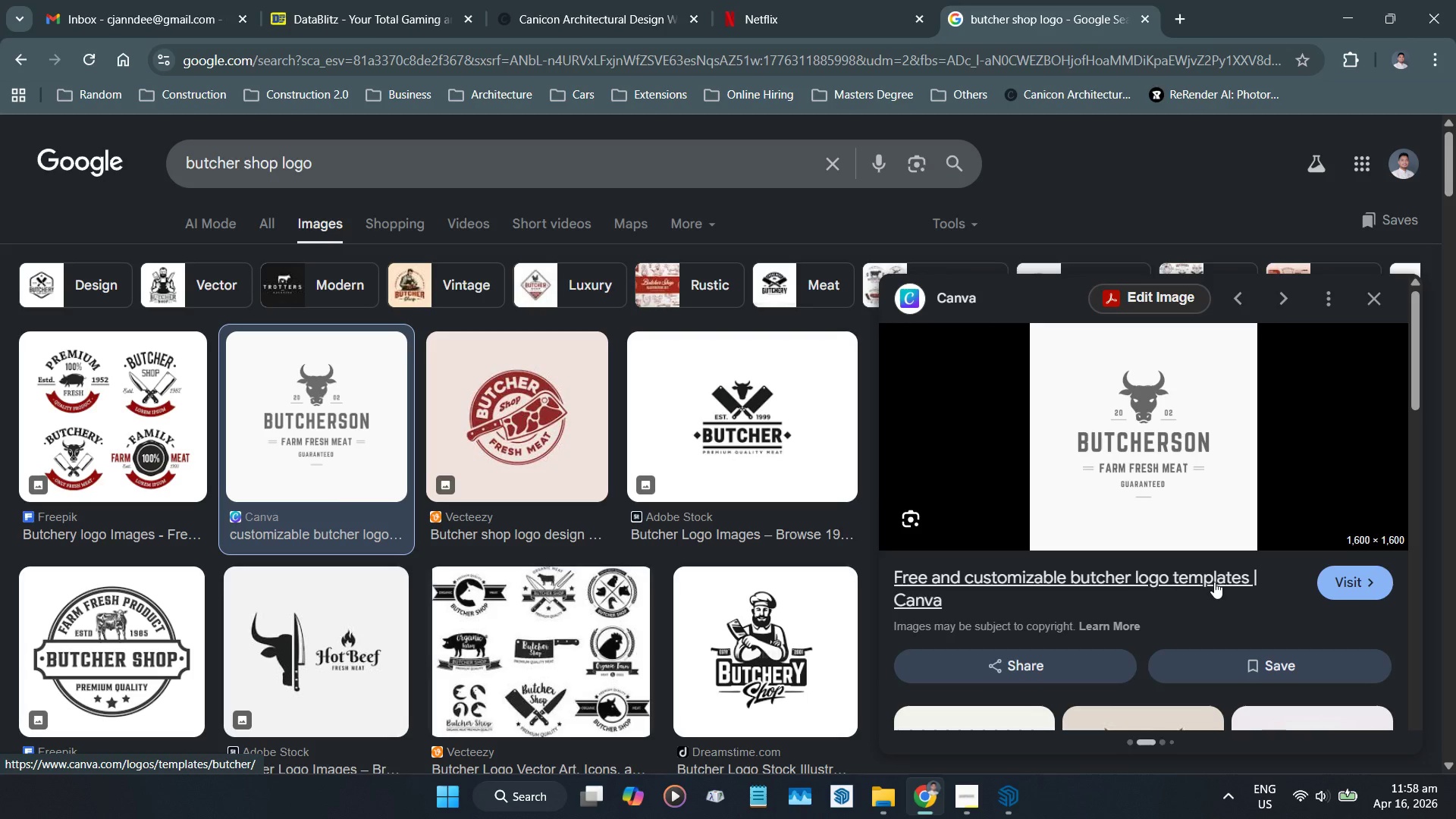 
left_click([96, 359])
 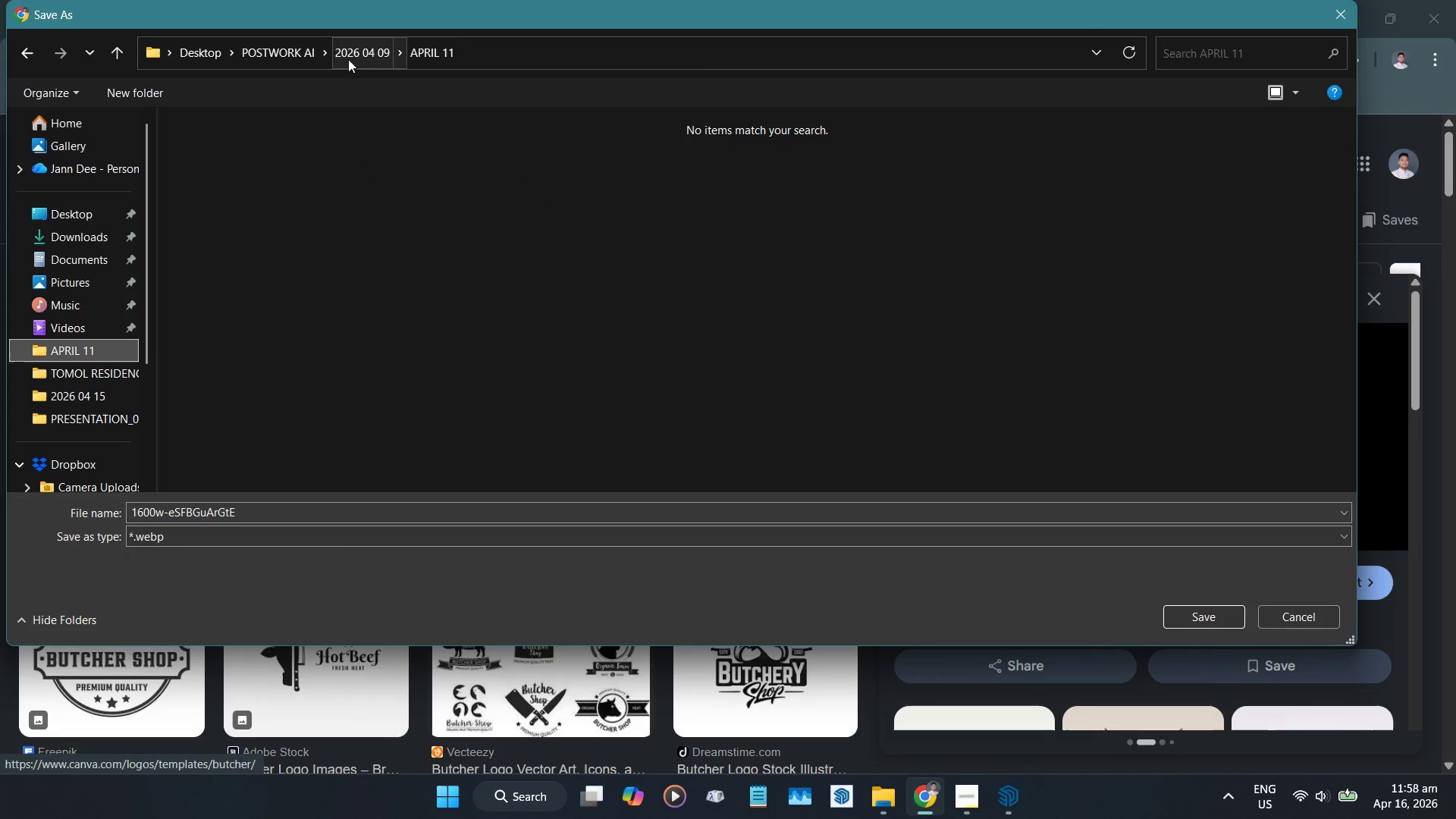 
left_click([290, 58])
 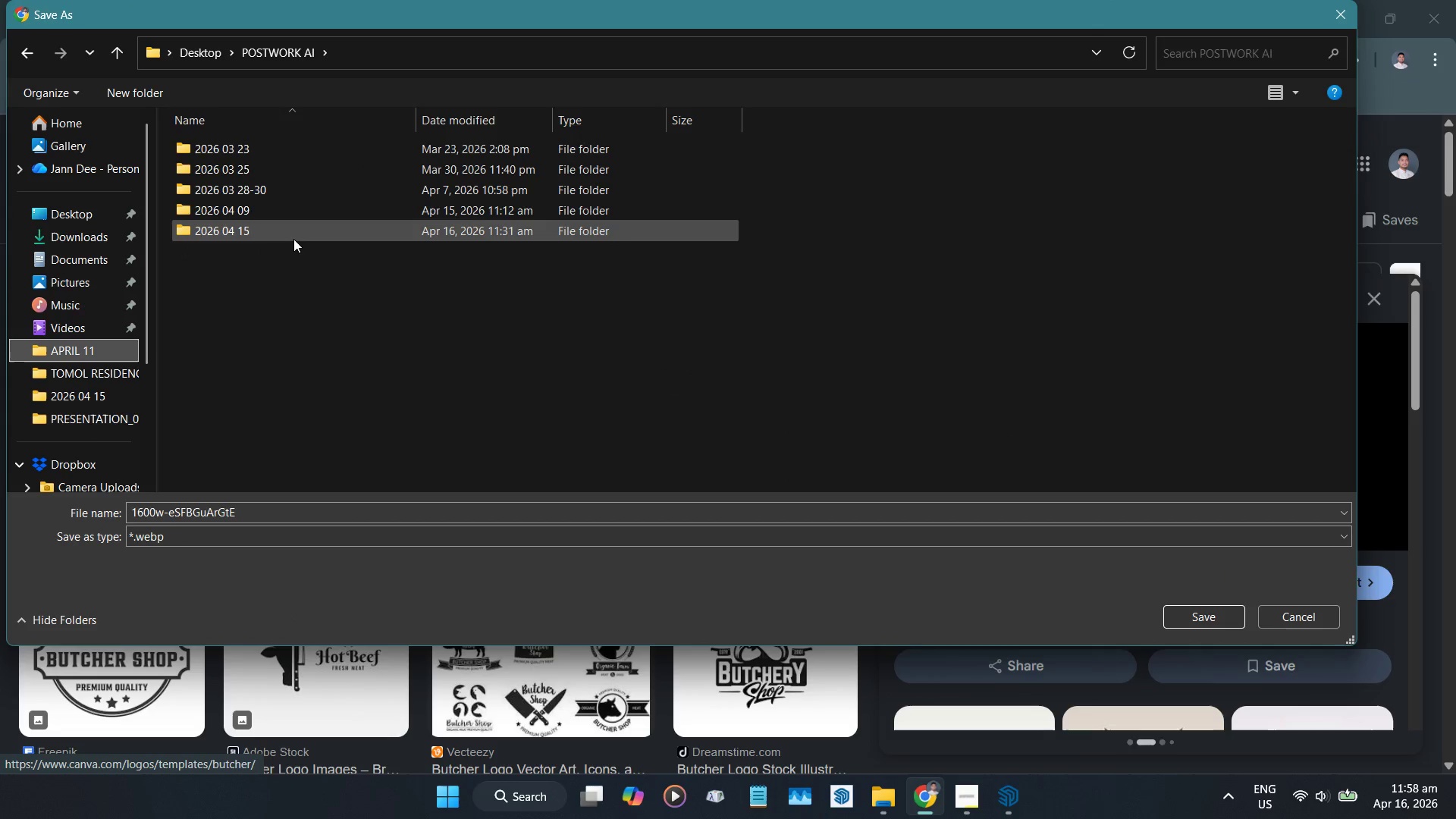 
double_click([293, 238])
 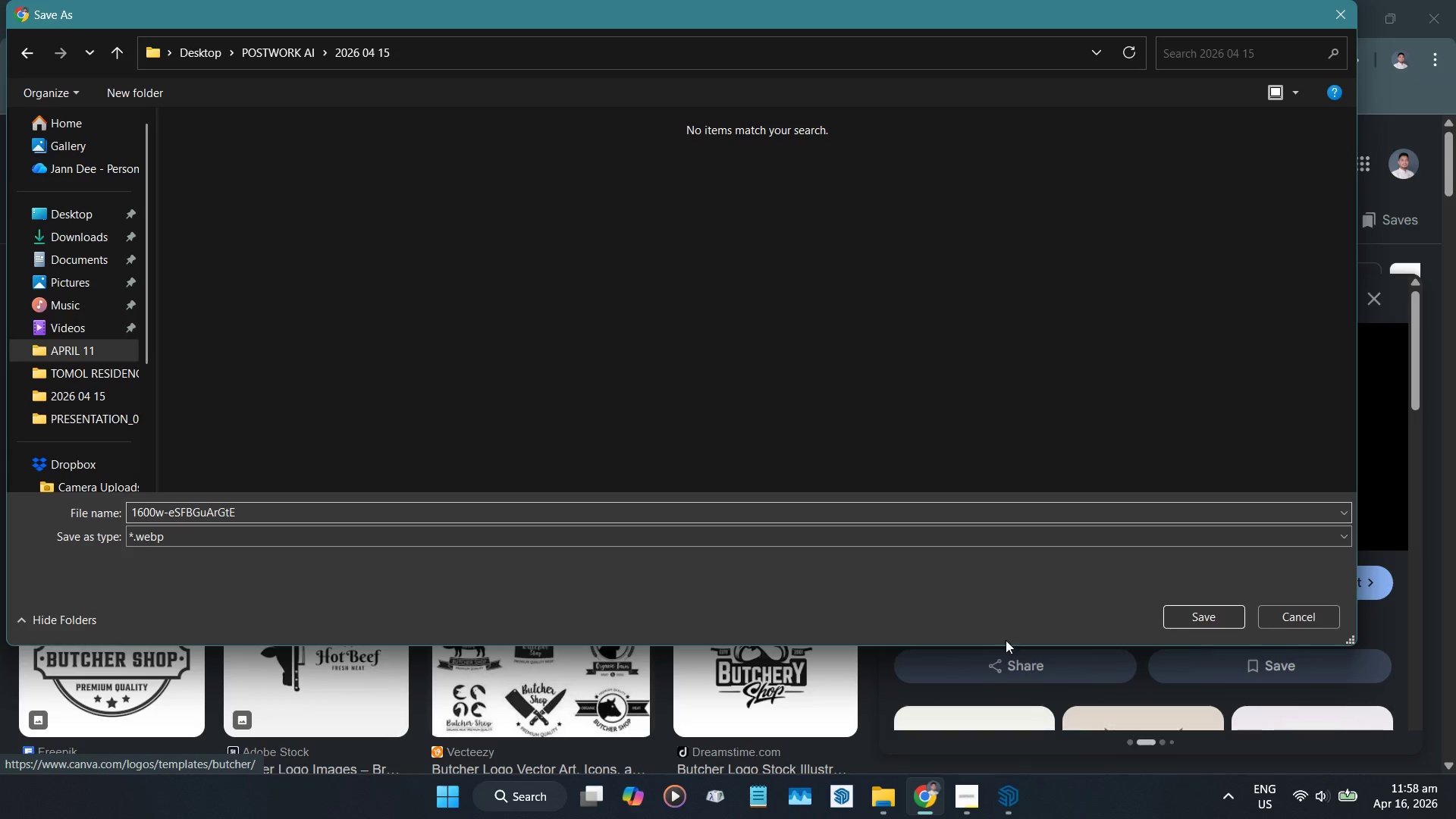 
left_click([1294, 620])
 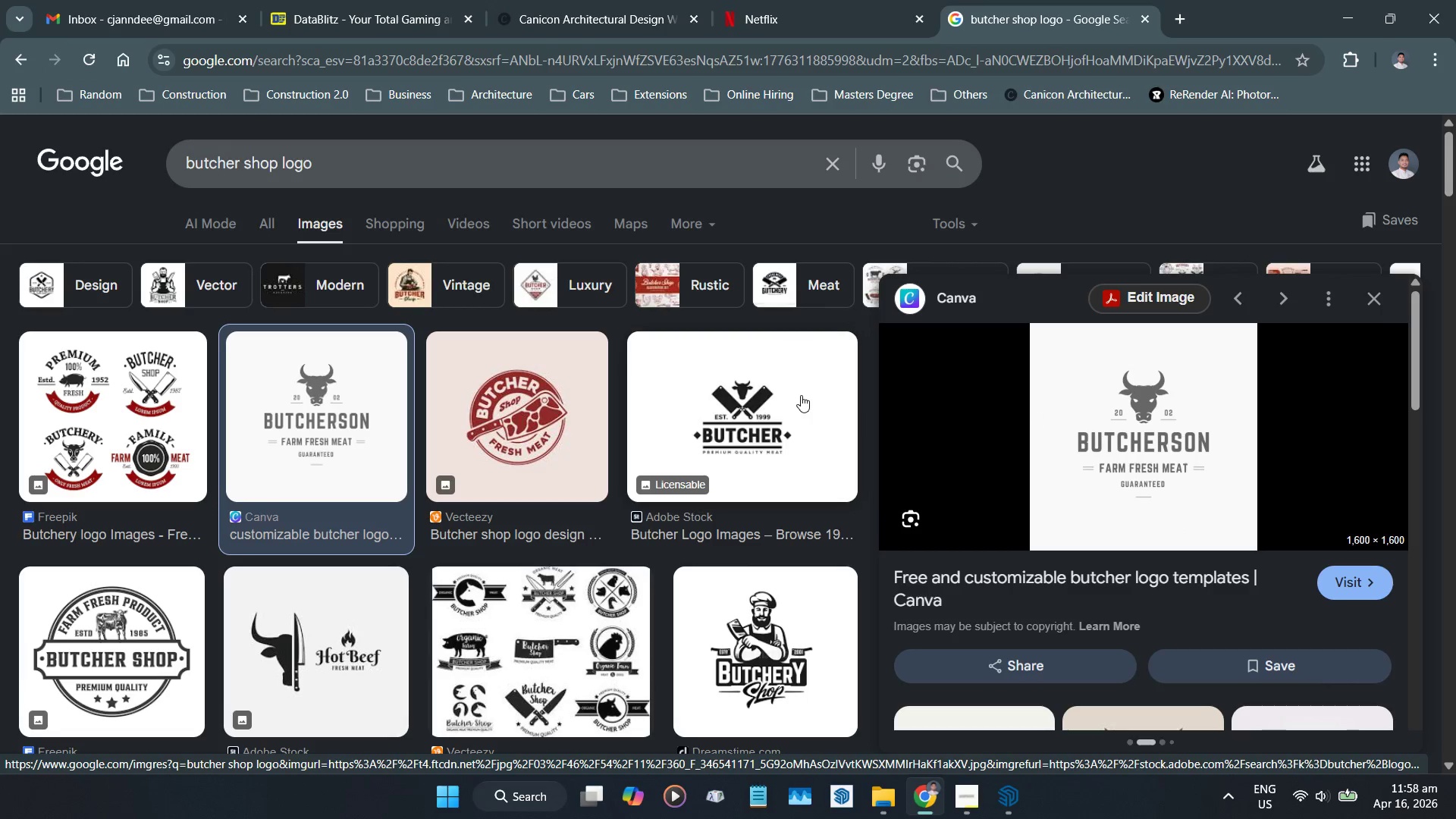 
scroll: coordinate [1159, 717], scroll_direction: down, amount: 7.0
 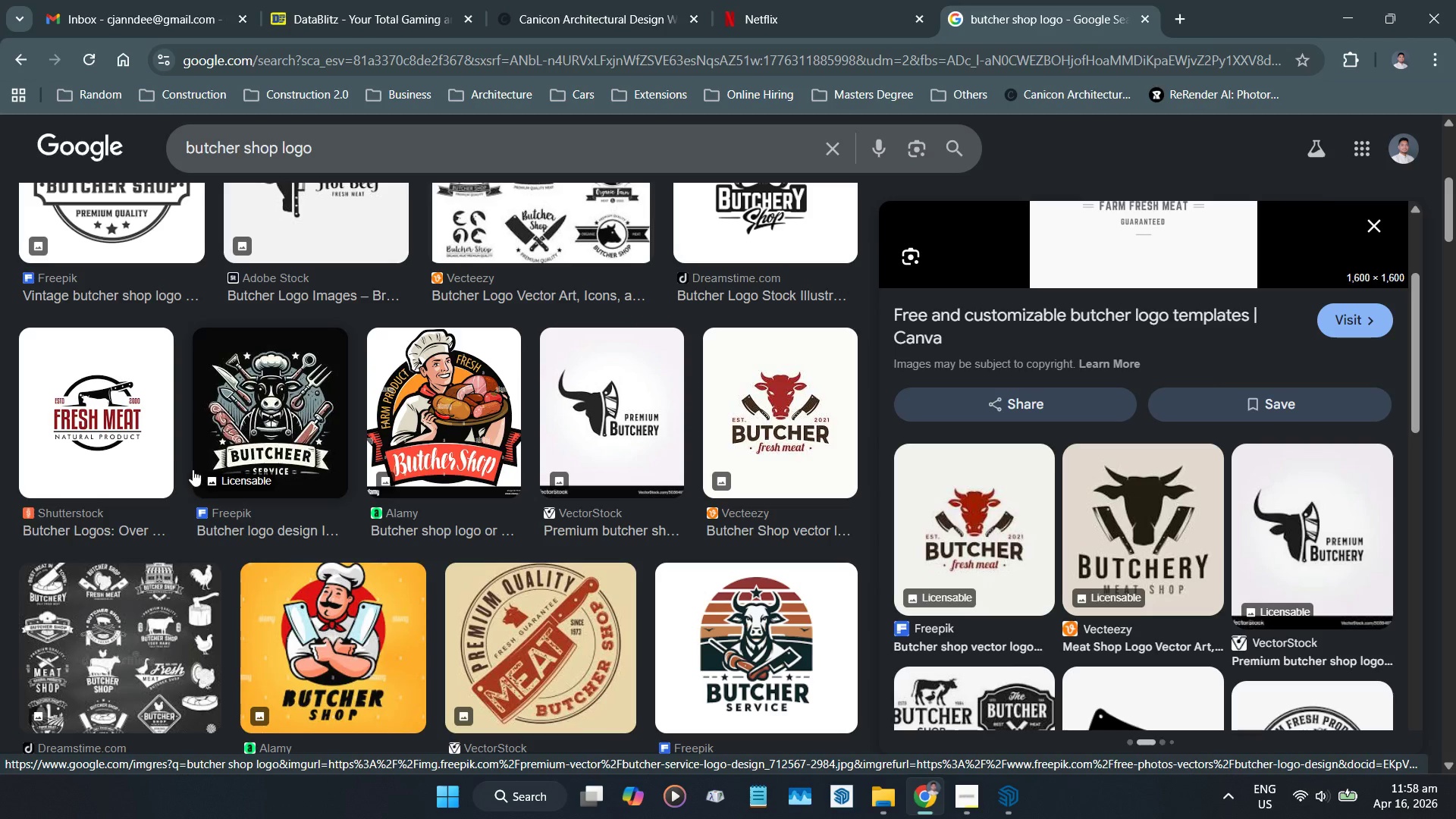 
wait(6.57)
 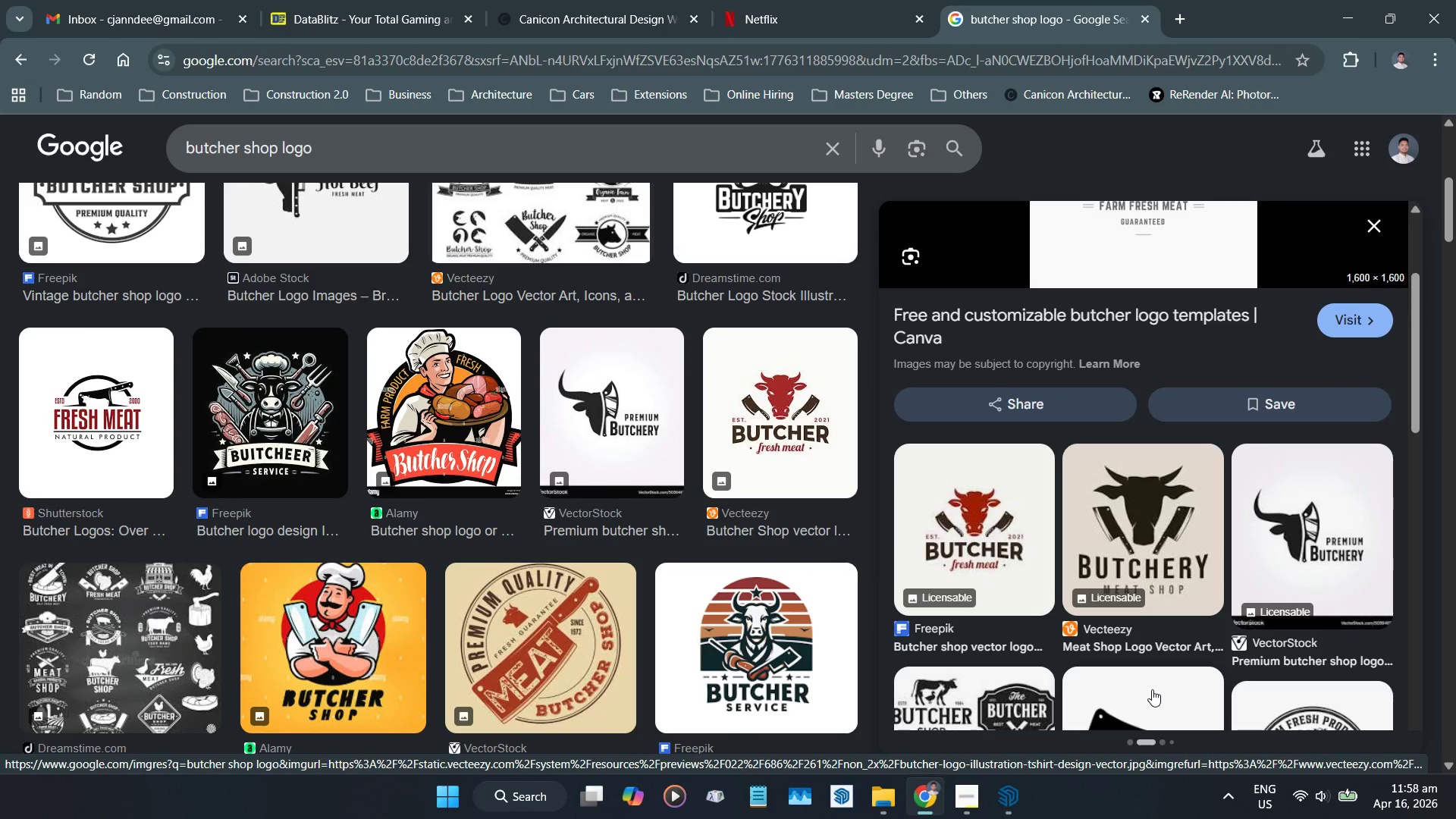 
scroll: coordinate [488, 464], scroll_direction: up, amount: 4.0
 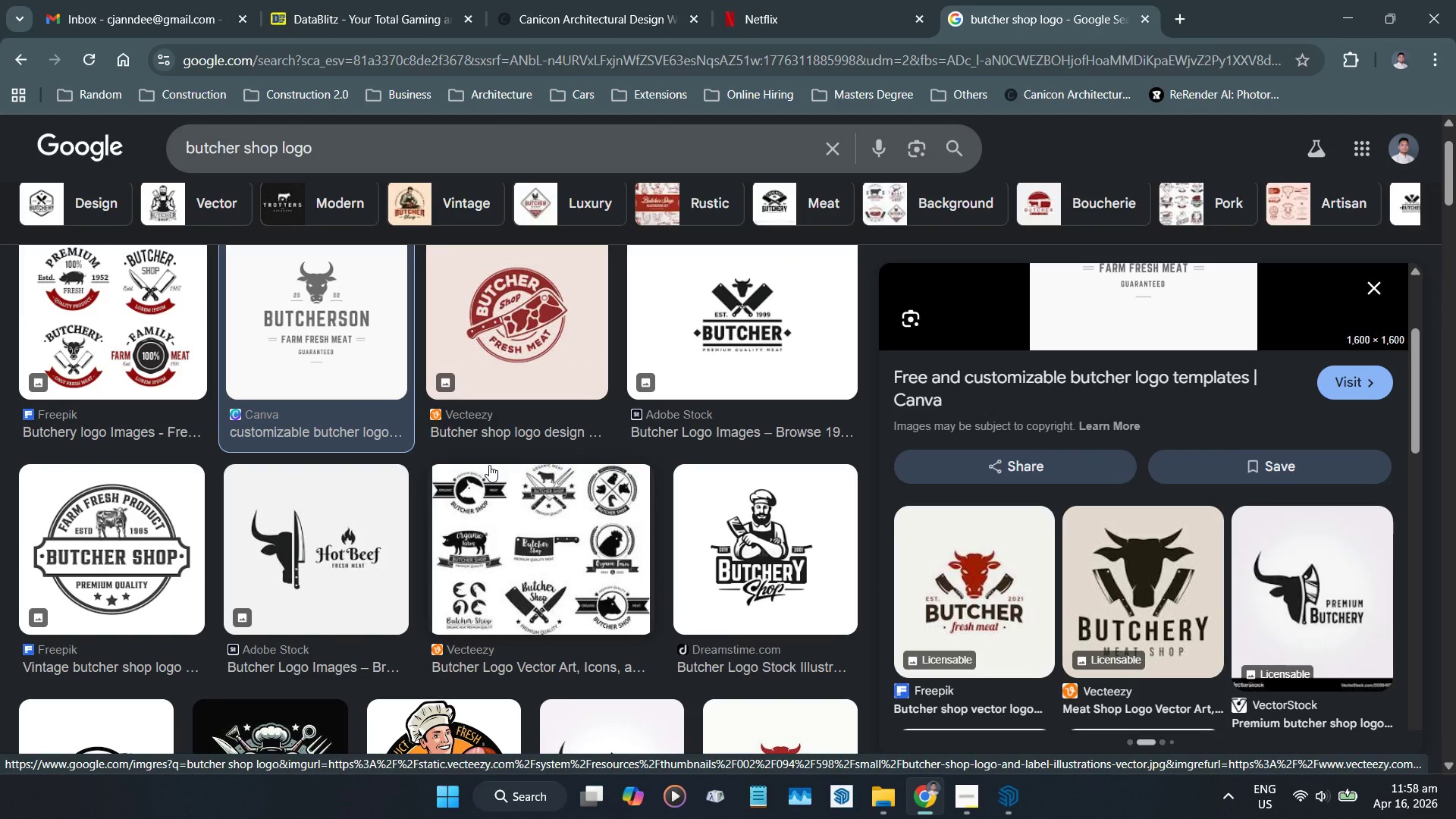 
scroll: coordinate [489, 465], scroll_direction: down, amount: 7.0
 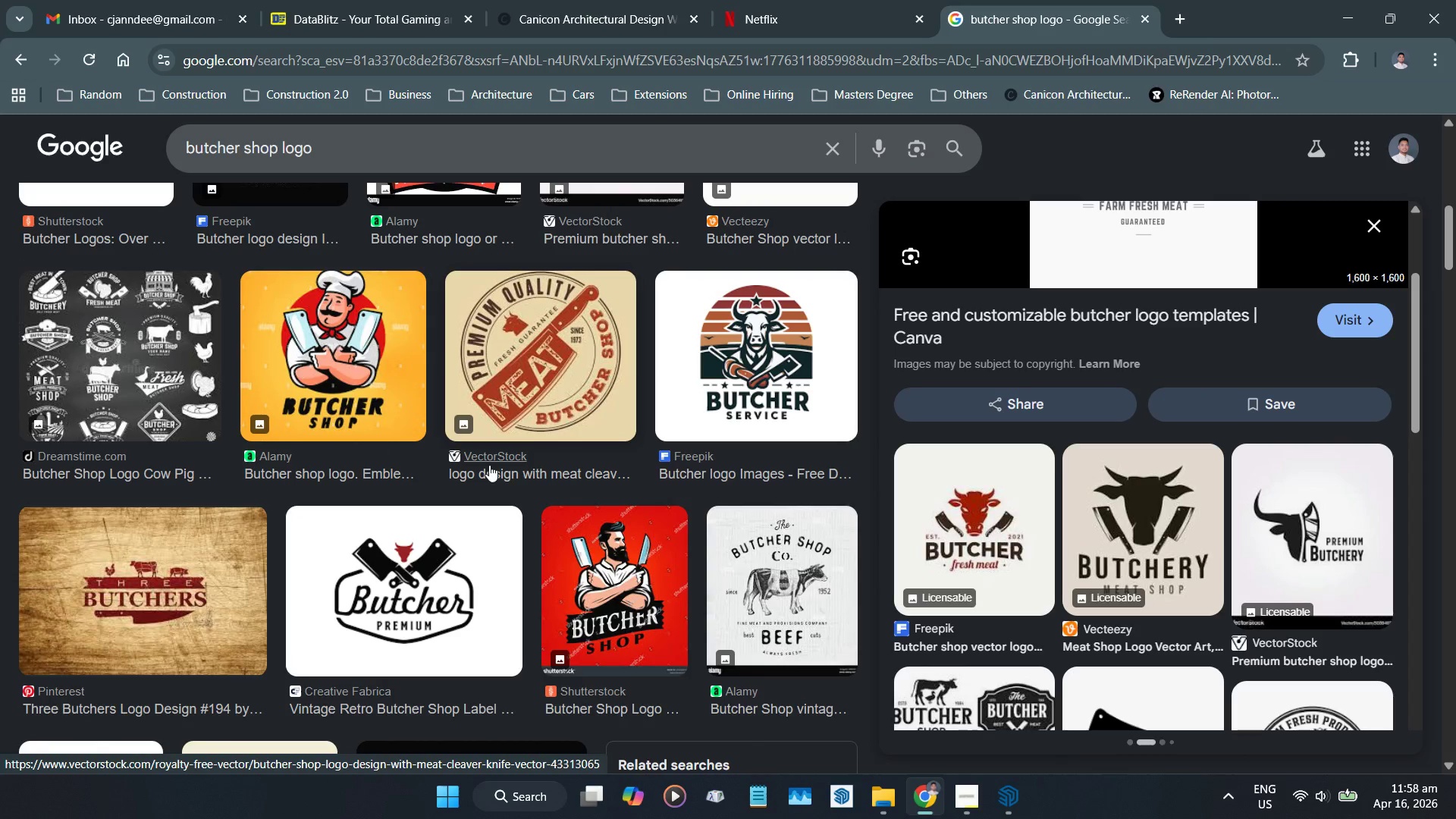 
scroll: coordinate [489, 465], scroll_direction: up, amount: 4.0
 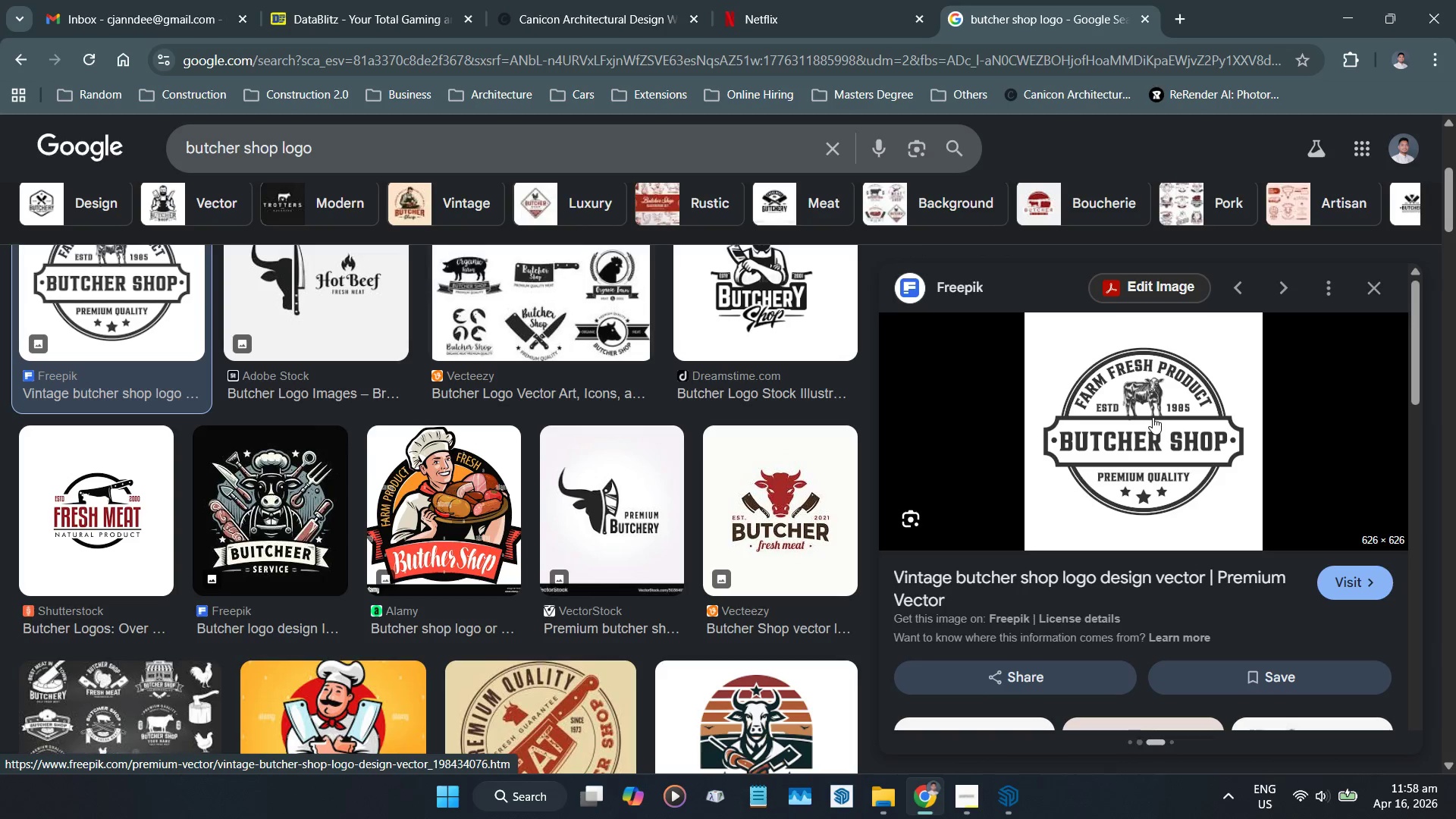 
wait(5.01)
 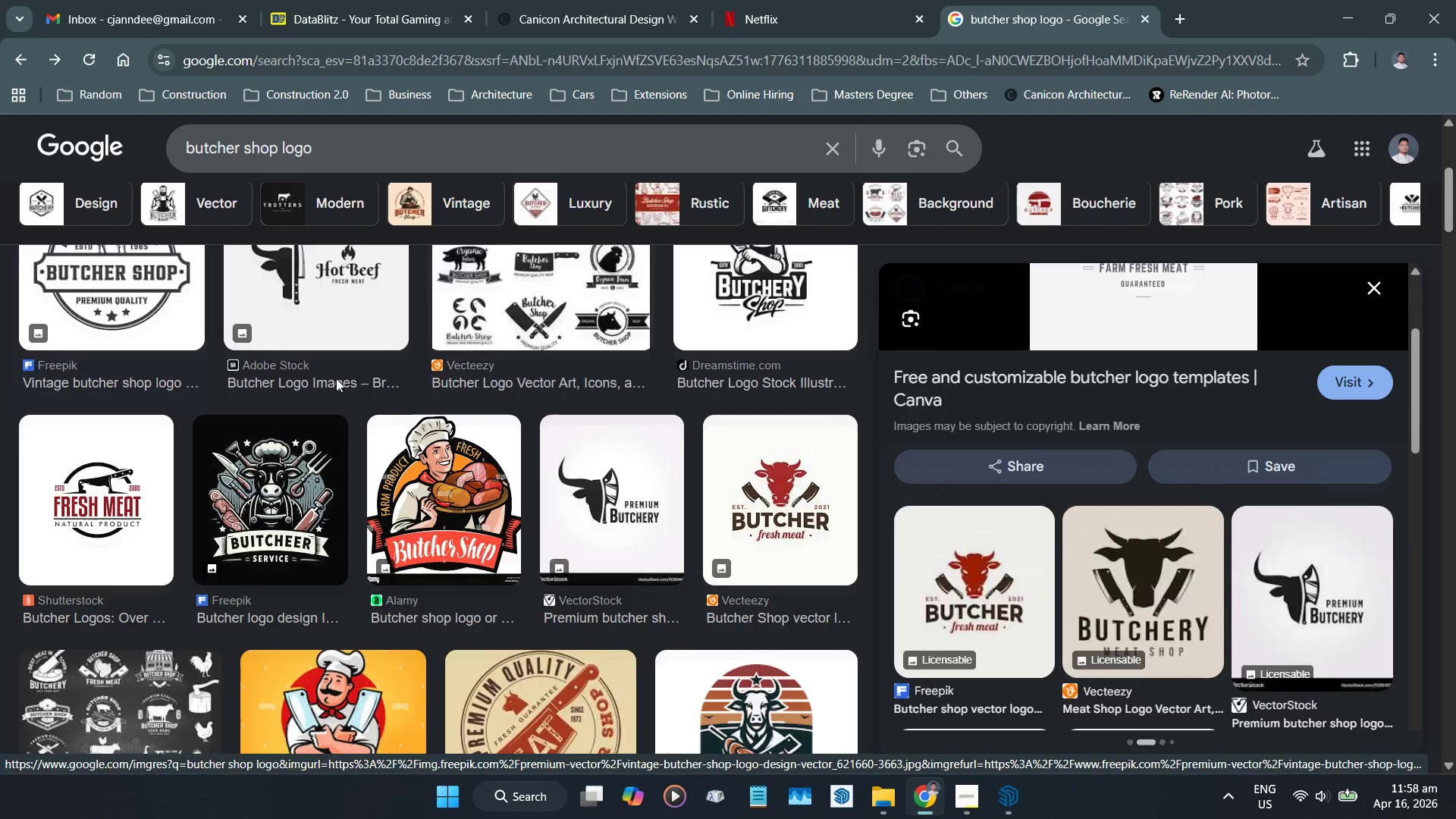 
mouse_move([1007, 774])
 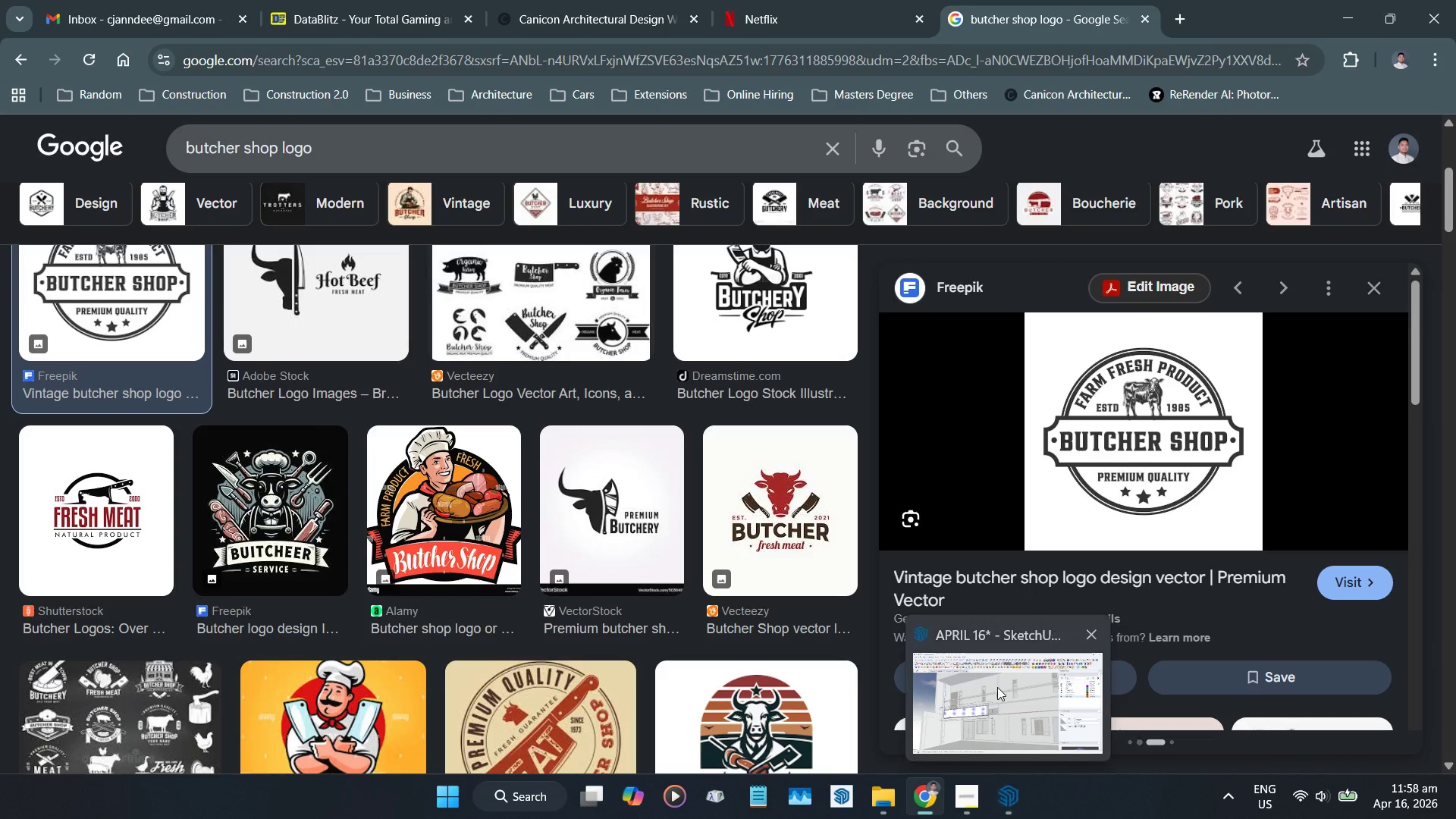 
left_click([997, 687])
 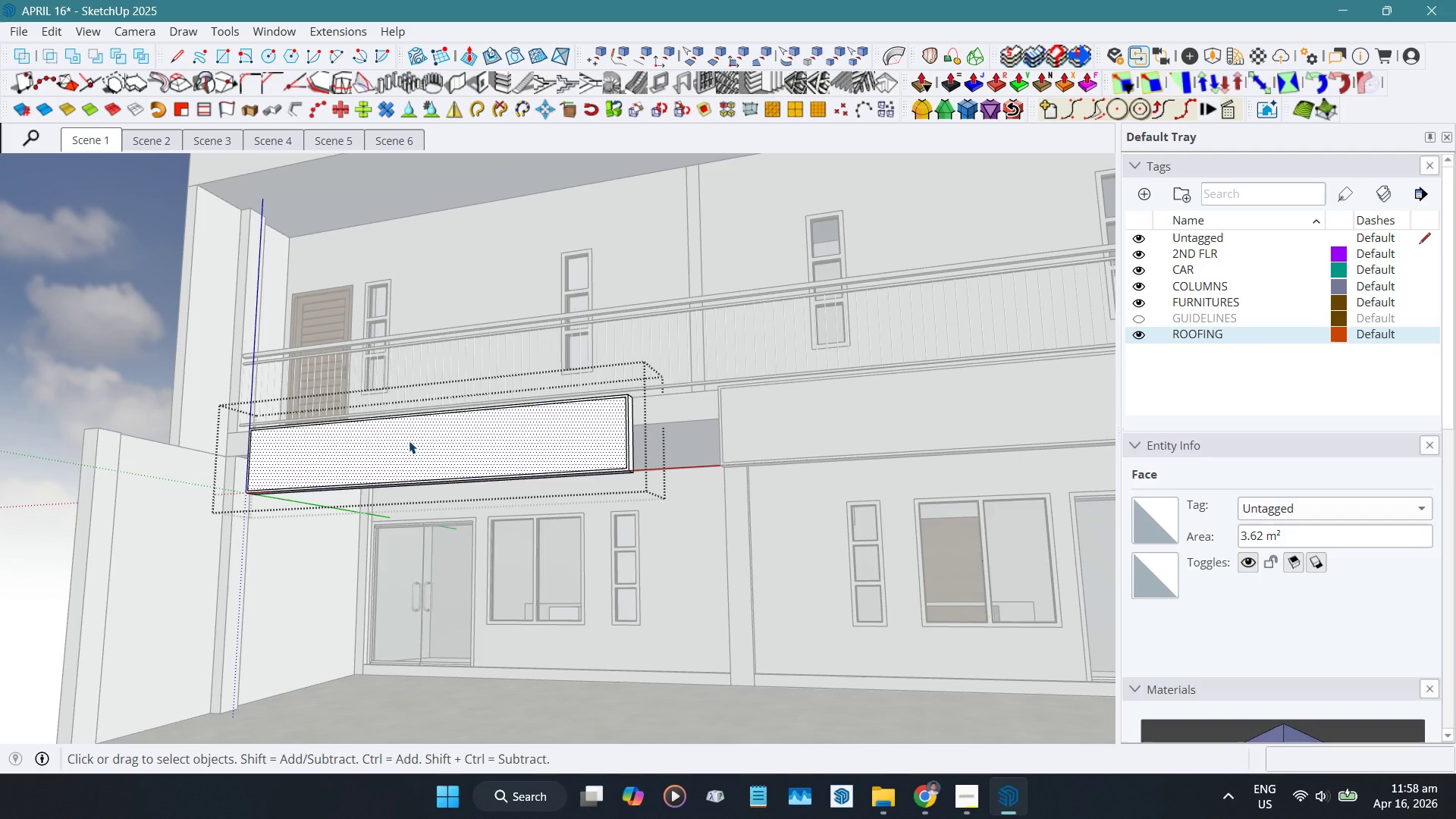 
type(Tfarm fresh meat)
 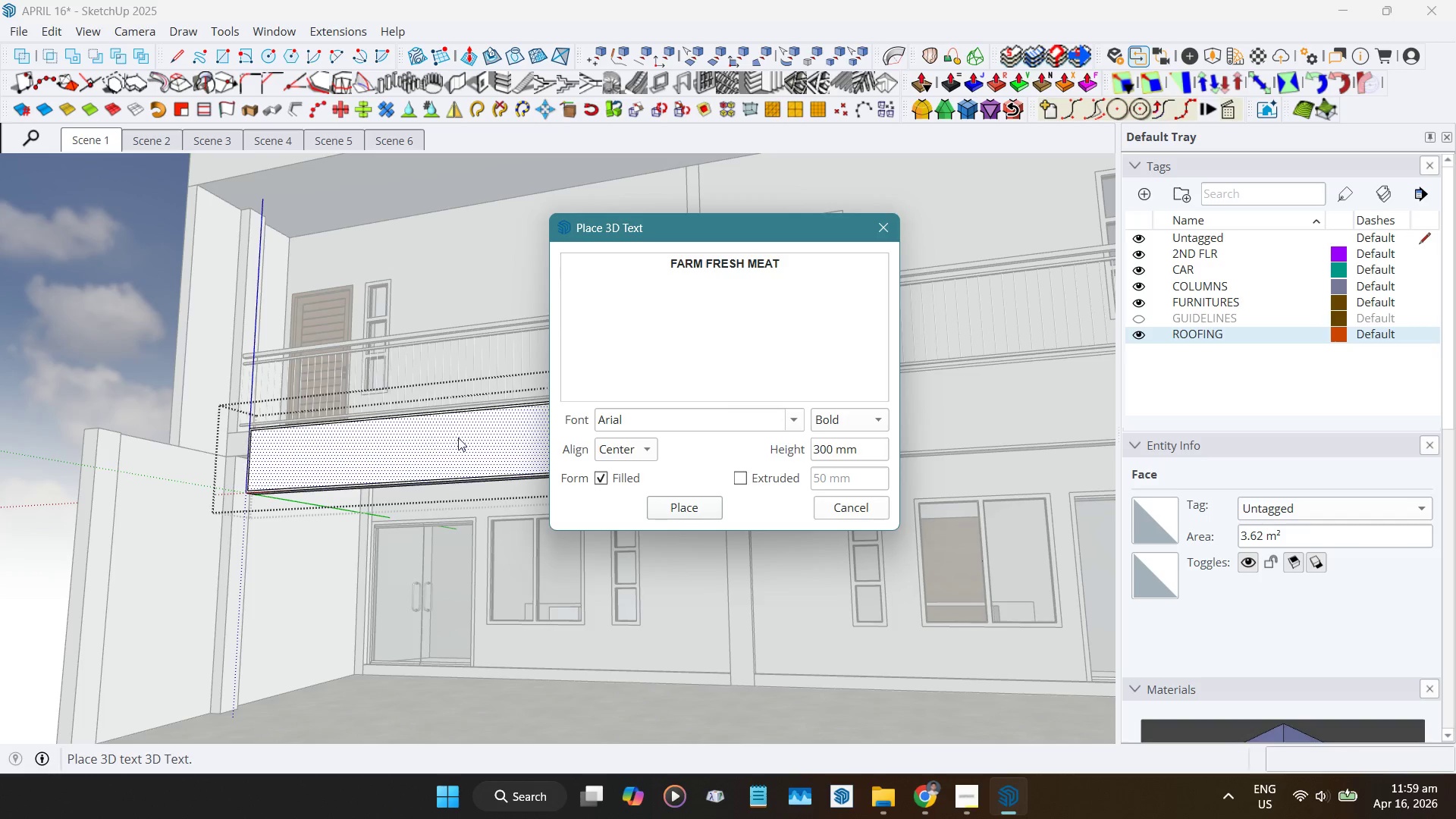 
left_click([679, 504])
 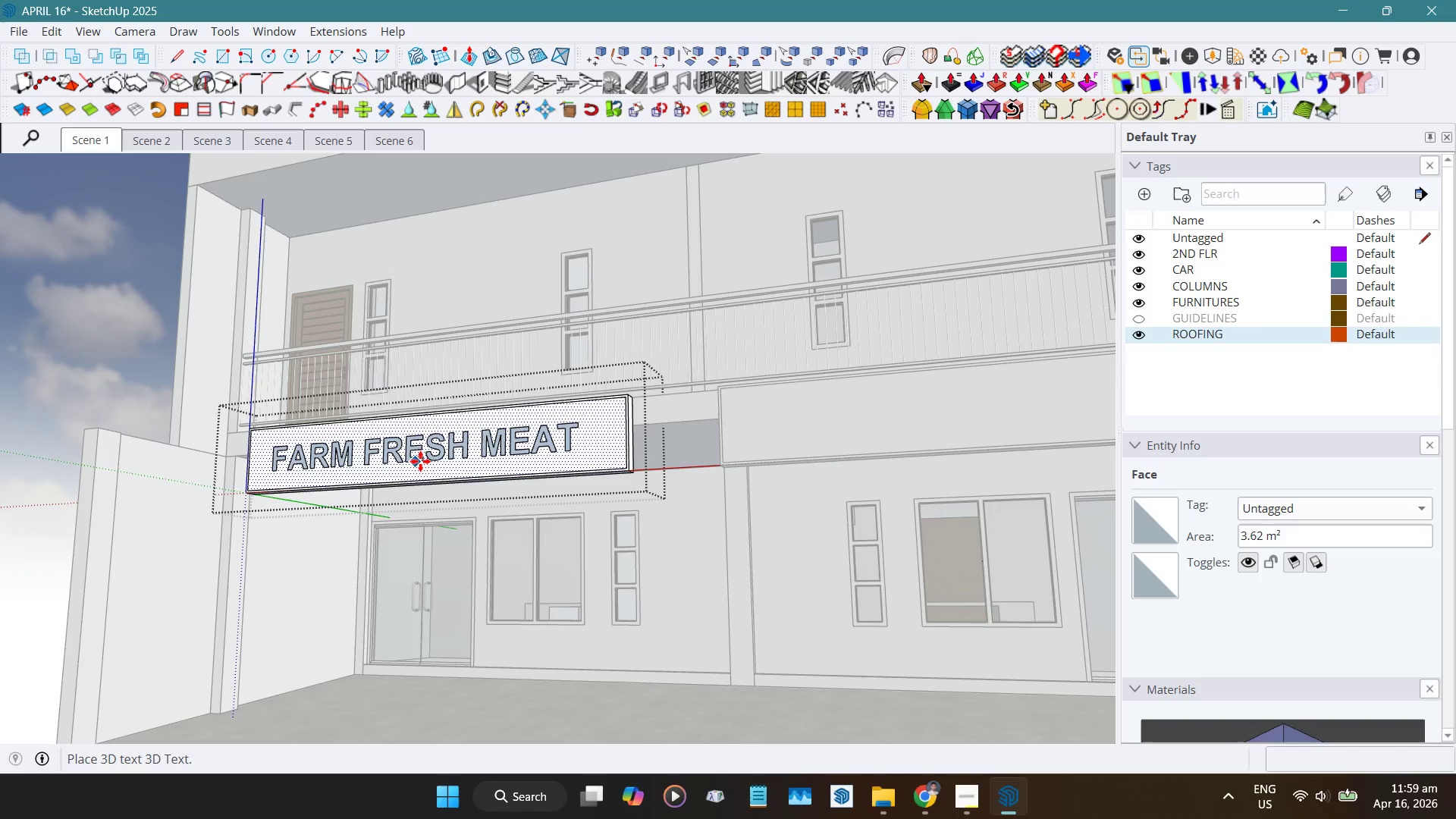 
scroll: coordinate [416, 462], scroll_direction: up, amount: 5.0
 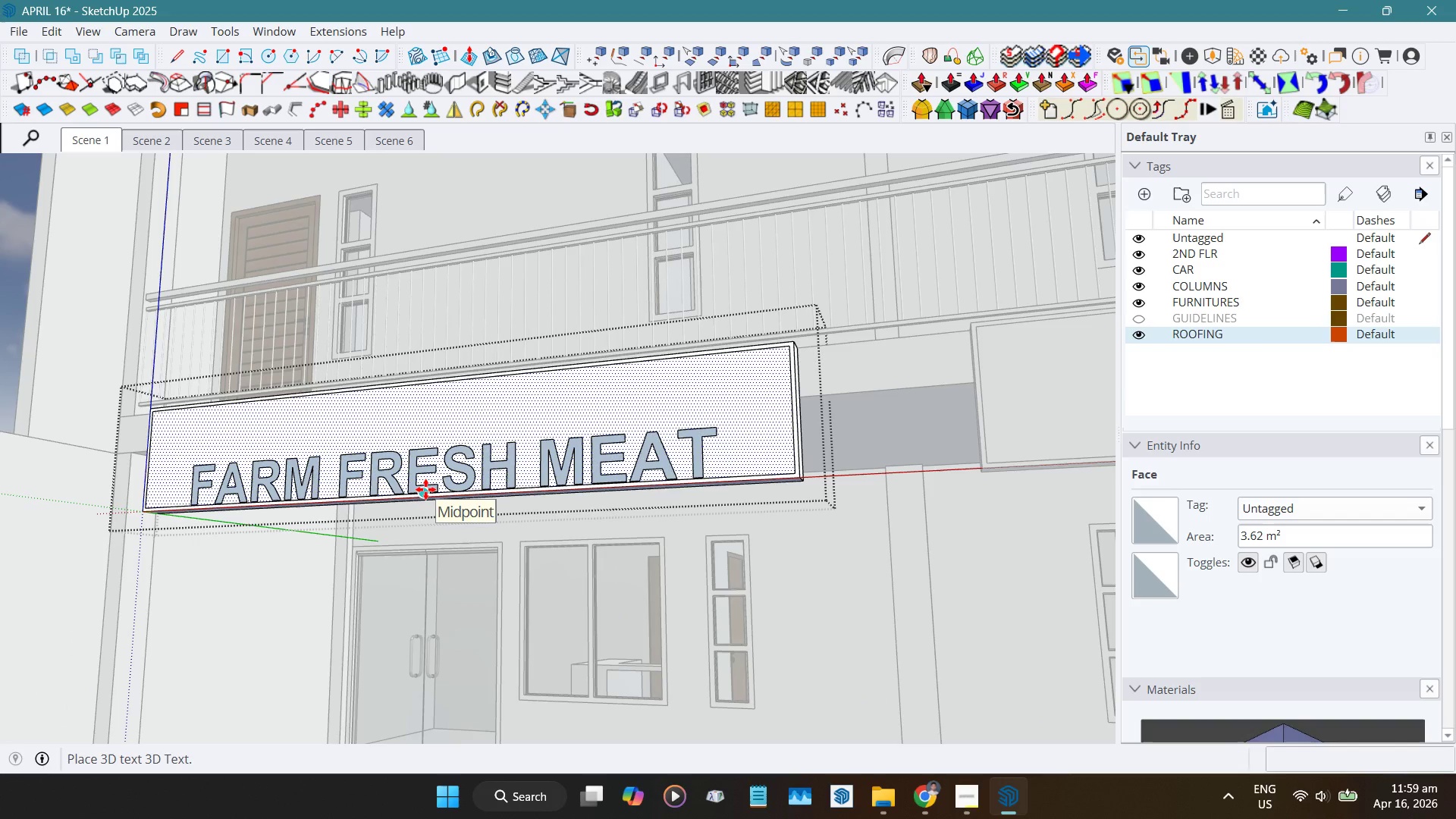 
left_click([425, 489])
 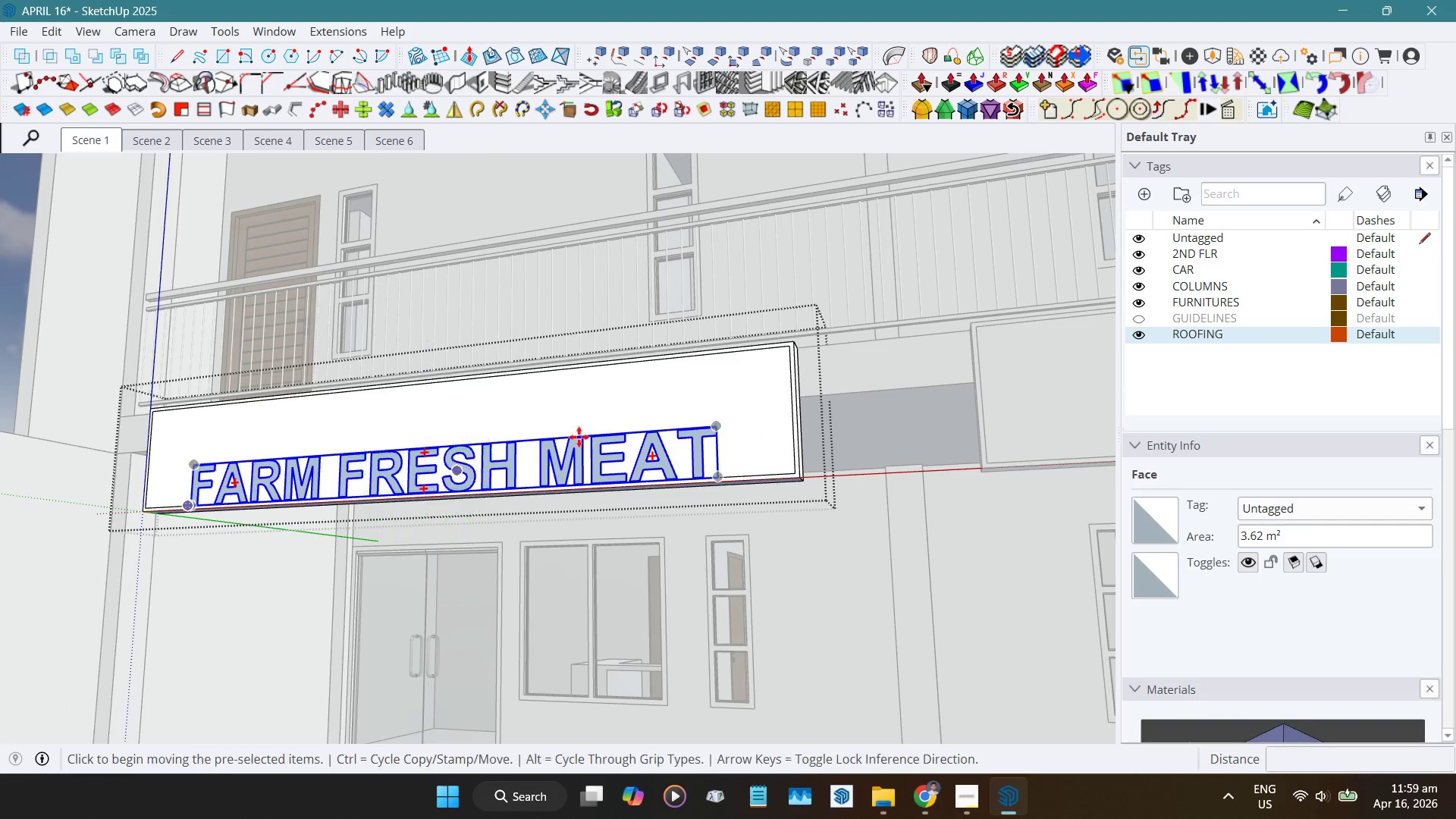 
key(Space)
 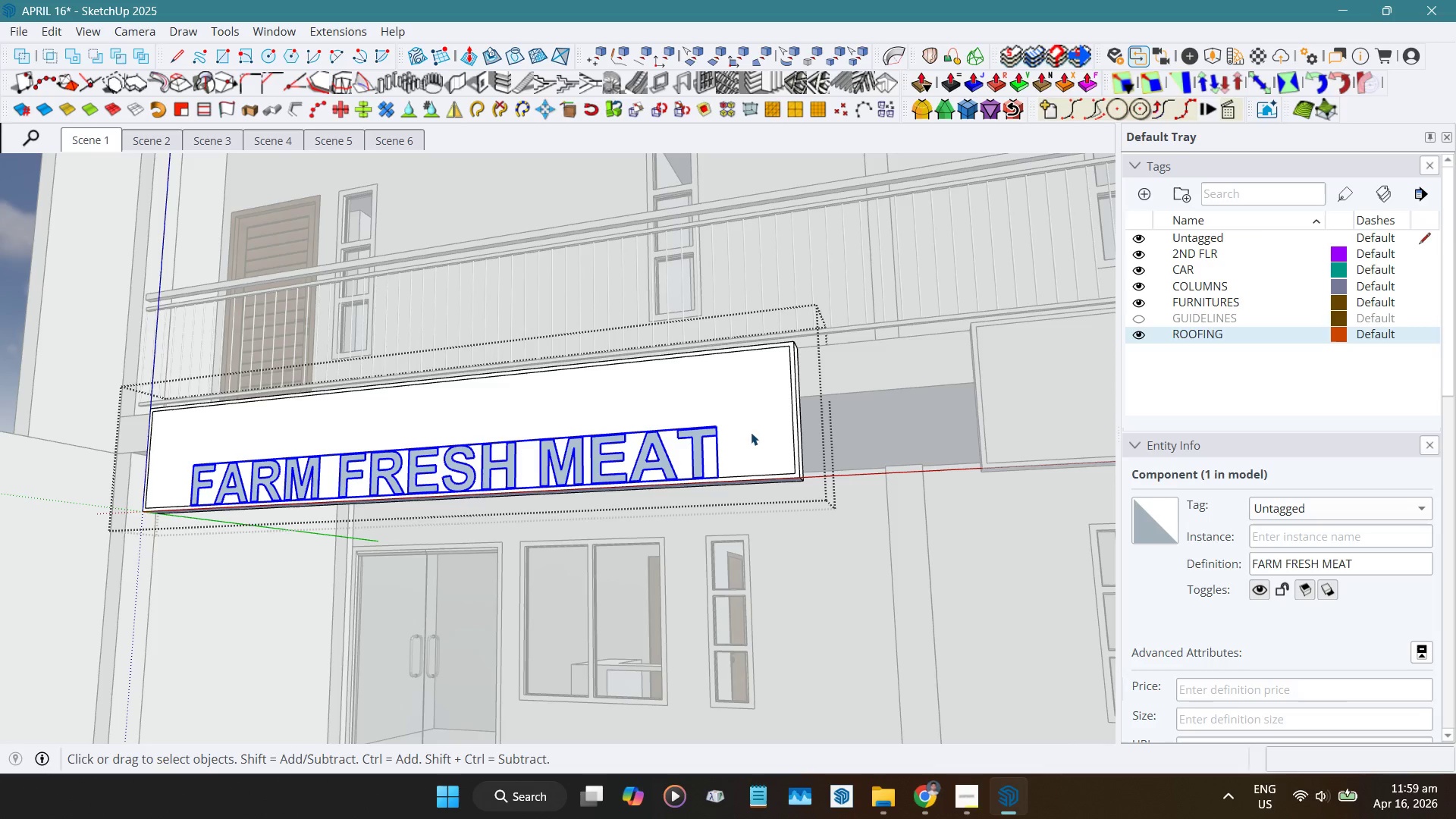 
key(Shift+ShiftLeft)
 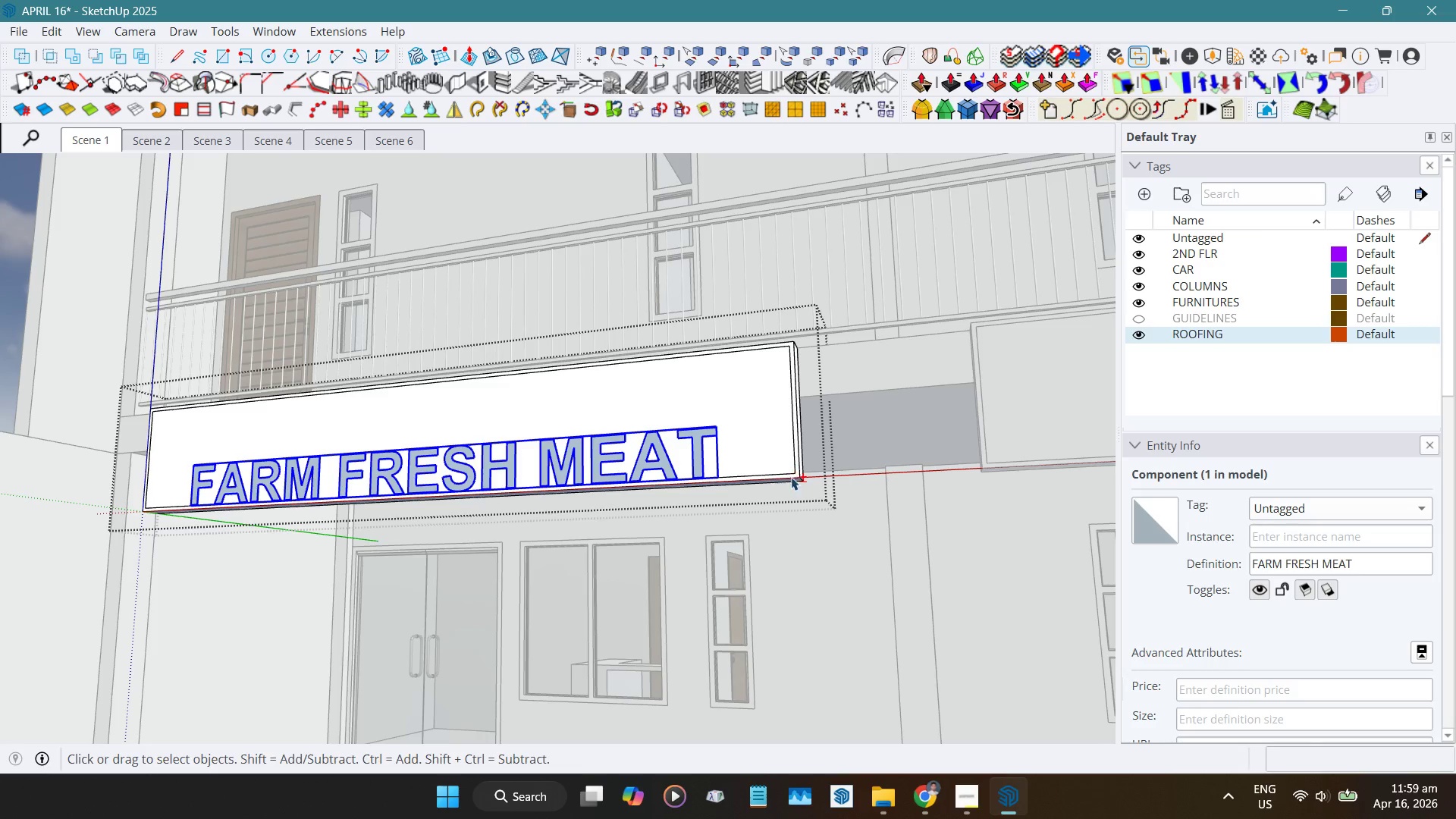 
key(Shift+W)
 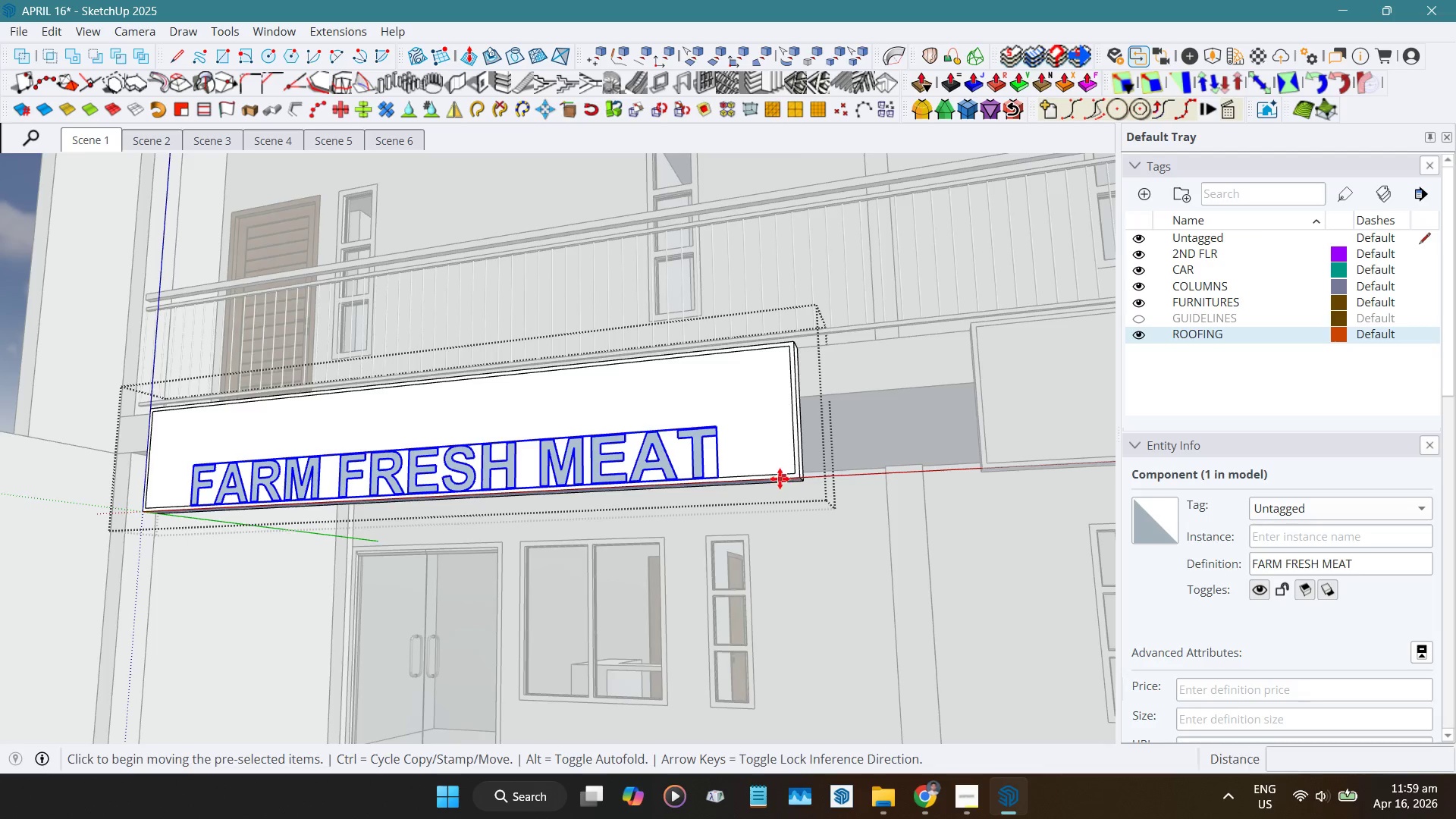 
scroll: coordinate [783, 476], scroll_direction: up, amount: 3.0
 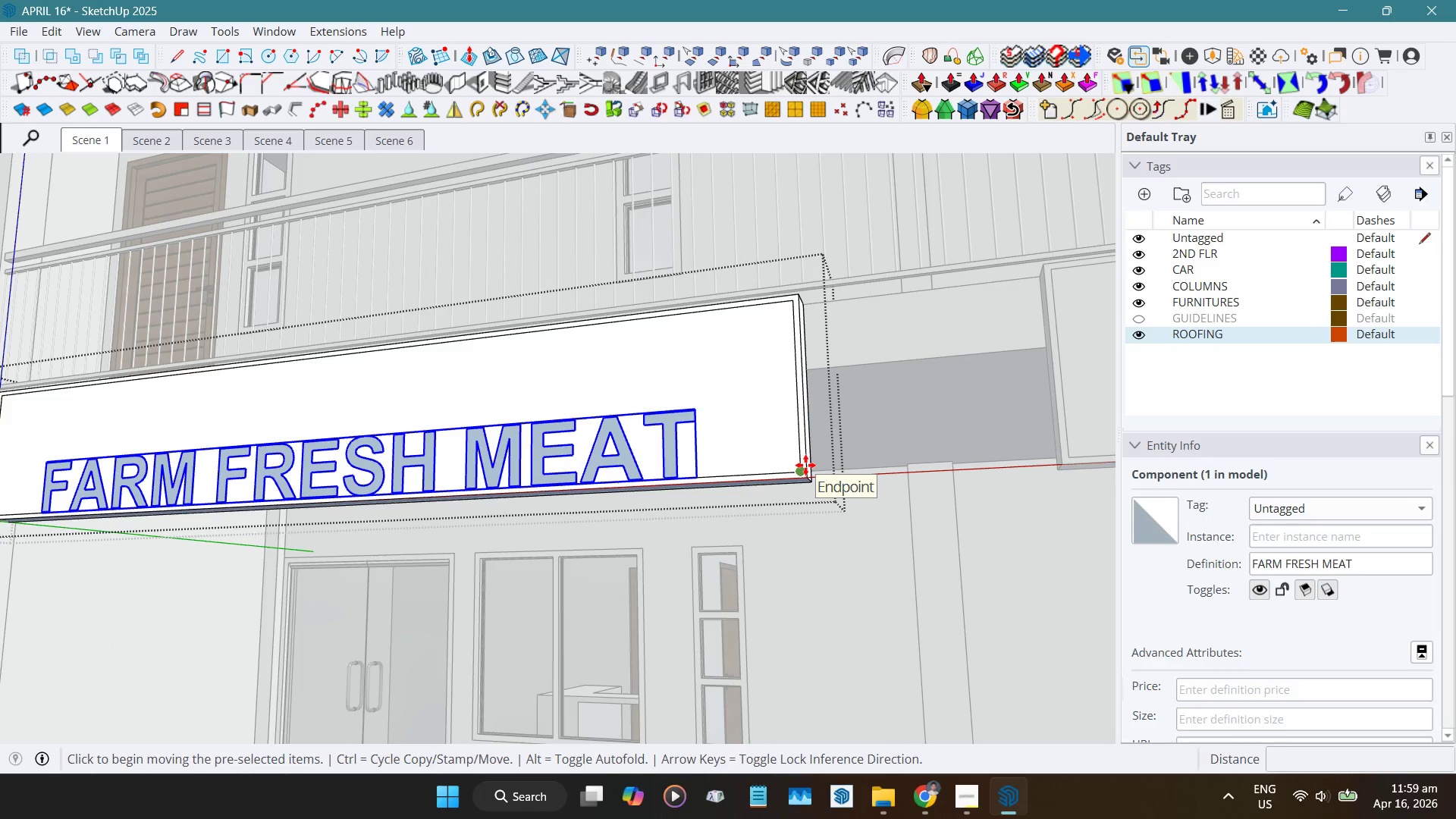 
left_click([805, 465])
 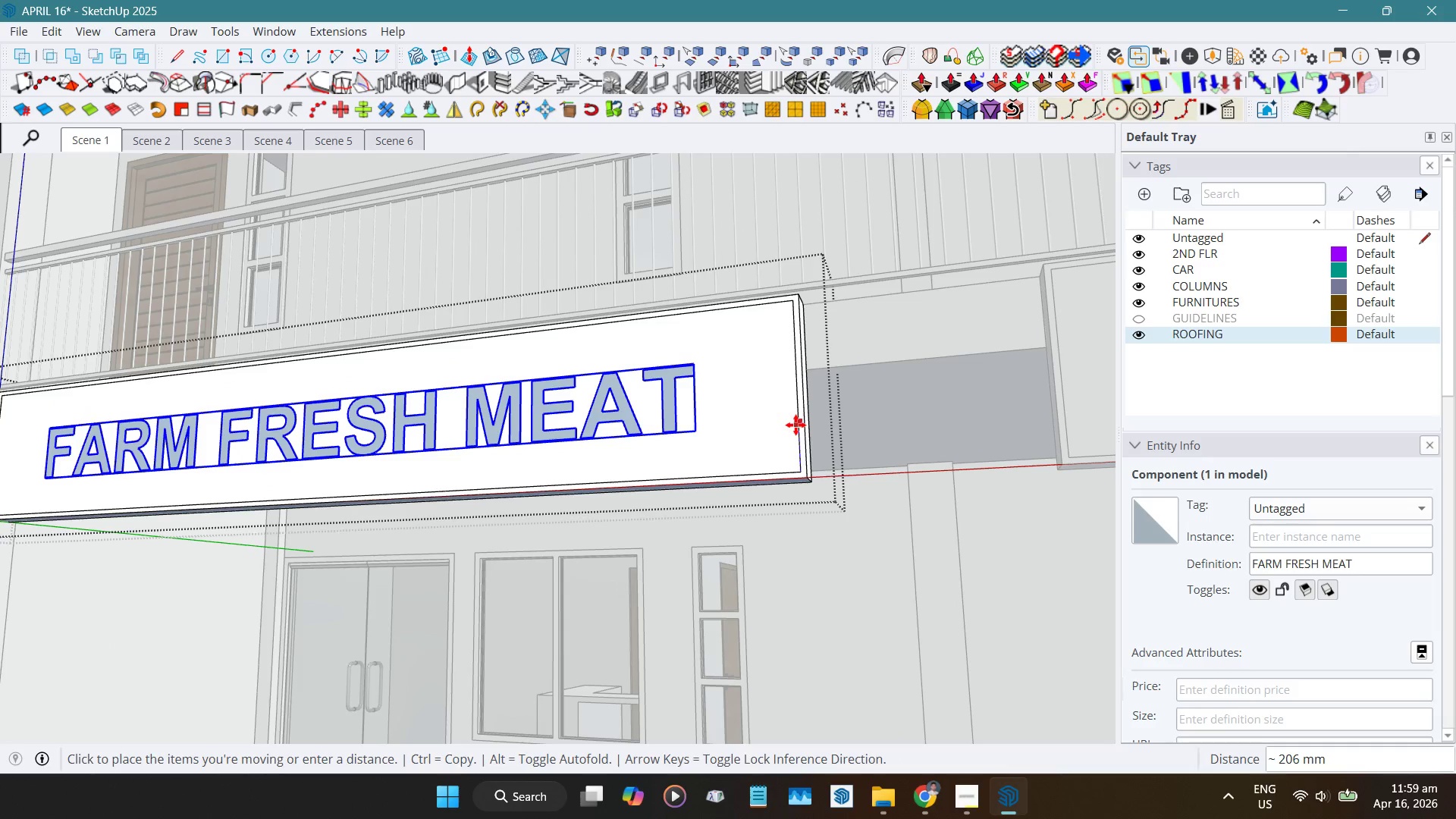 
left_click([795, 422])
 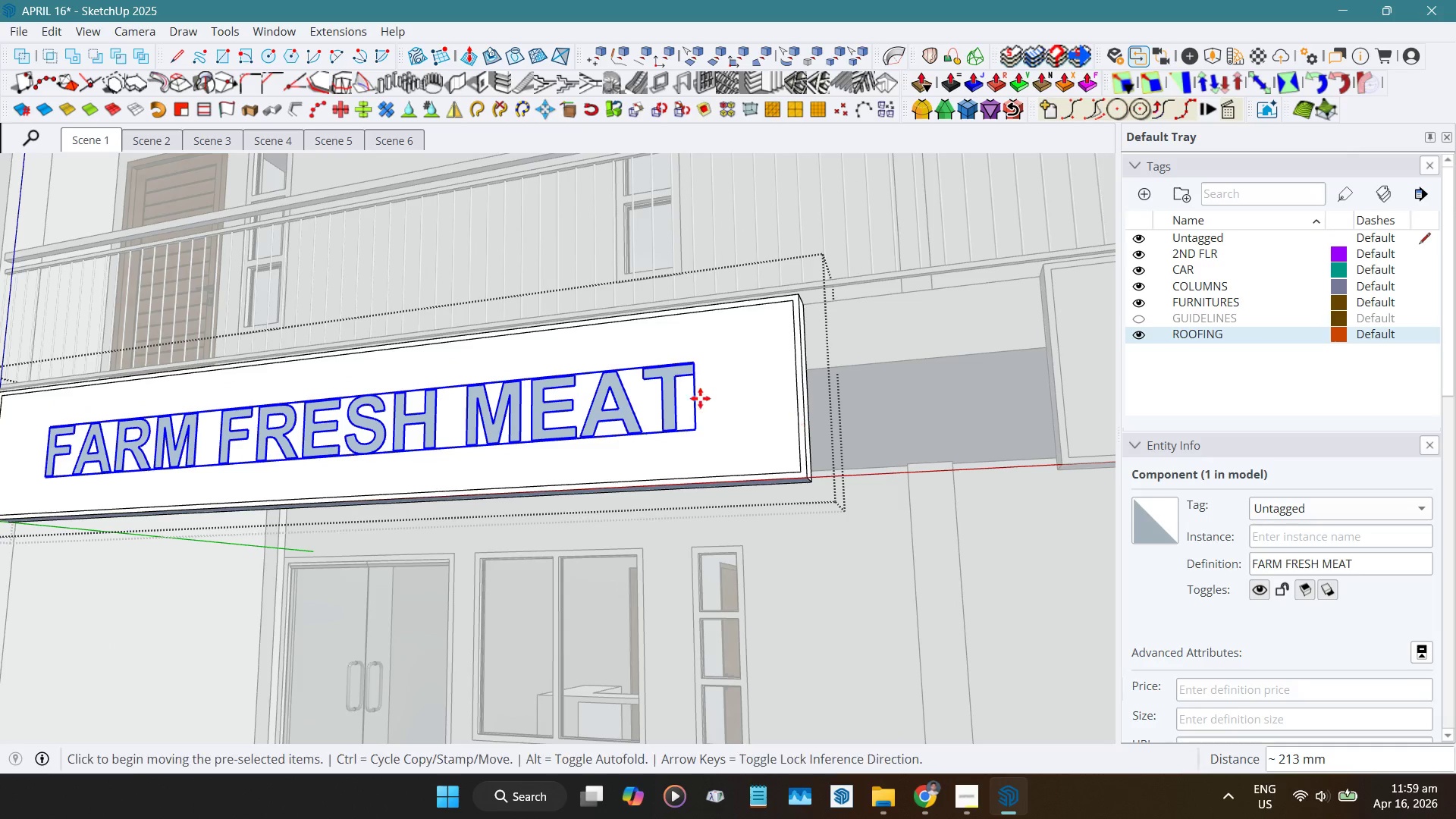 
key(Space)
 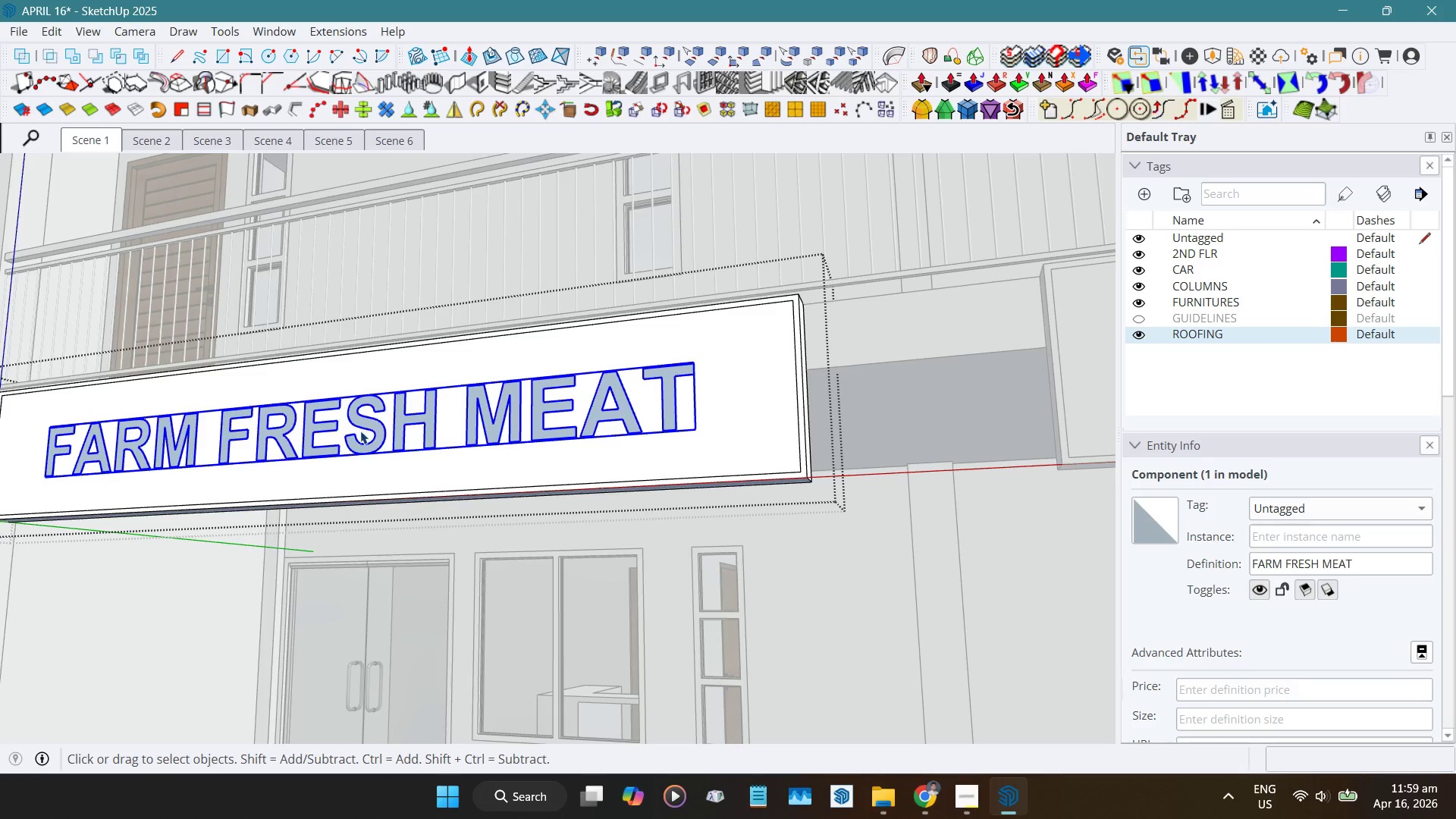 
scroll: coordinate [434, 466], scroll_direction: down, amount: 13.0
 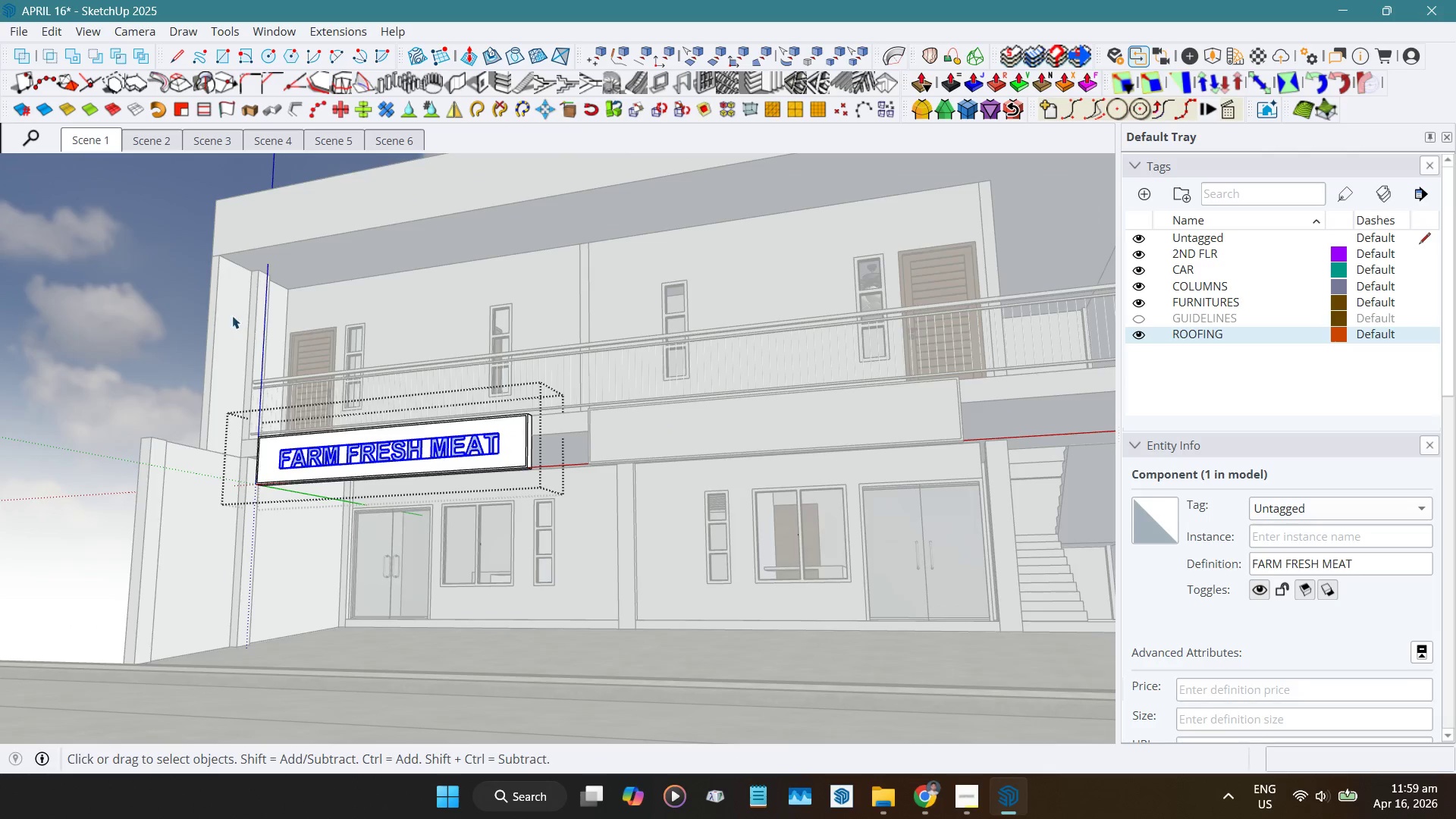 
left_click([99, 271])
 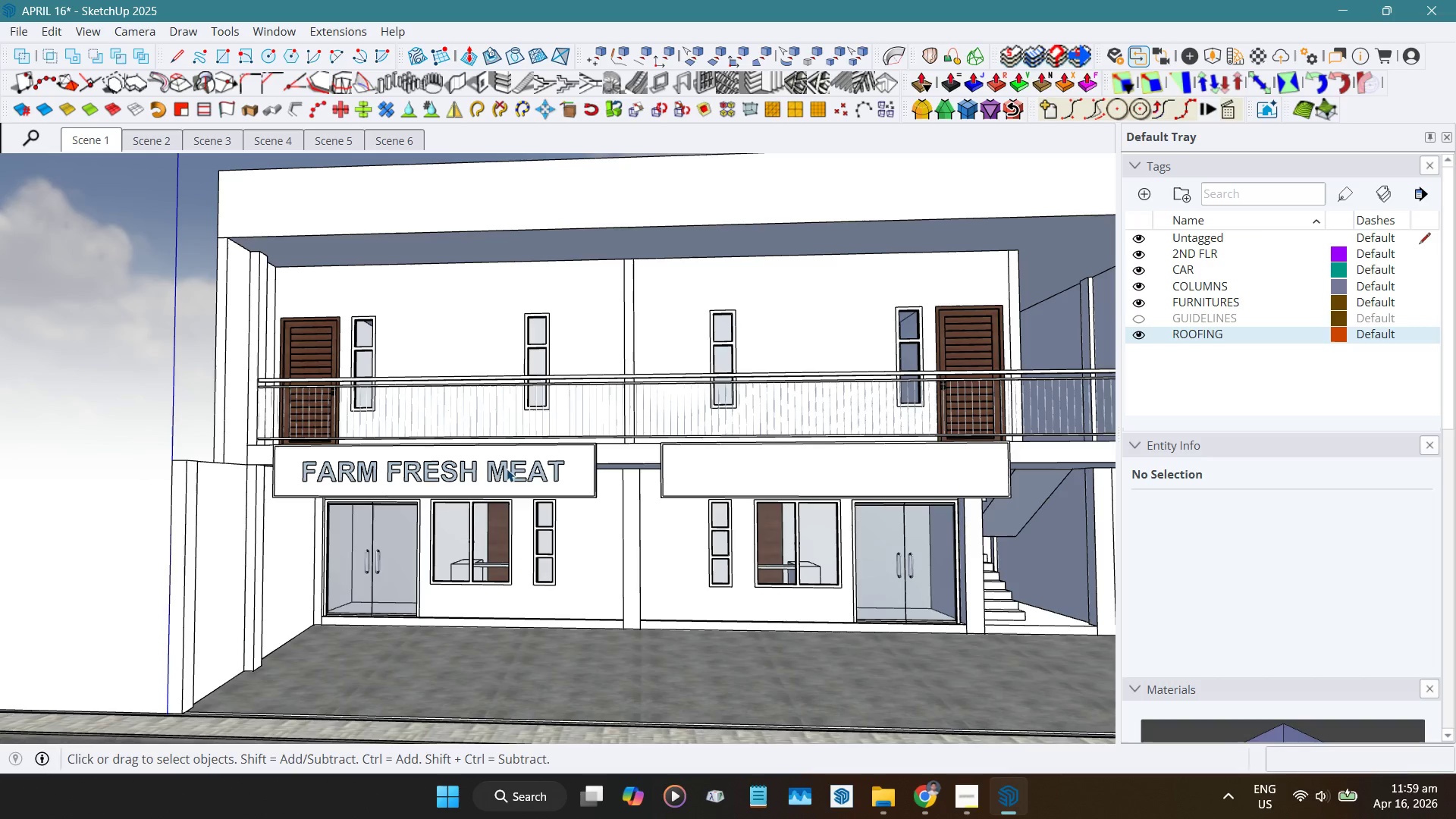 
wait(16.55)
 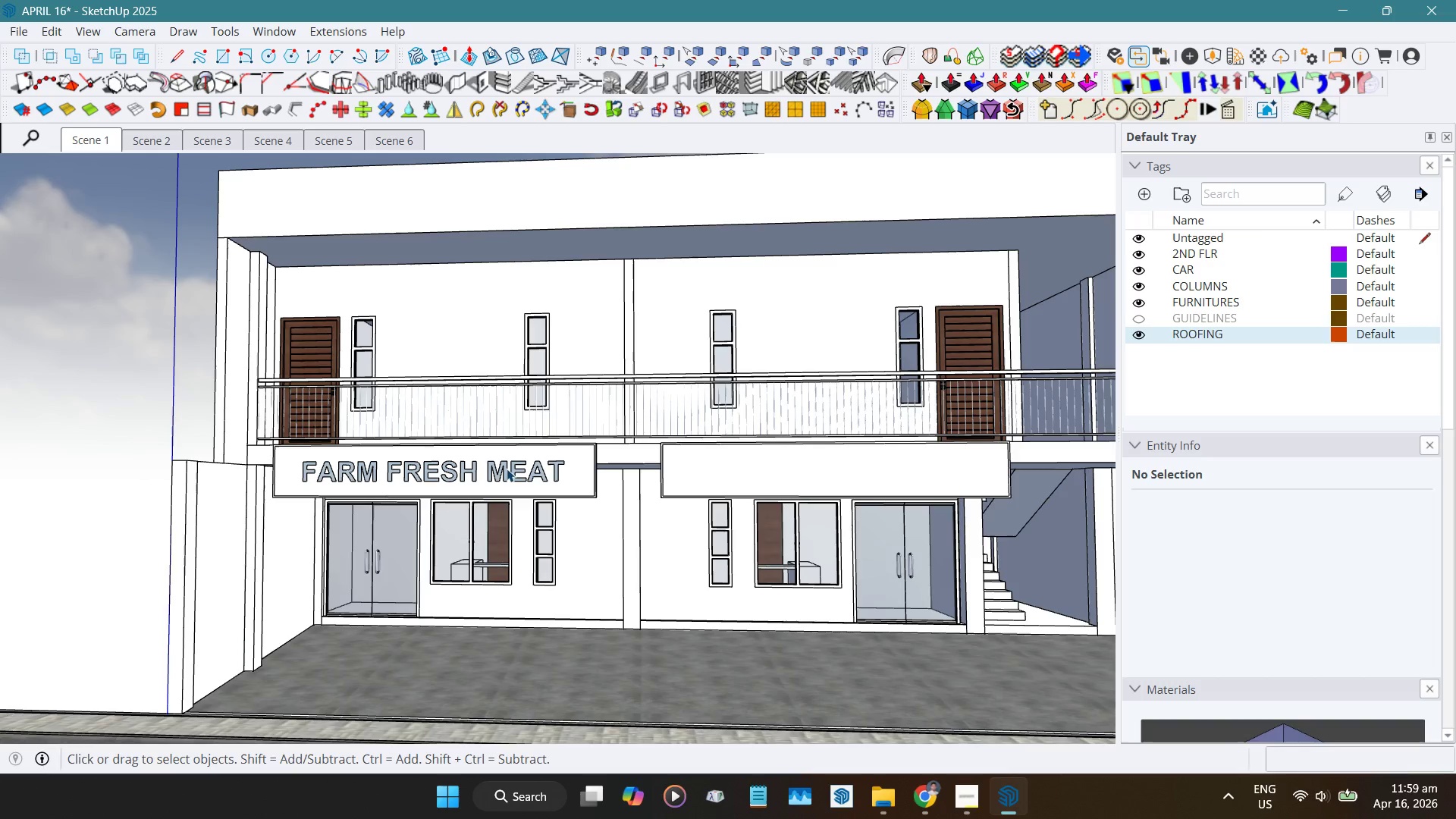 
scroll: coordinate [507, 469], scroll_direction: down, amount: 5.0
 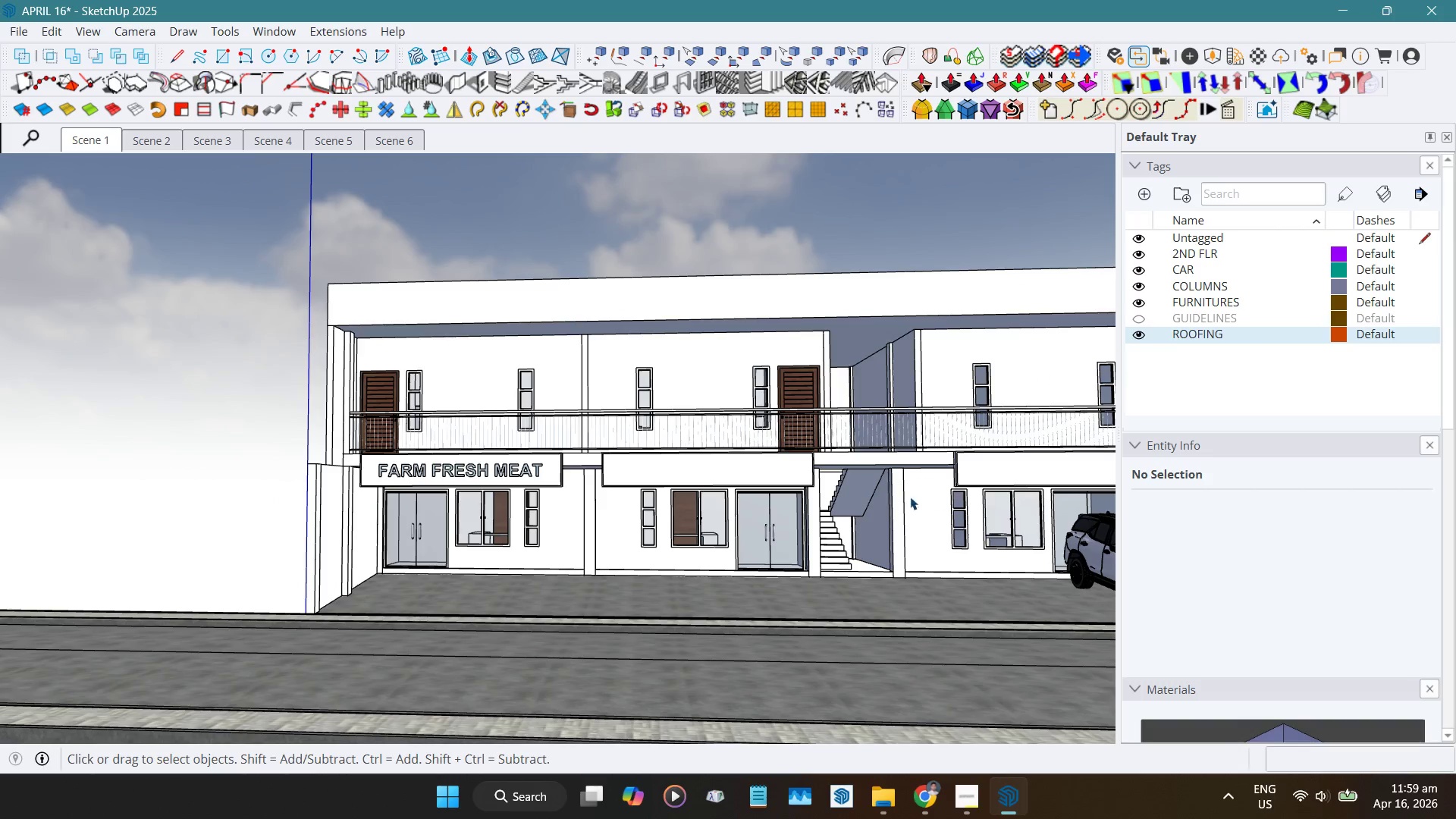 
hold_key(key=ShiftLeft, duration=0.66)
 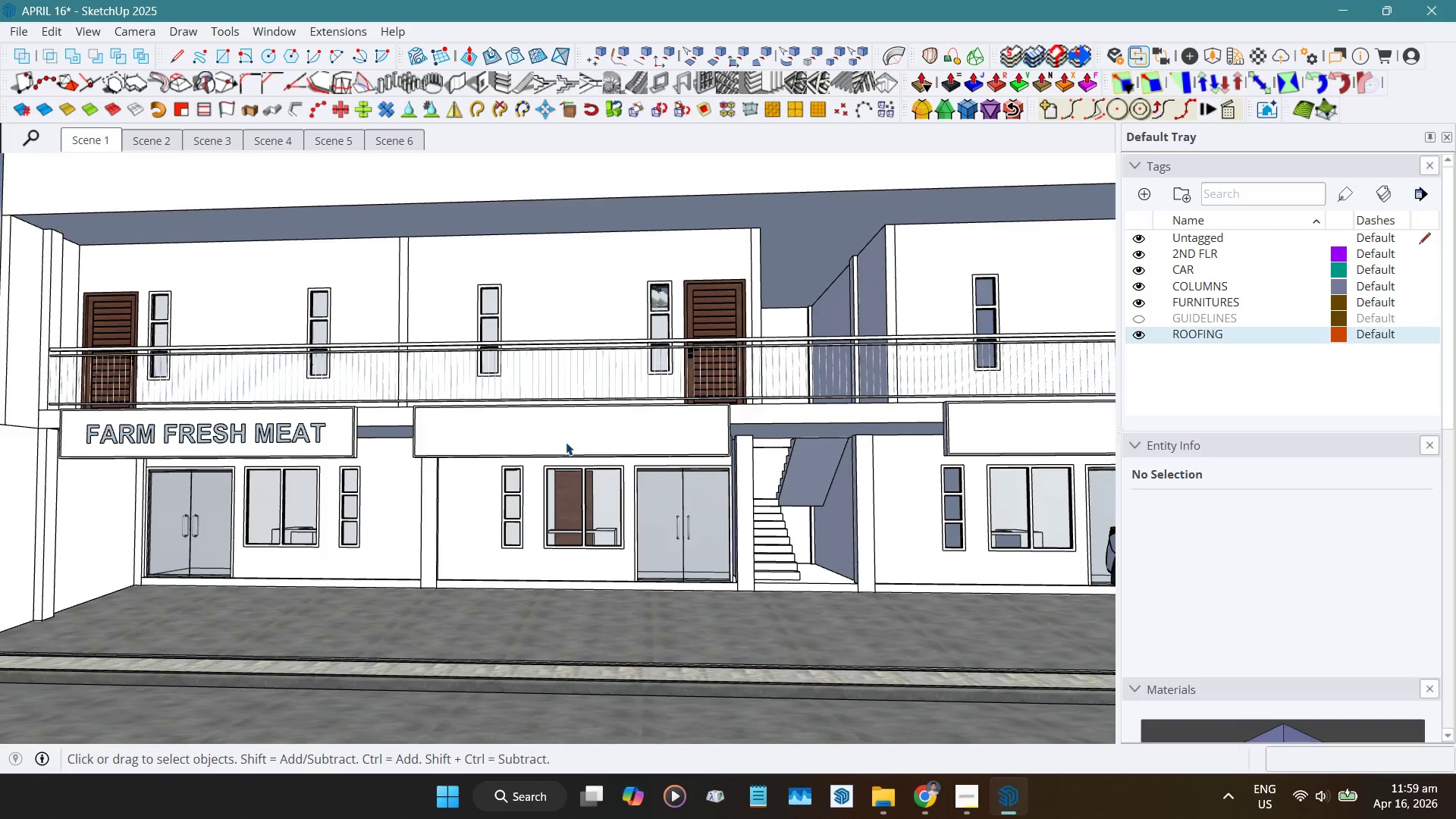 
scroll: coordinate [566, 442], scroll_direction: up, amount: 8.0
 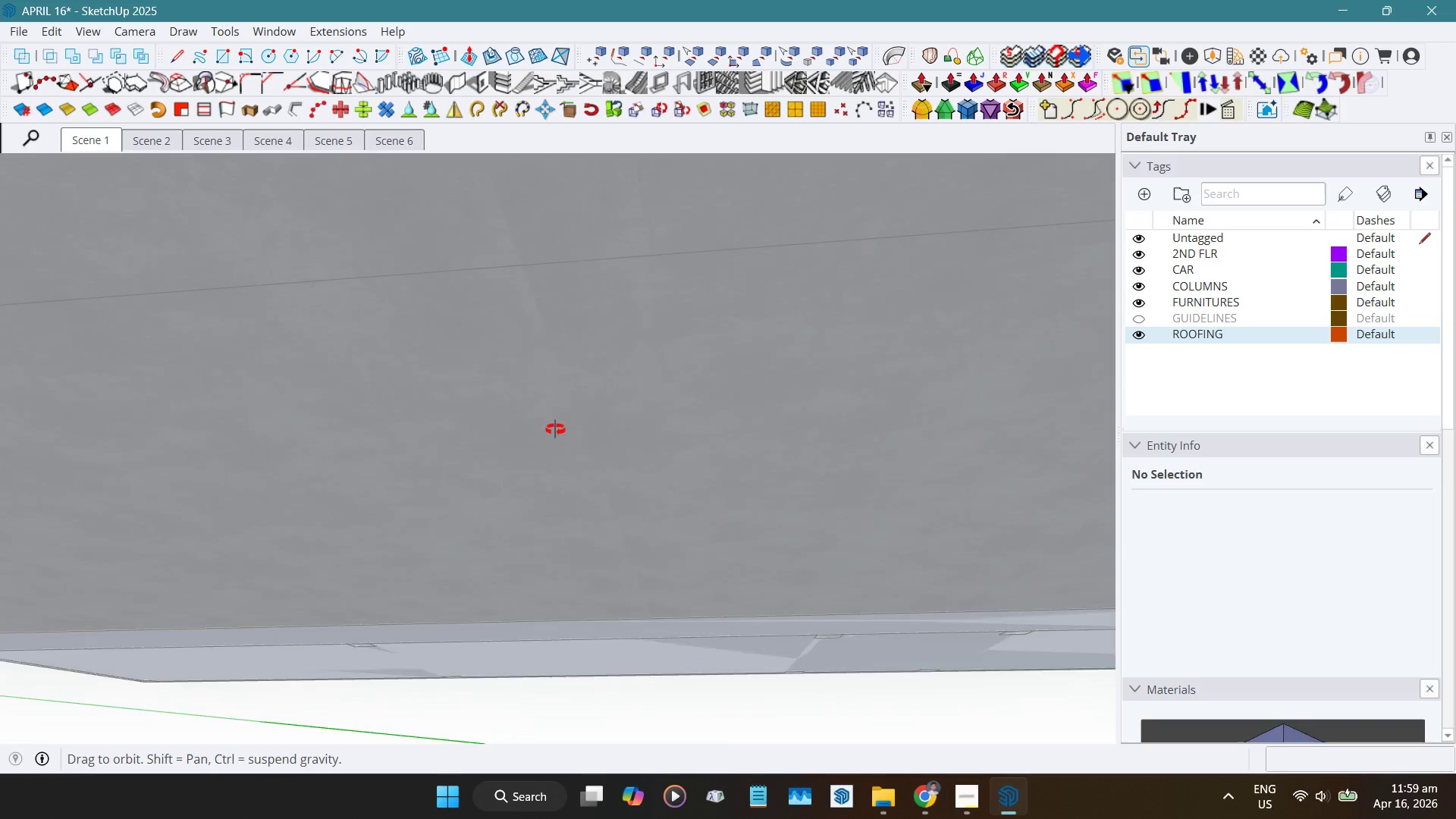 
hold_key(key=ShiftLeft, duration=0.34)
 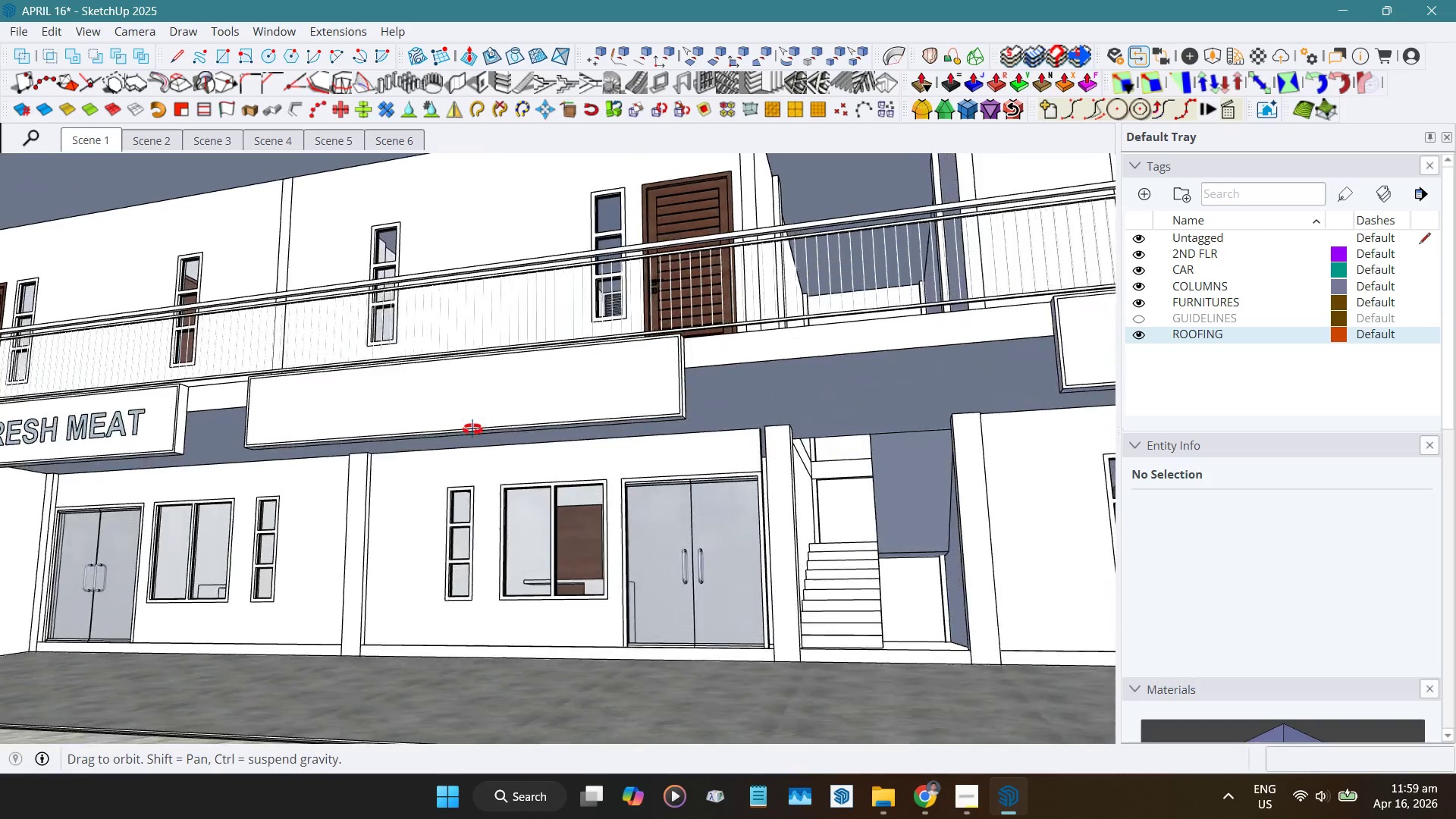 
hold_key(key=ShiftLeft, duration=0.41)
 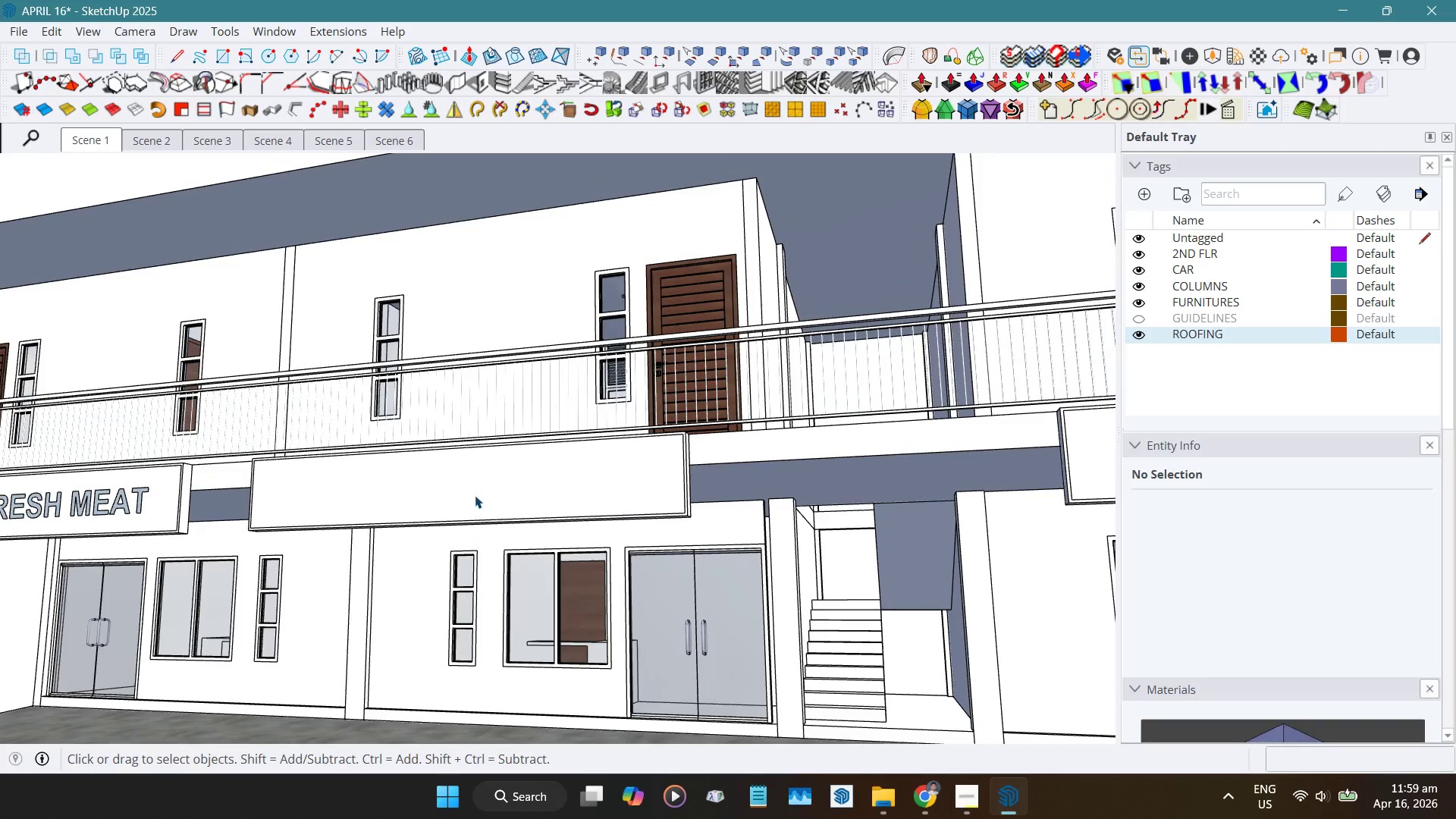 
double_click([475, 495])
 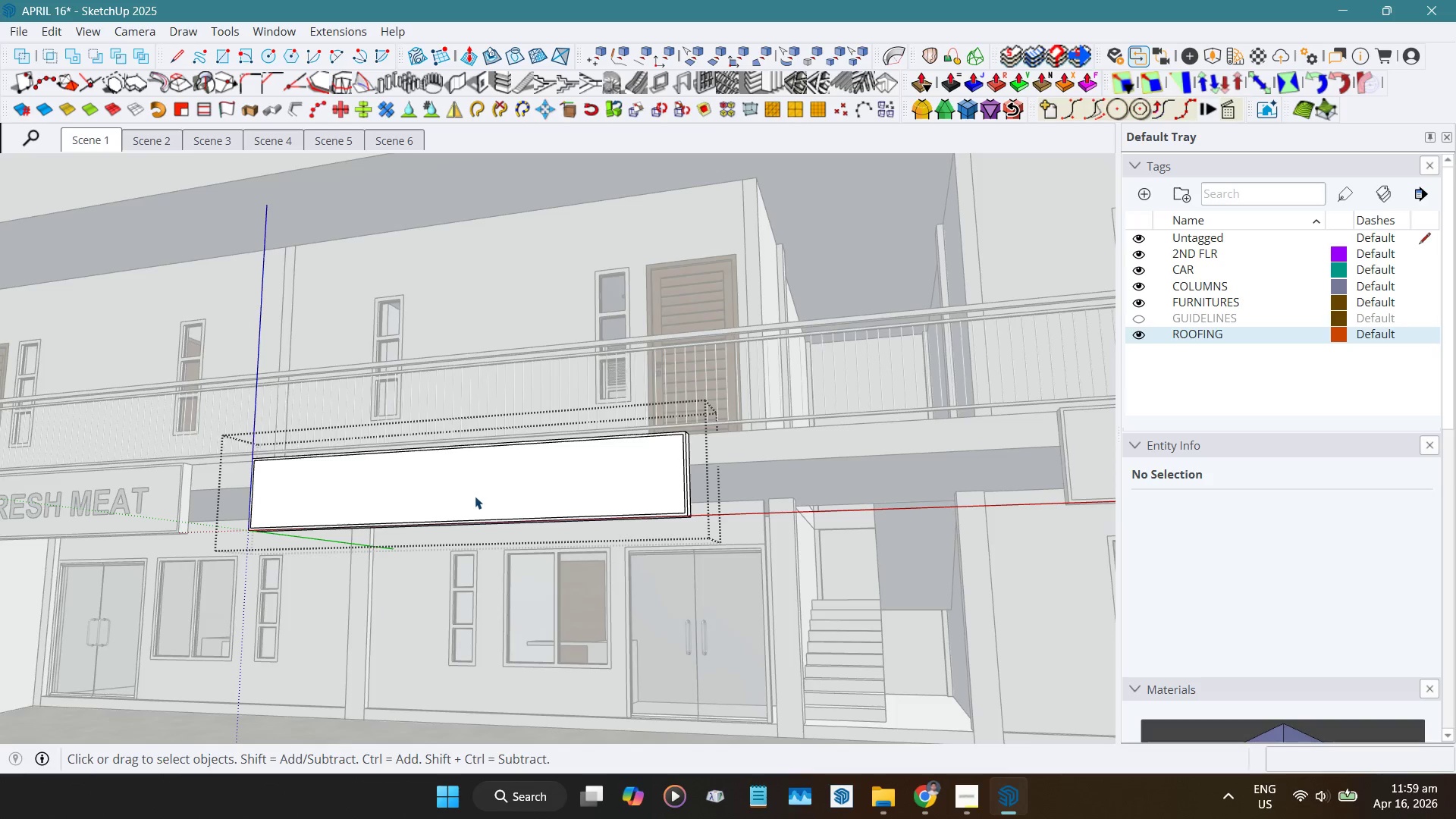 
key(Shift+ShiftLeft)
 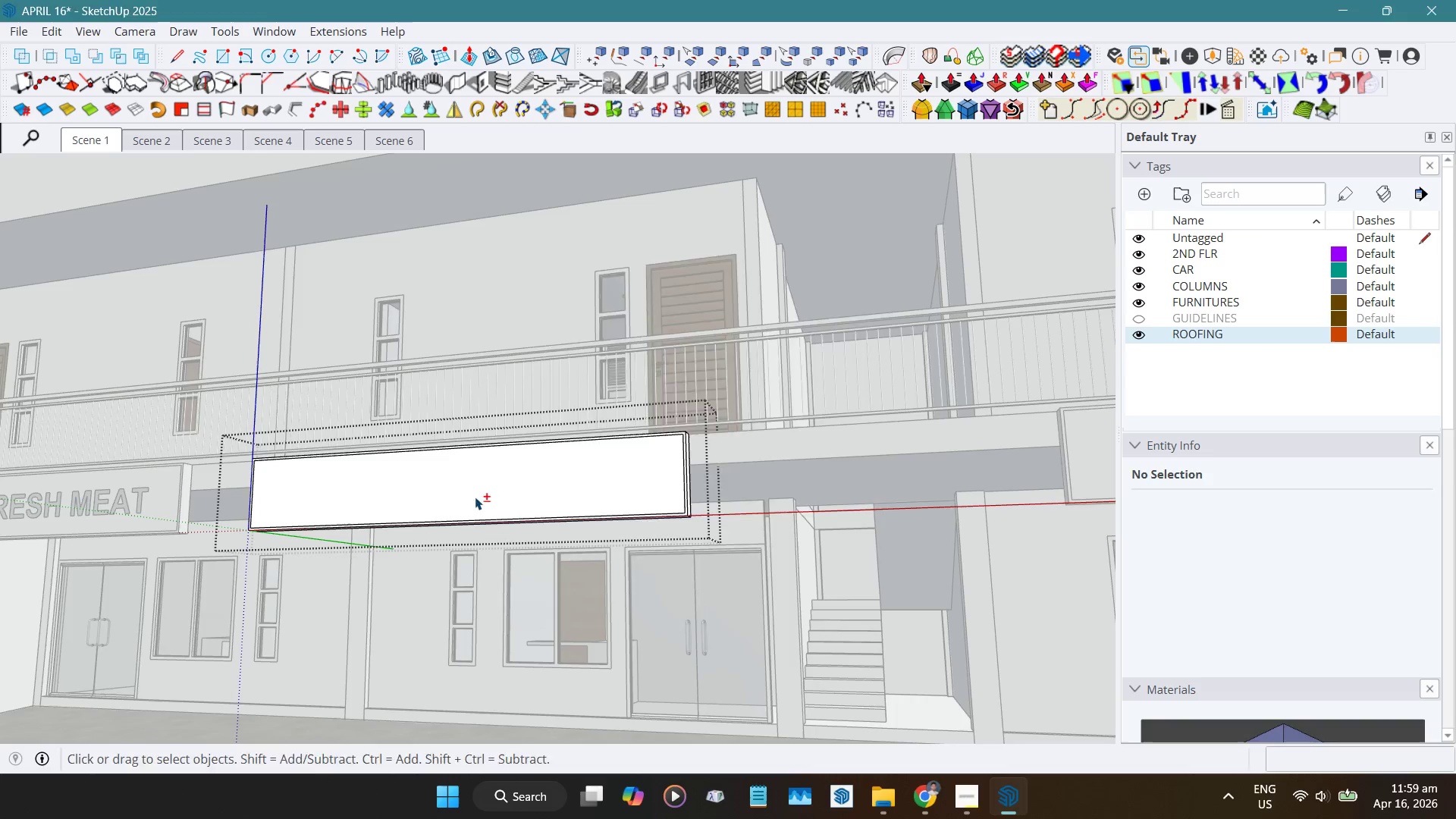 
key(Shift+T)
 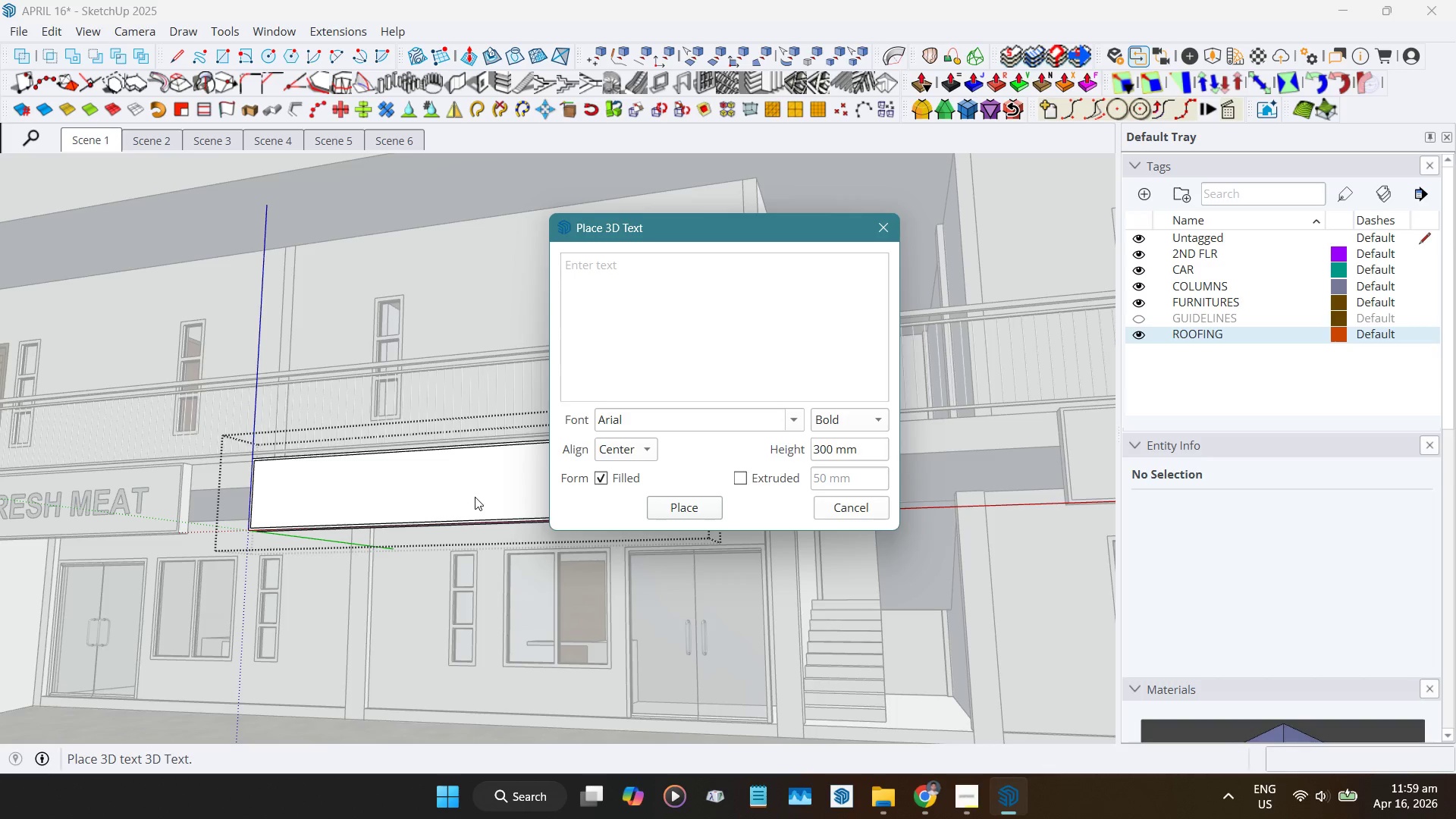 
wait(17.41)
 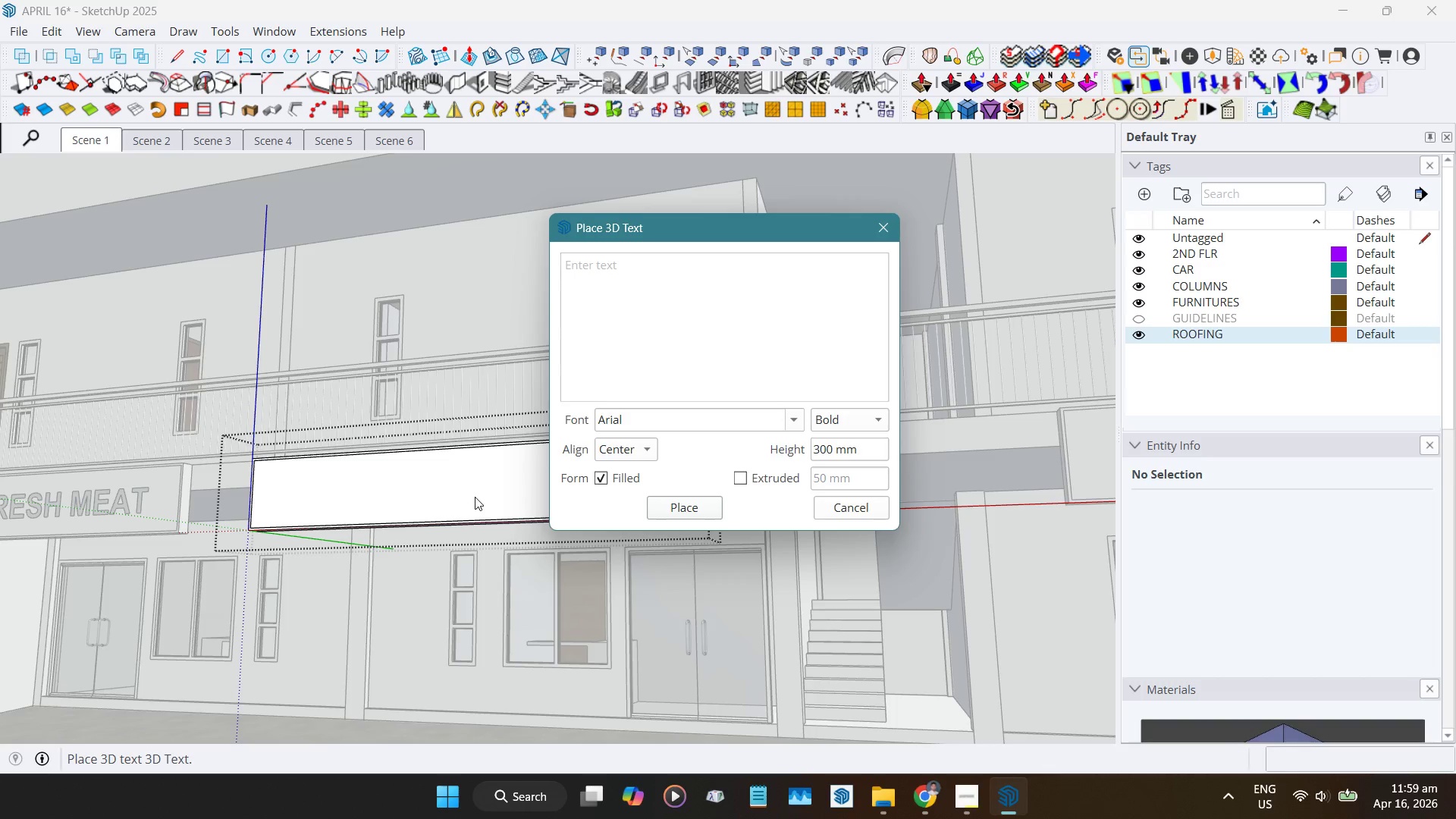 
type(don mac)
 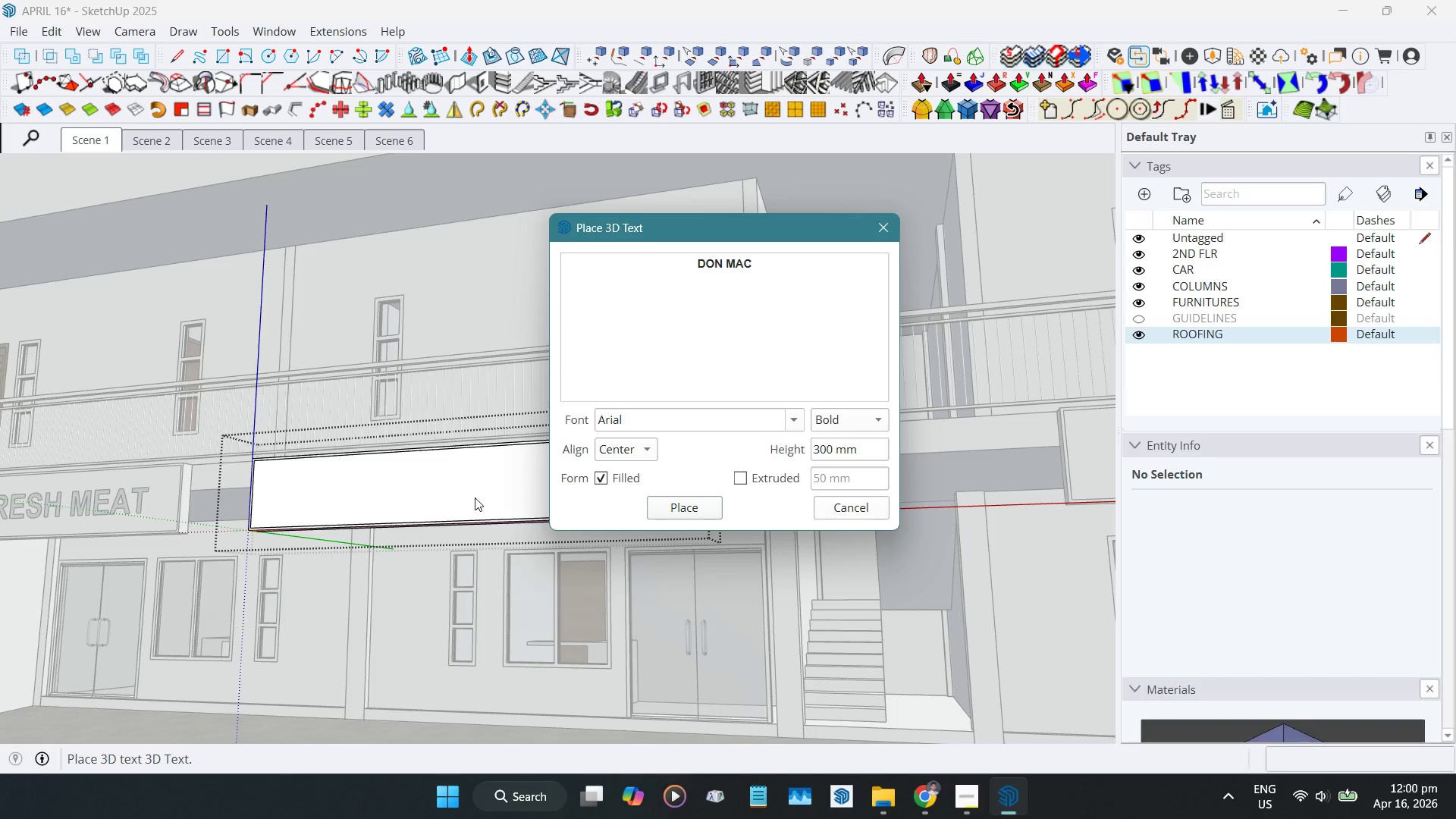 
wait(8.56)
 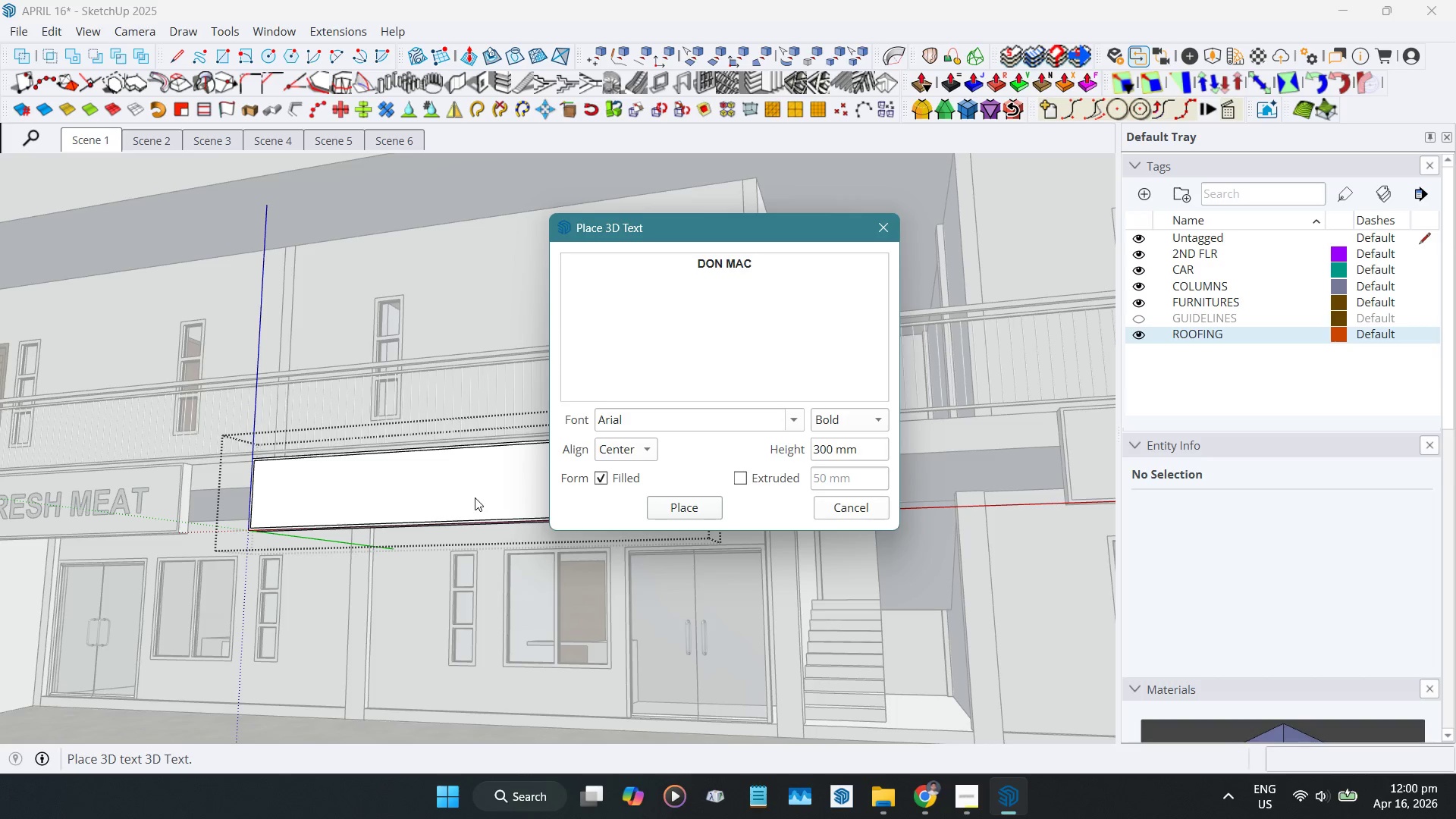 
hold_key(key=Backspace, duration=0.83)
 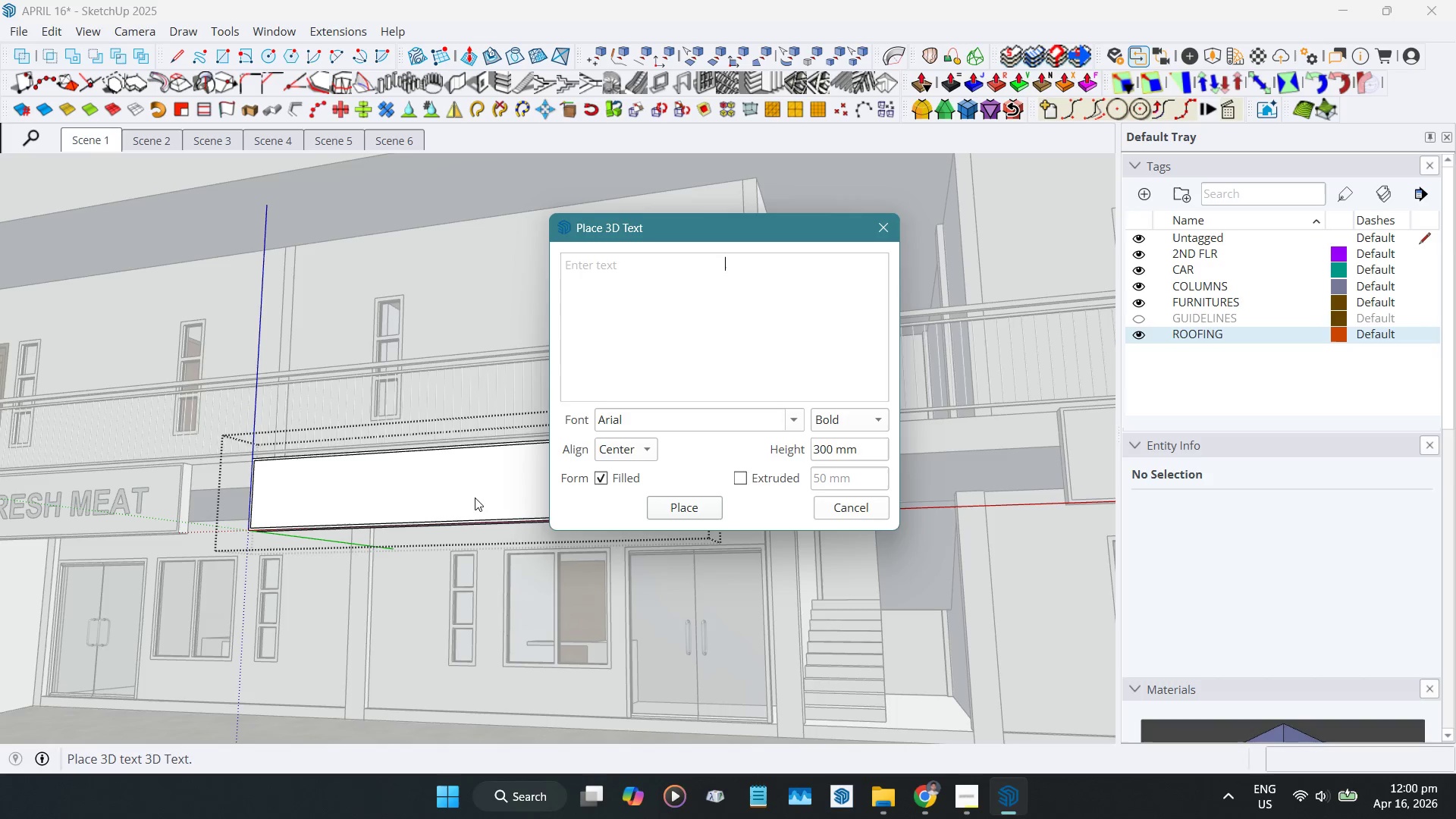 
type(he brews coff)
key(Backspace)
key(Backspace)
key(Backspace)
key(Backspace)
type(pickup coffee)
 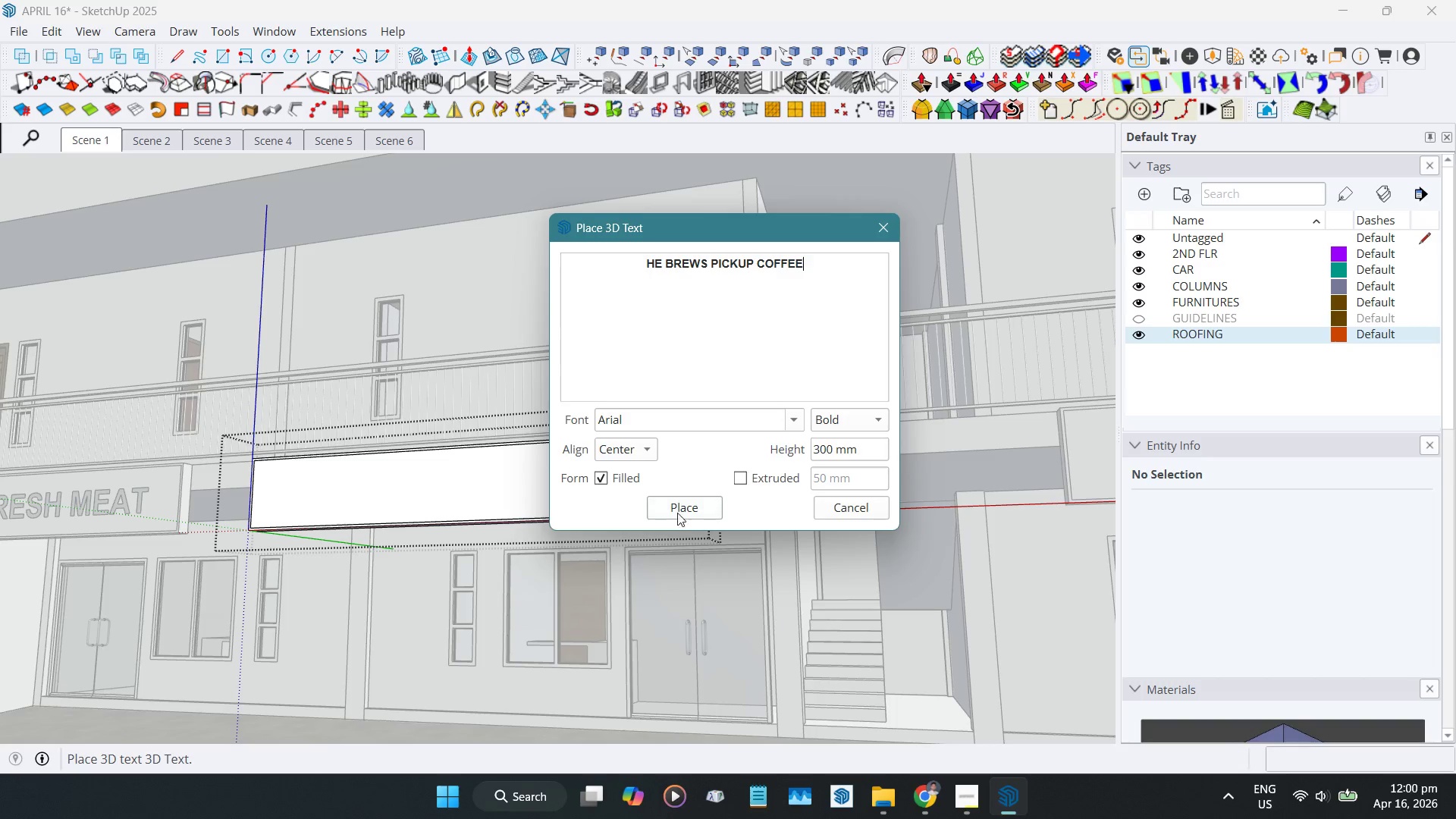 
left_click([679, 506])
 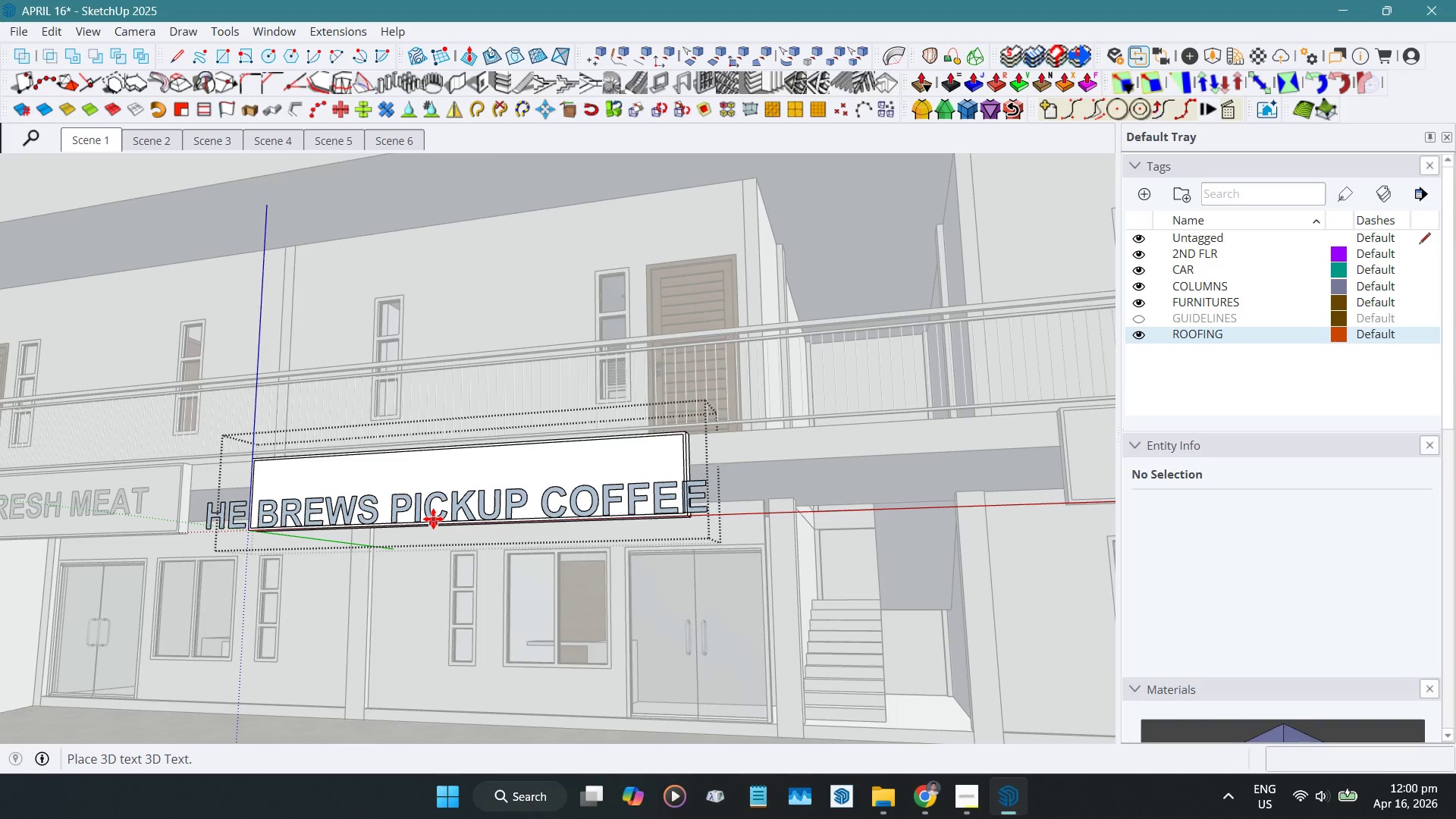 
scroll: coordinate [423, 522], scroll_direction: up, amount: 3.0
 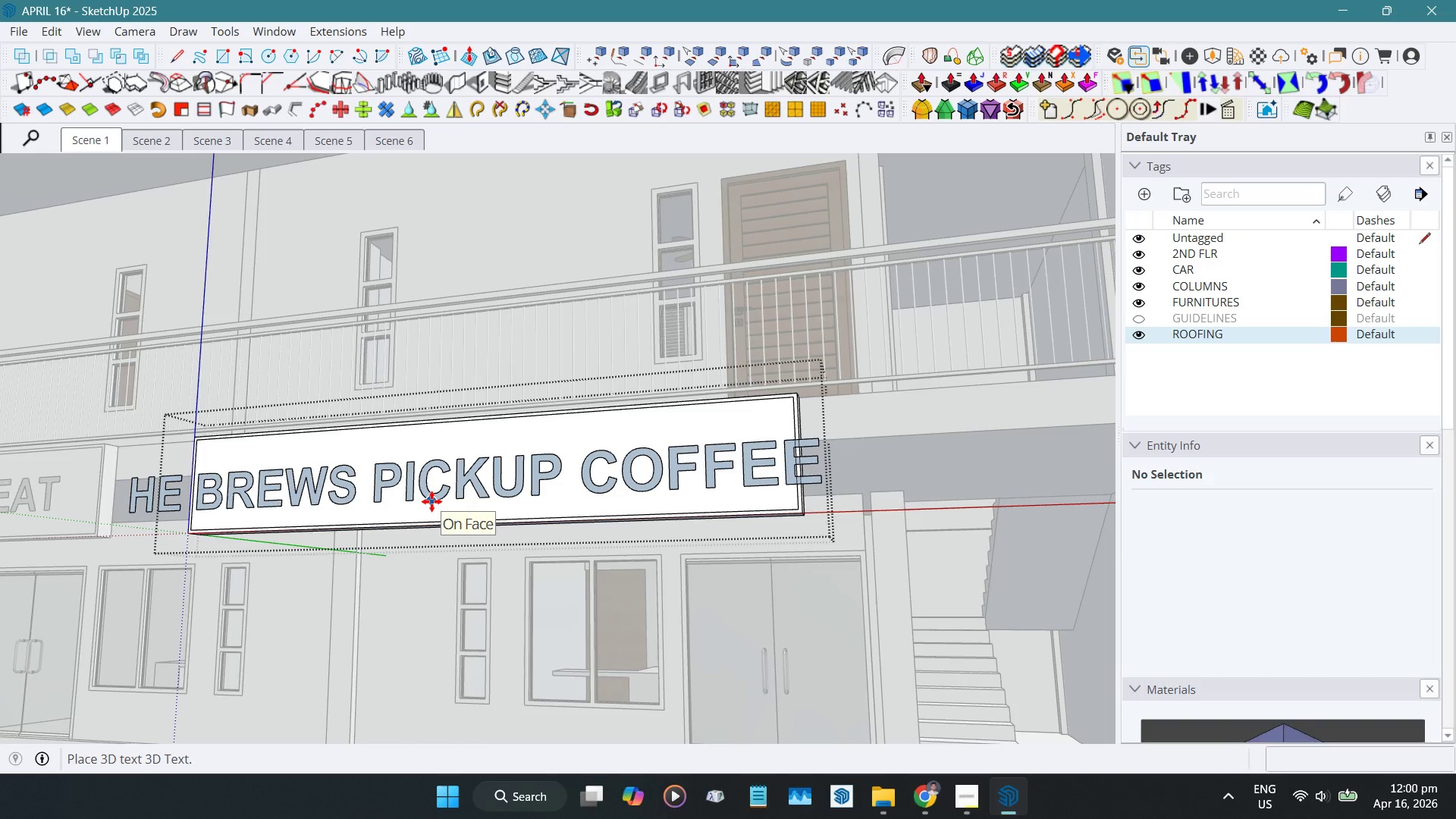 
type( The brews pu)
key(Backspace)
type(ickup coffee)
 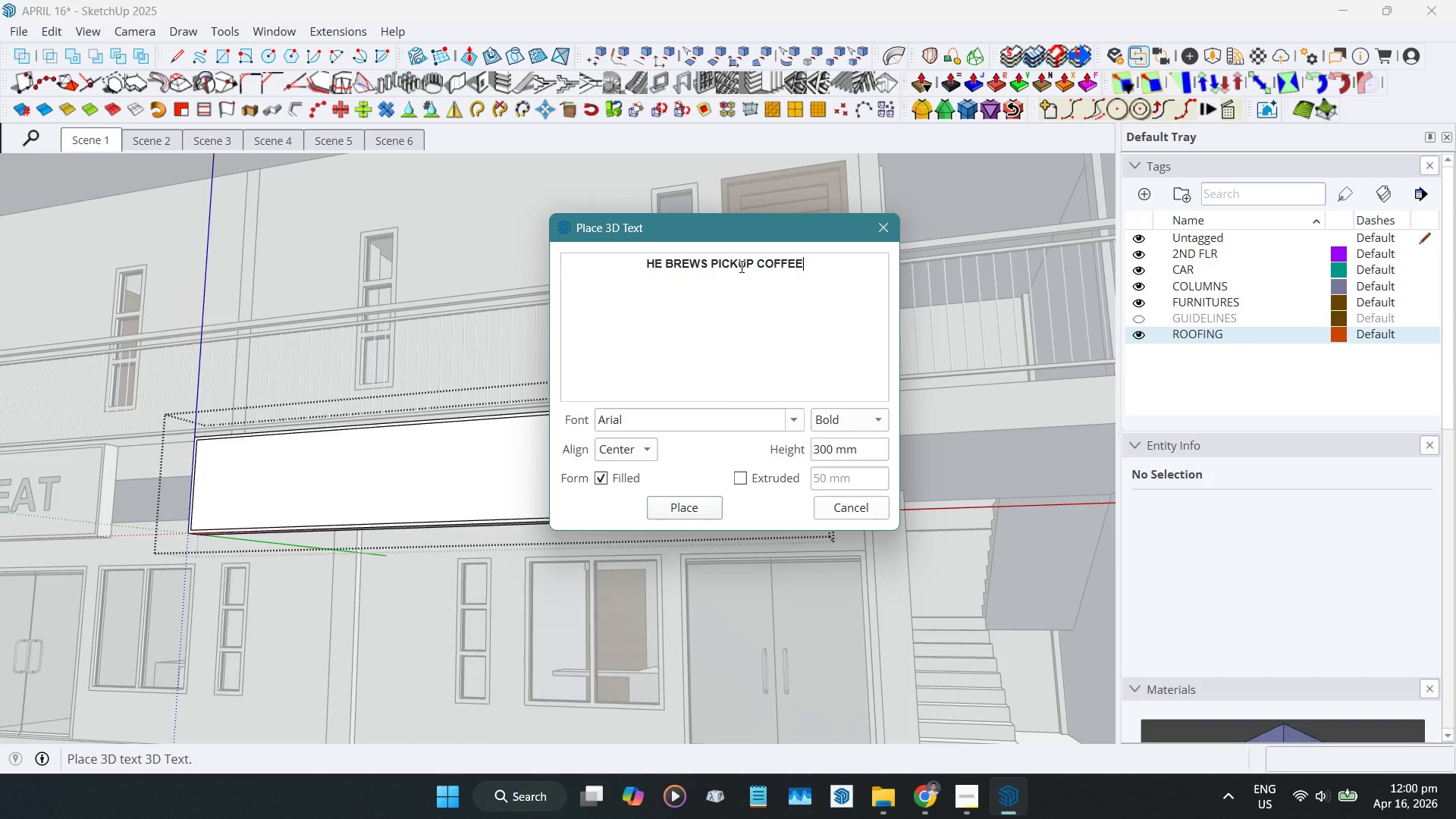 
wait(5.58)
 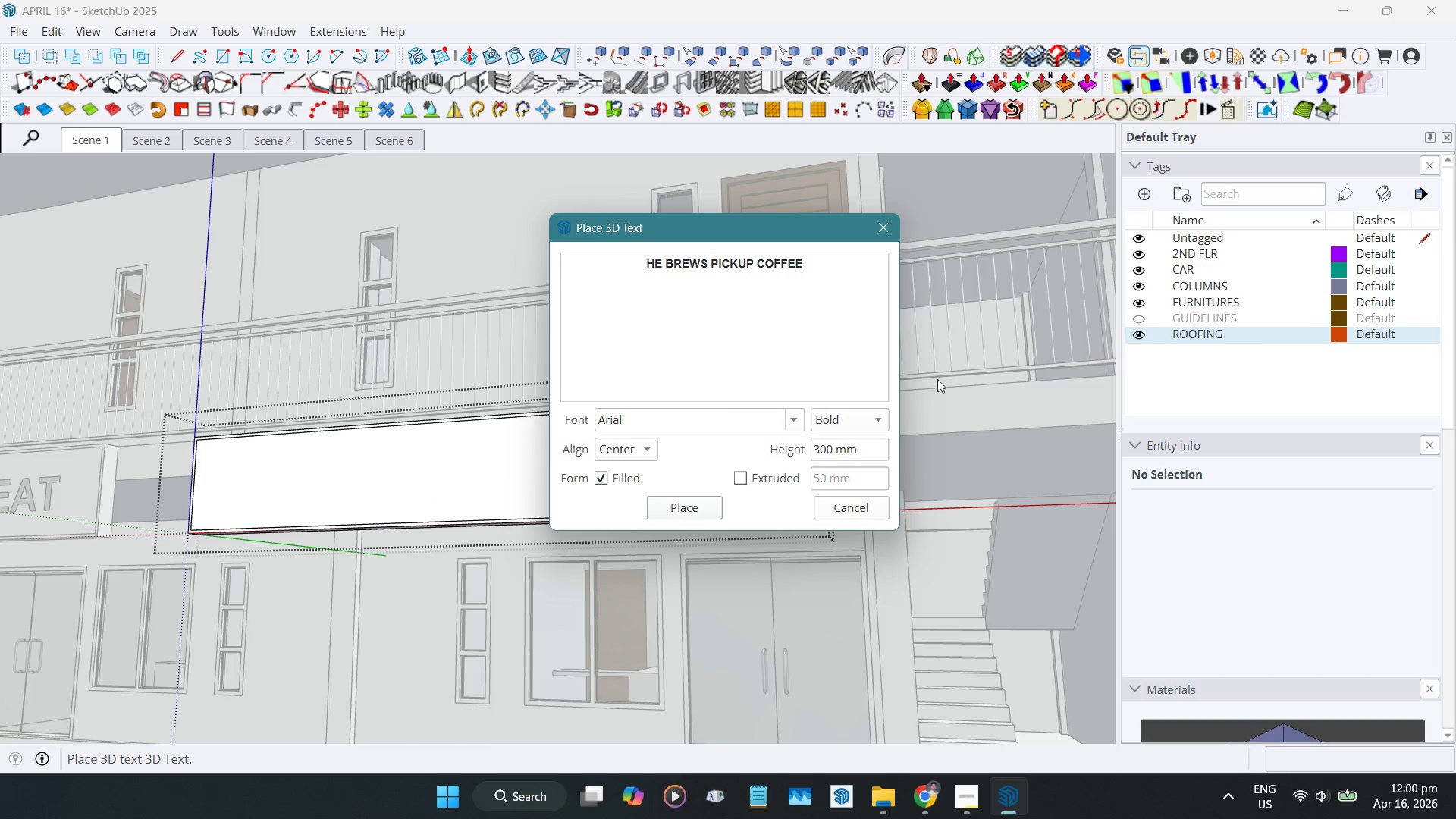 
left_click([757, 258])
 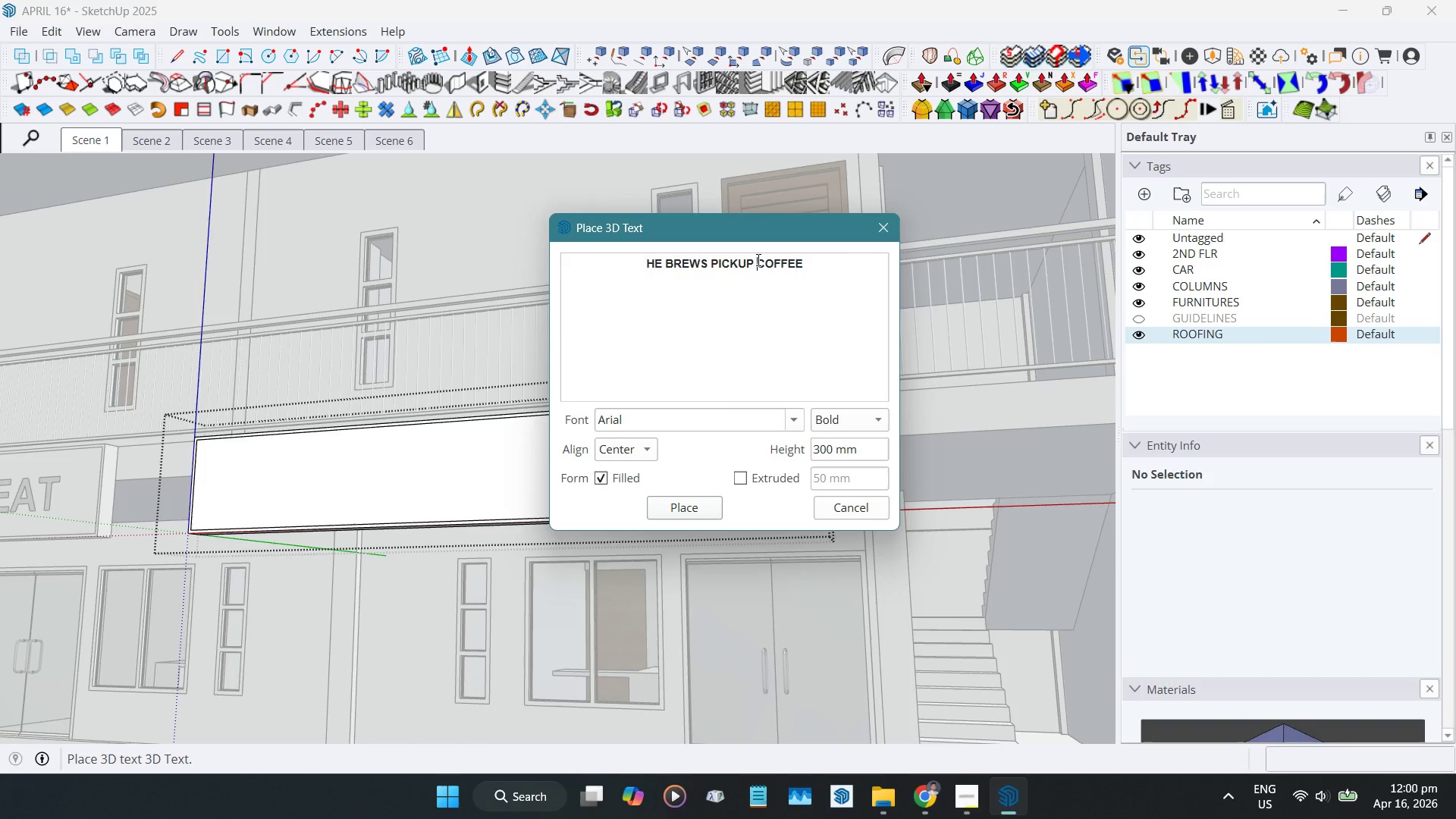 
key(Backspace)
 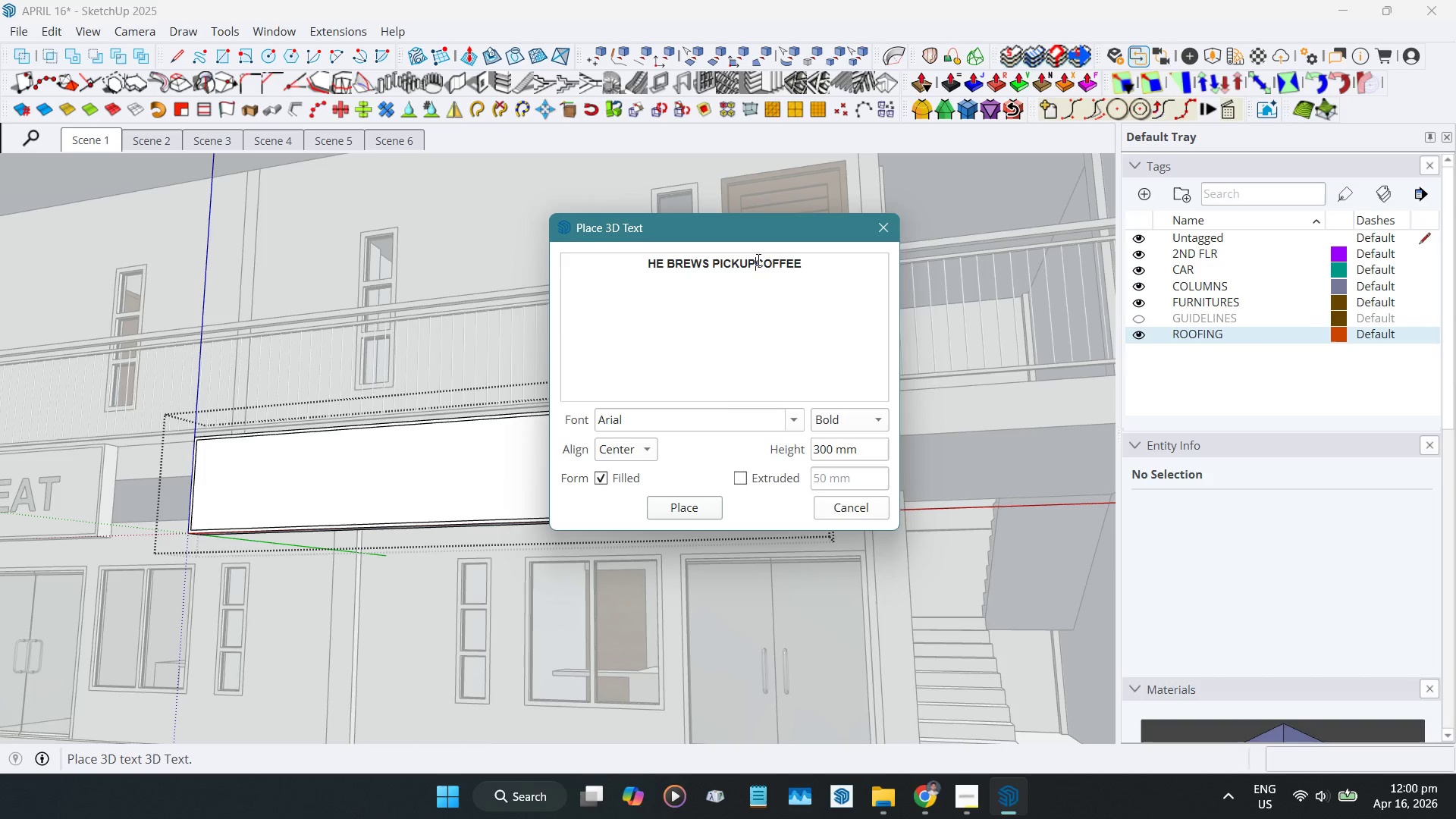 
key(Enter)
 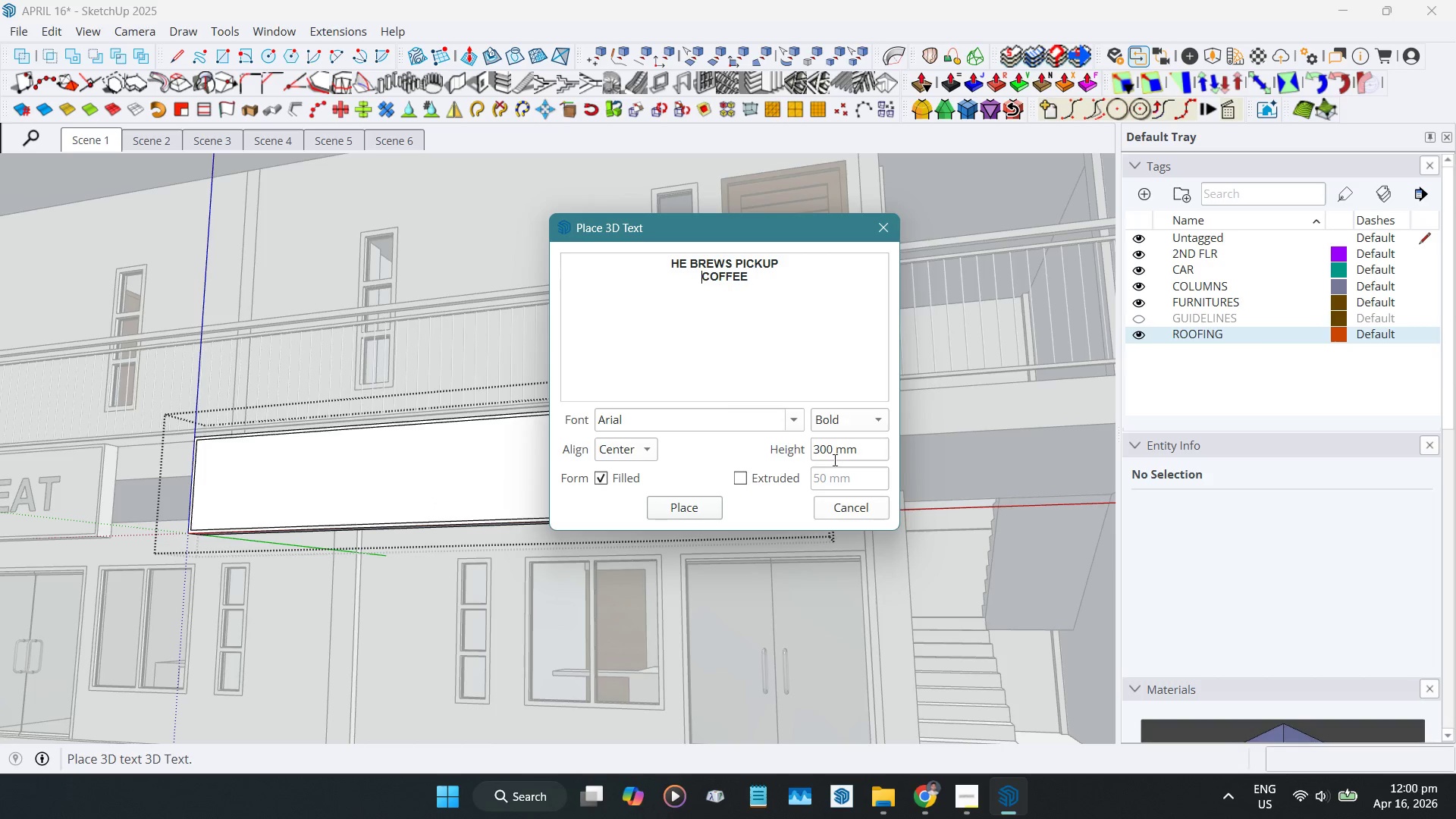 
left_click([678, 502])
 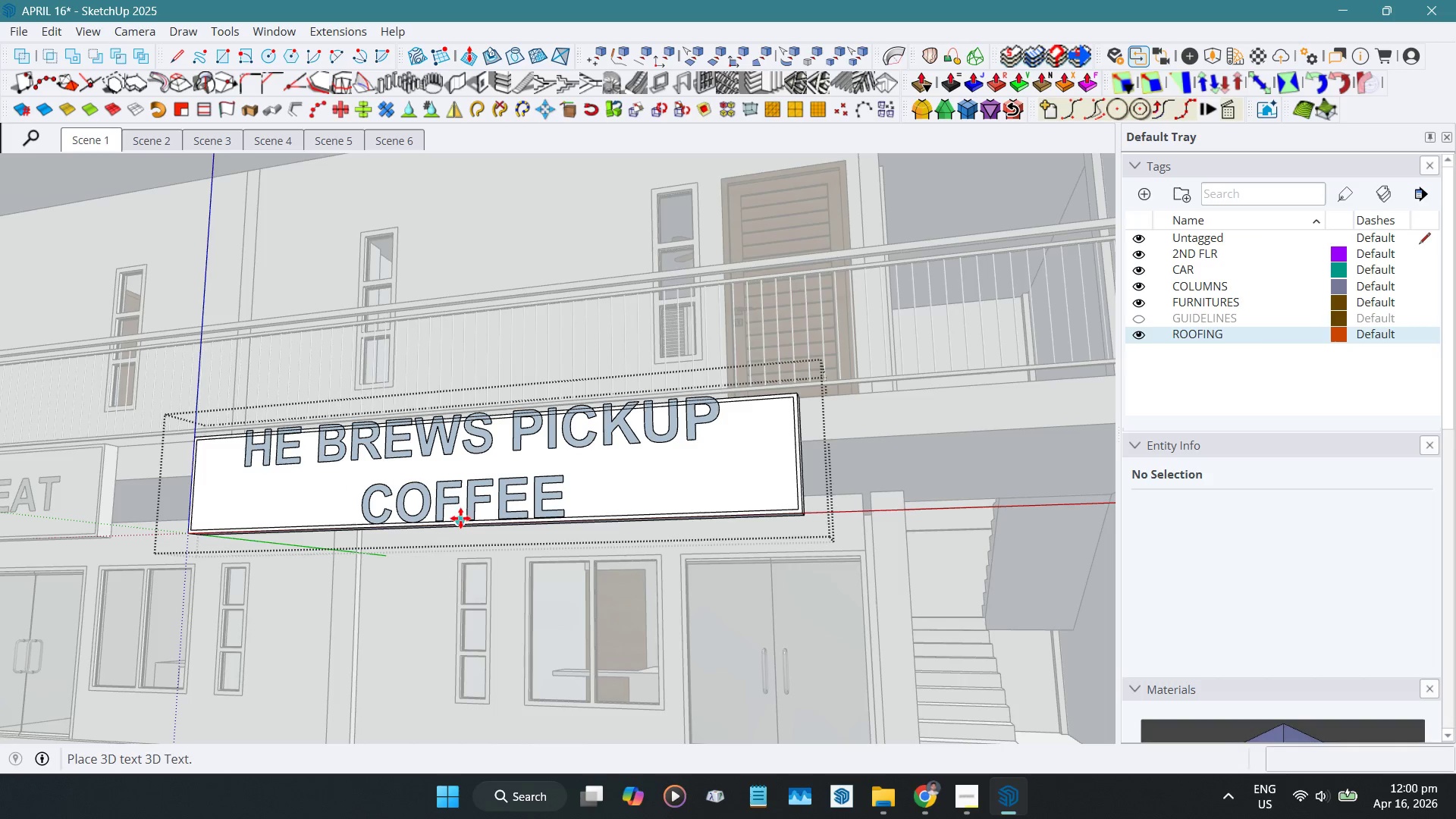 
left_click([460, 518])
 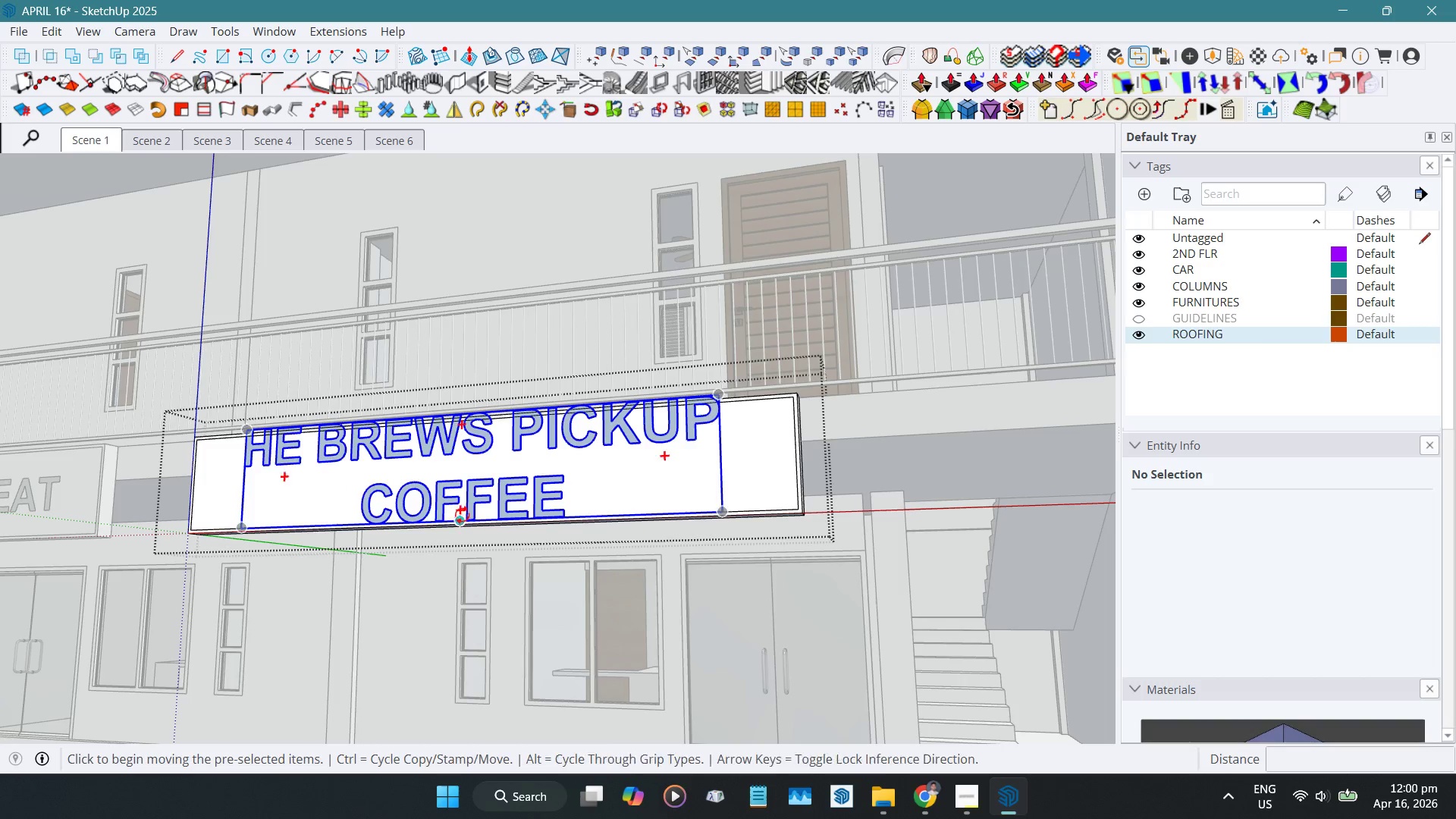 
key(Space)
 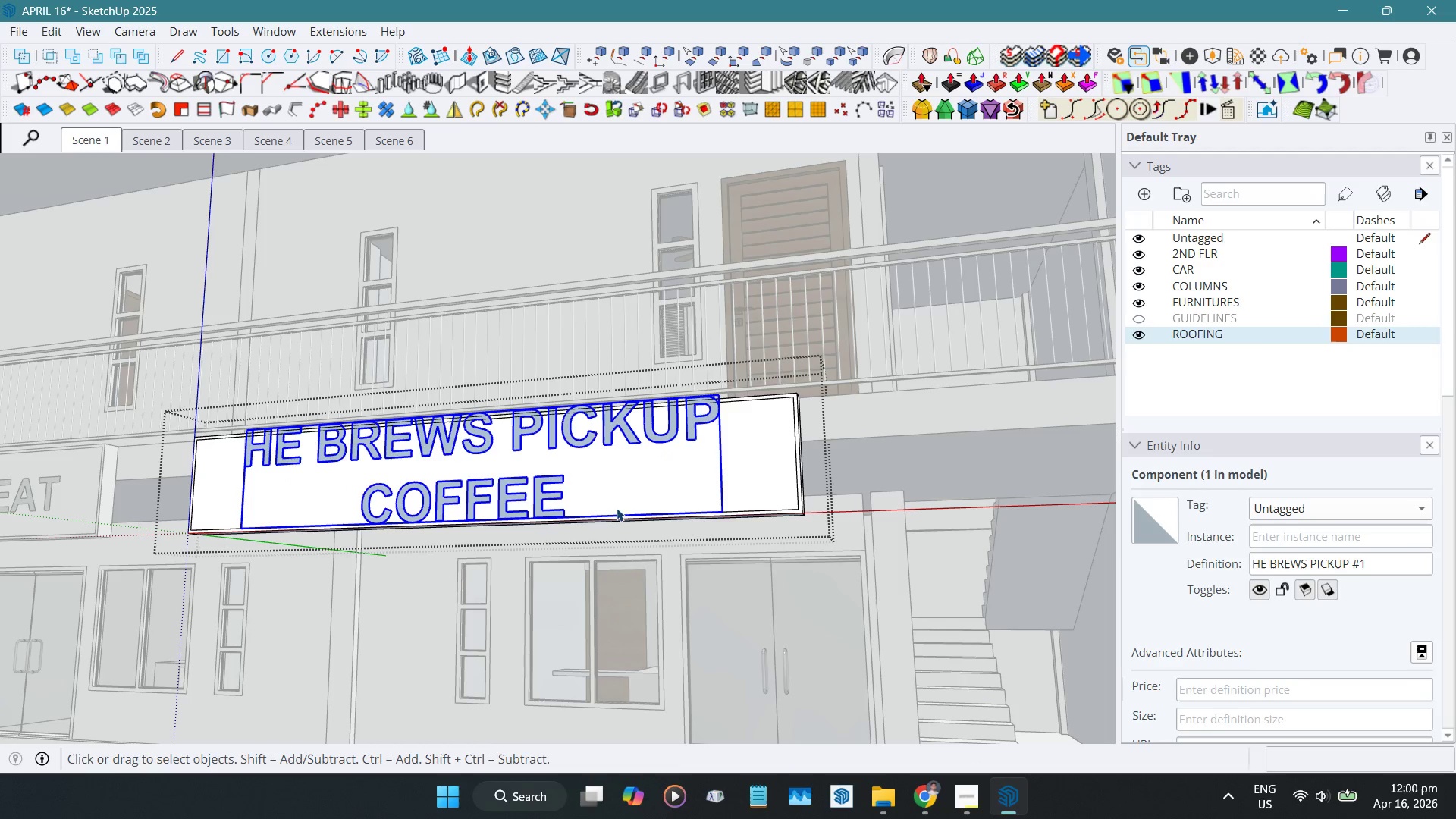 
scroll: coordinate [544, 422], scroll_direction: up, amount: 4.0
 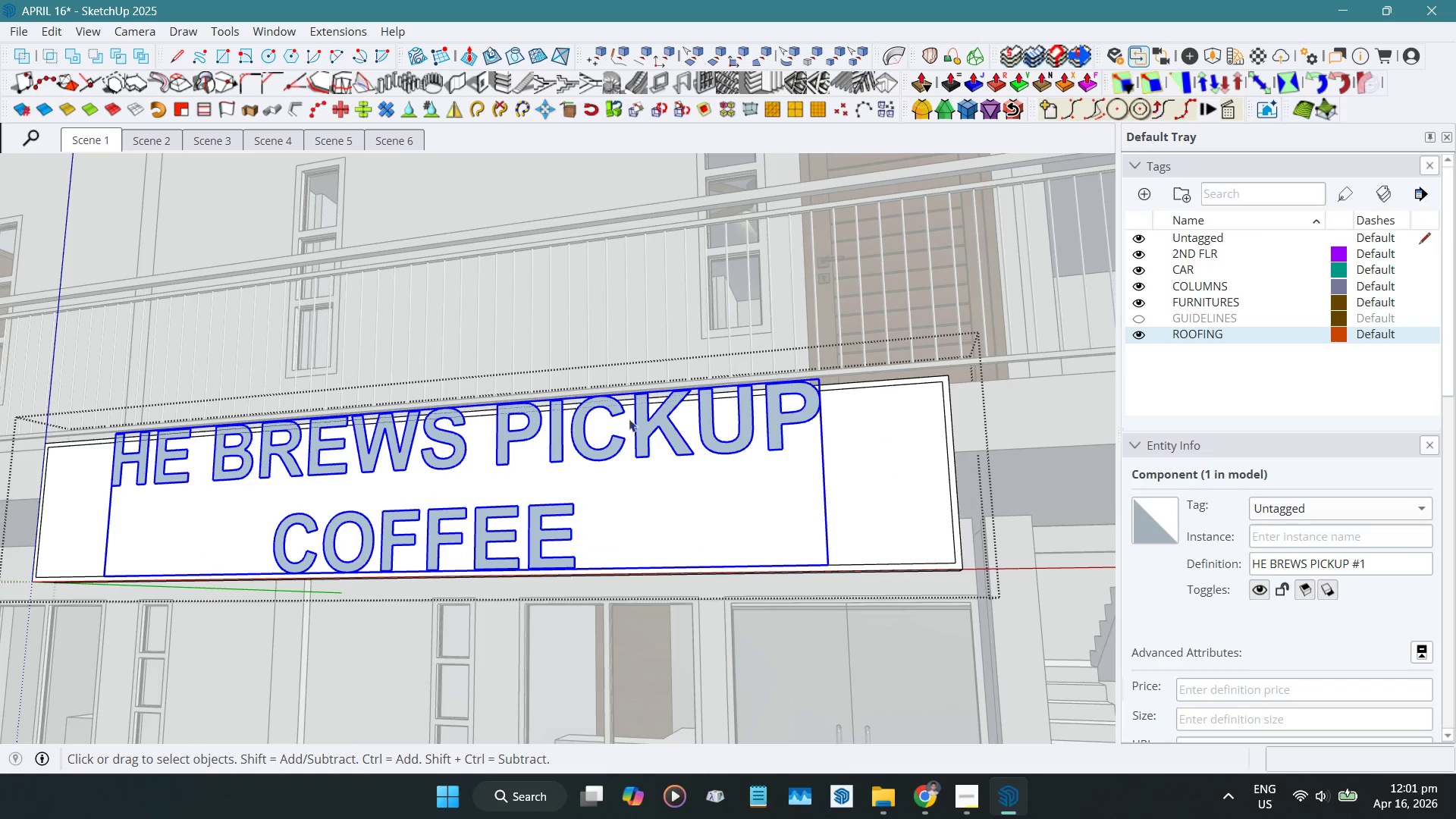 
key(S)
 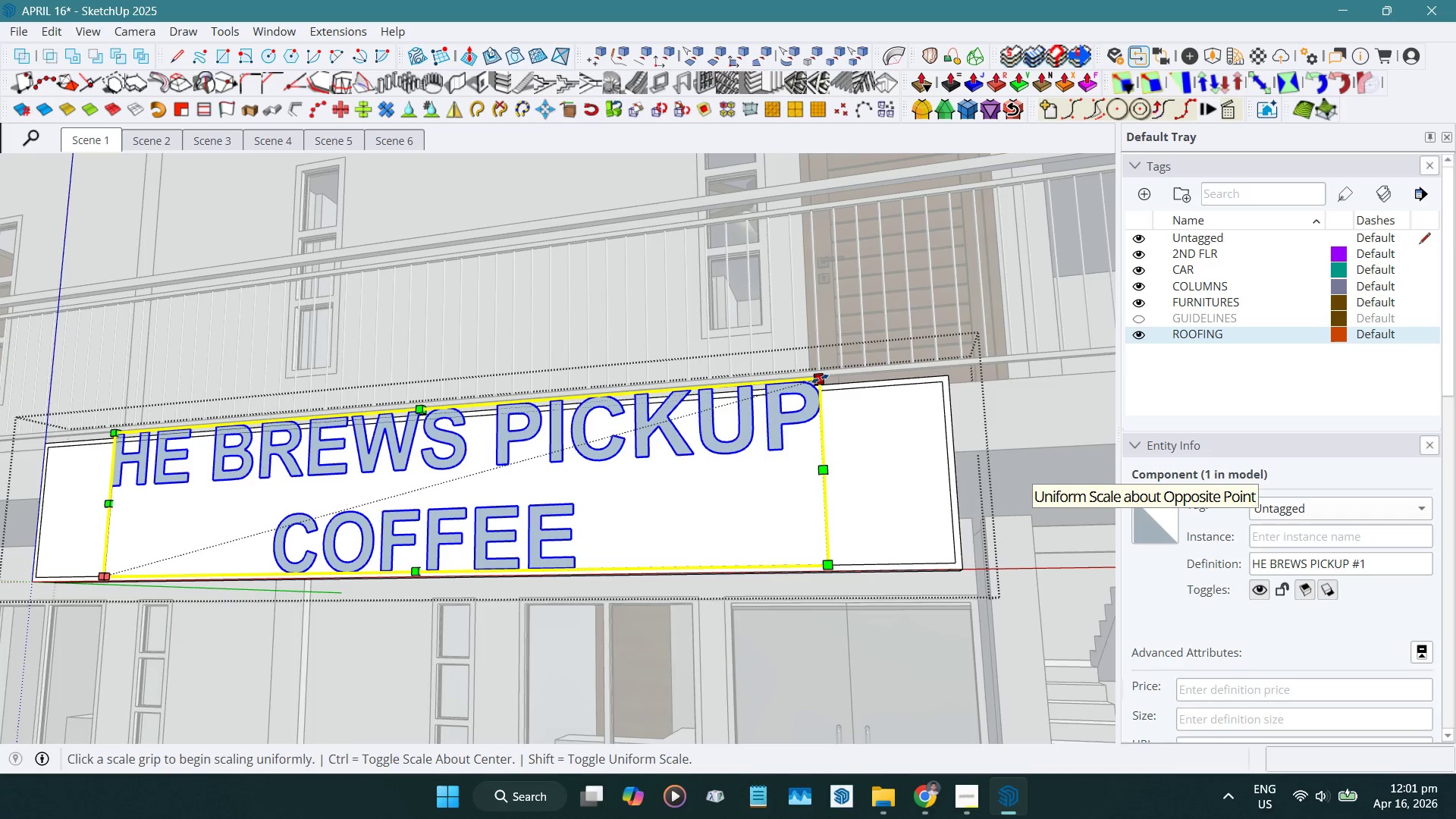 
left_click_drag(start_coordinate=[820, 378], to_coordinate=[647, 477])
 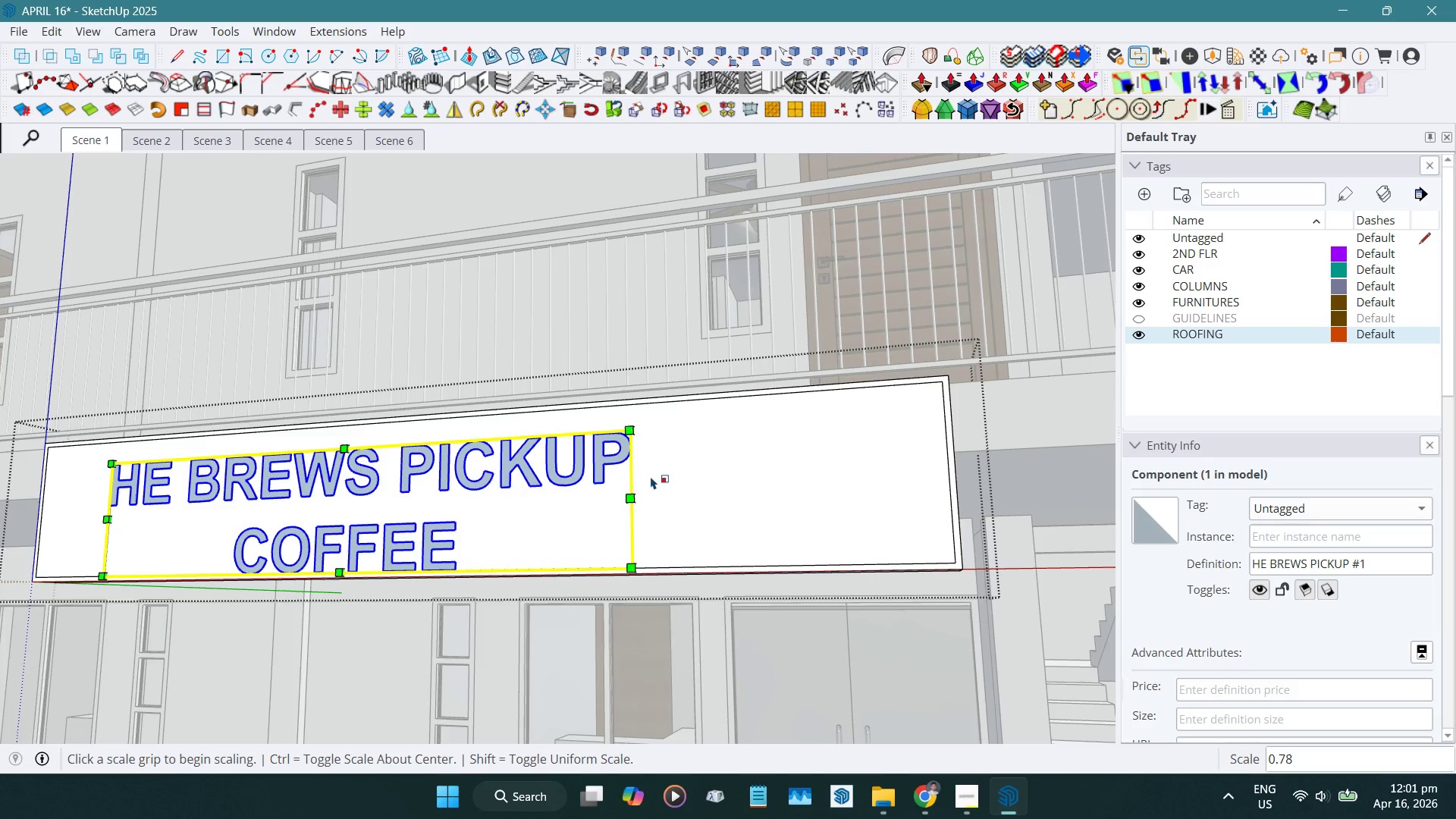 
type([Delete]The brews pickup coffee)
 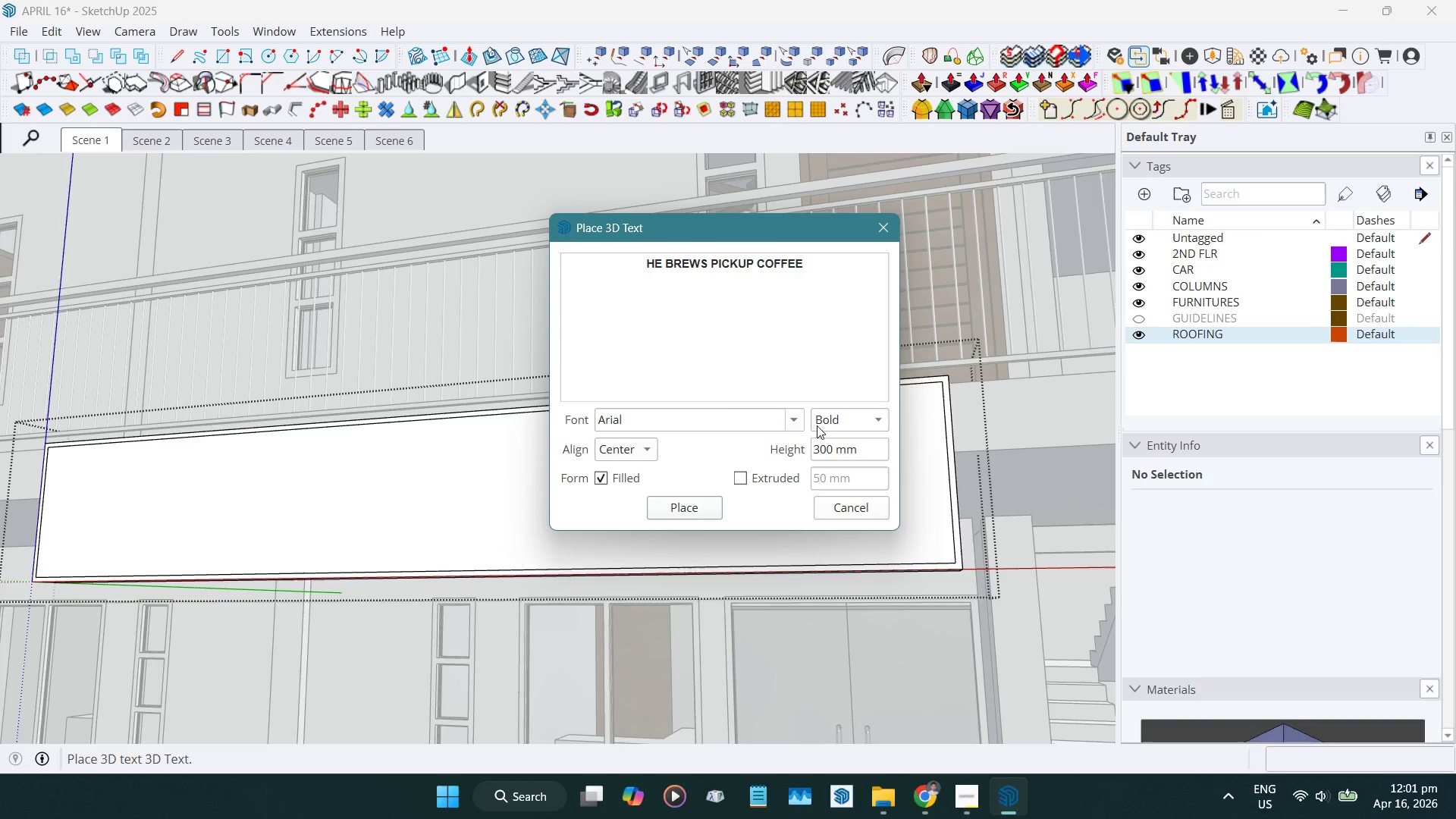 
left_click_drag(start_coordinate=[822, 451], to_coordinate=[813, 449])
 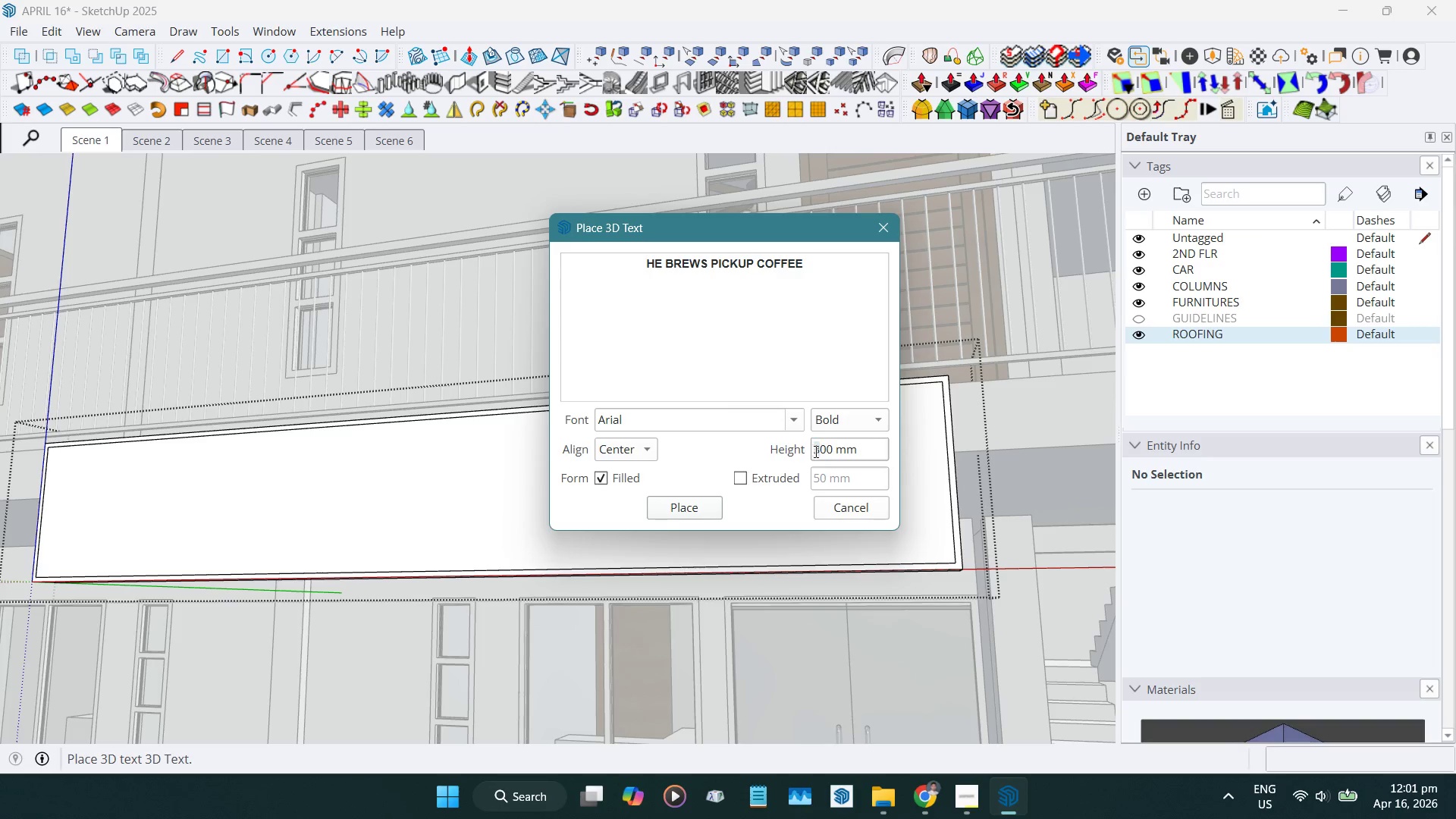 
key(2)
 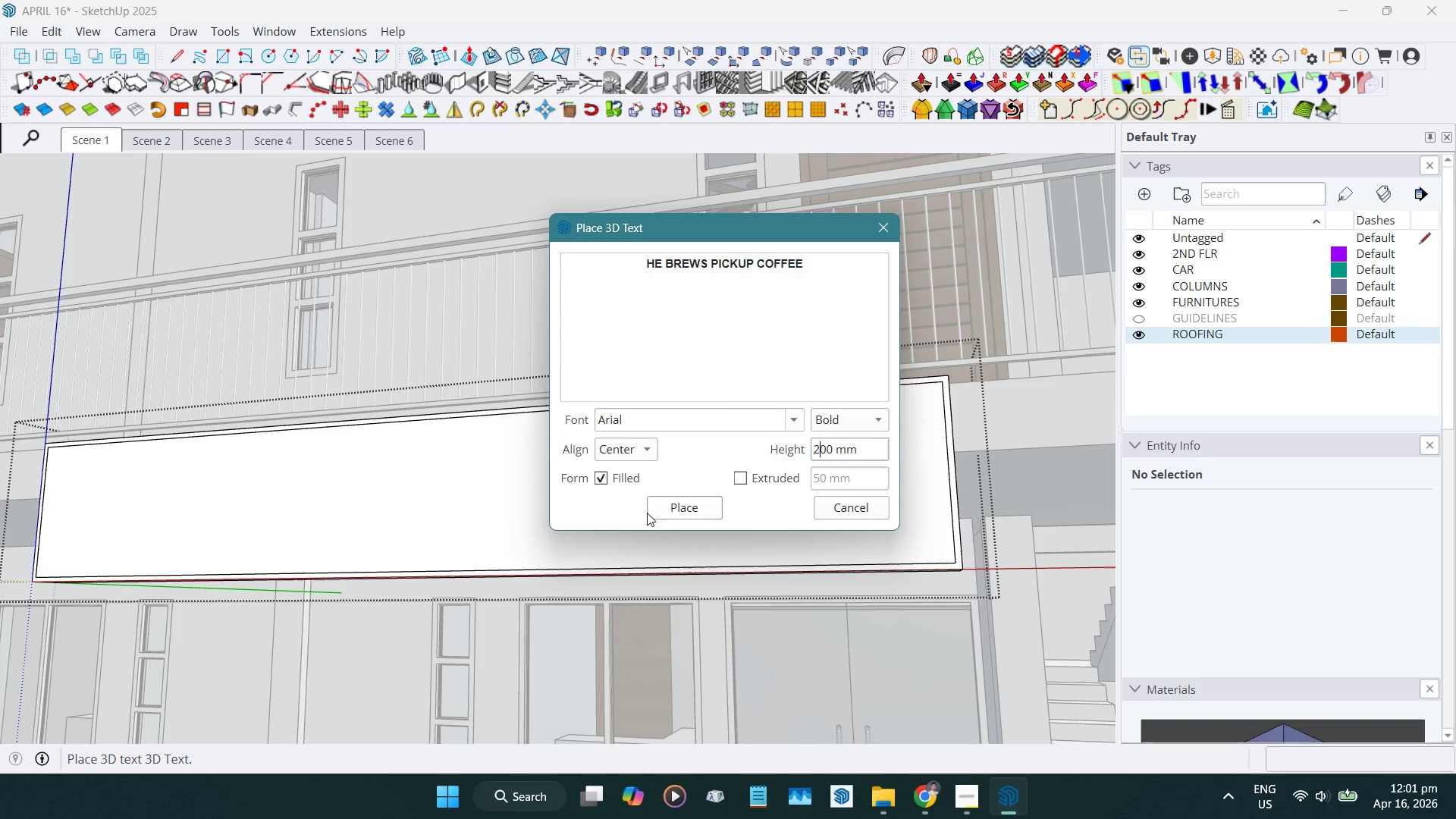 
left_click([647, 511])
 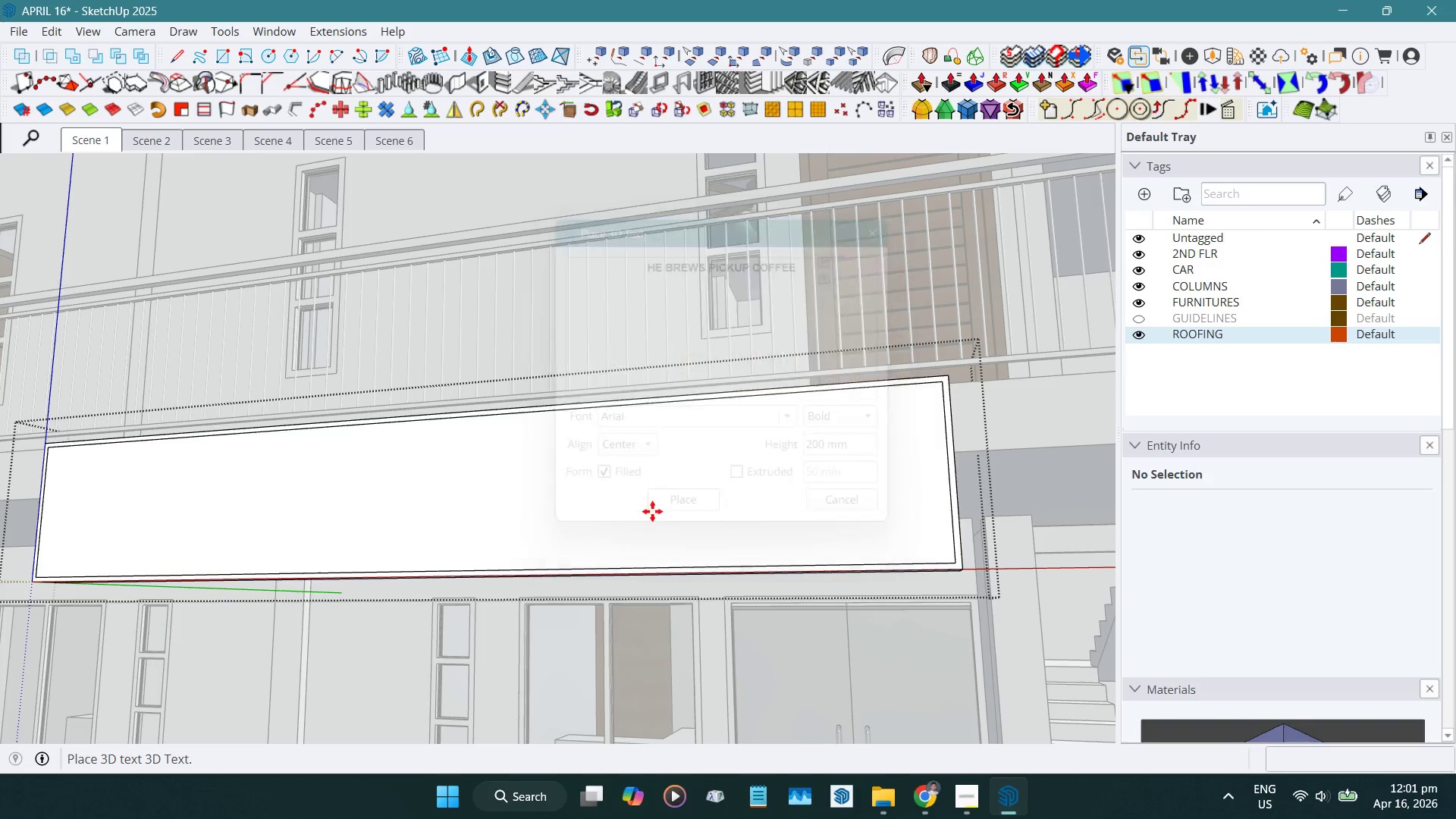 
scroll: coordinate [652, 510], scroll_direction: down, amount: 4.0
 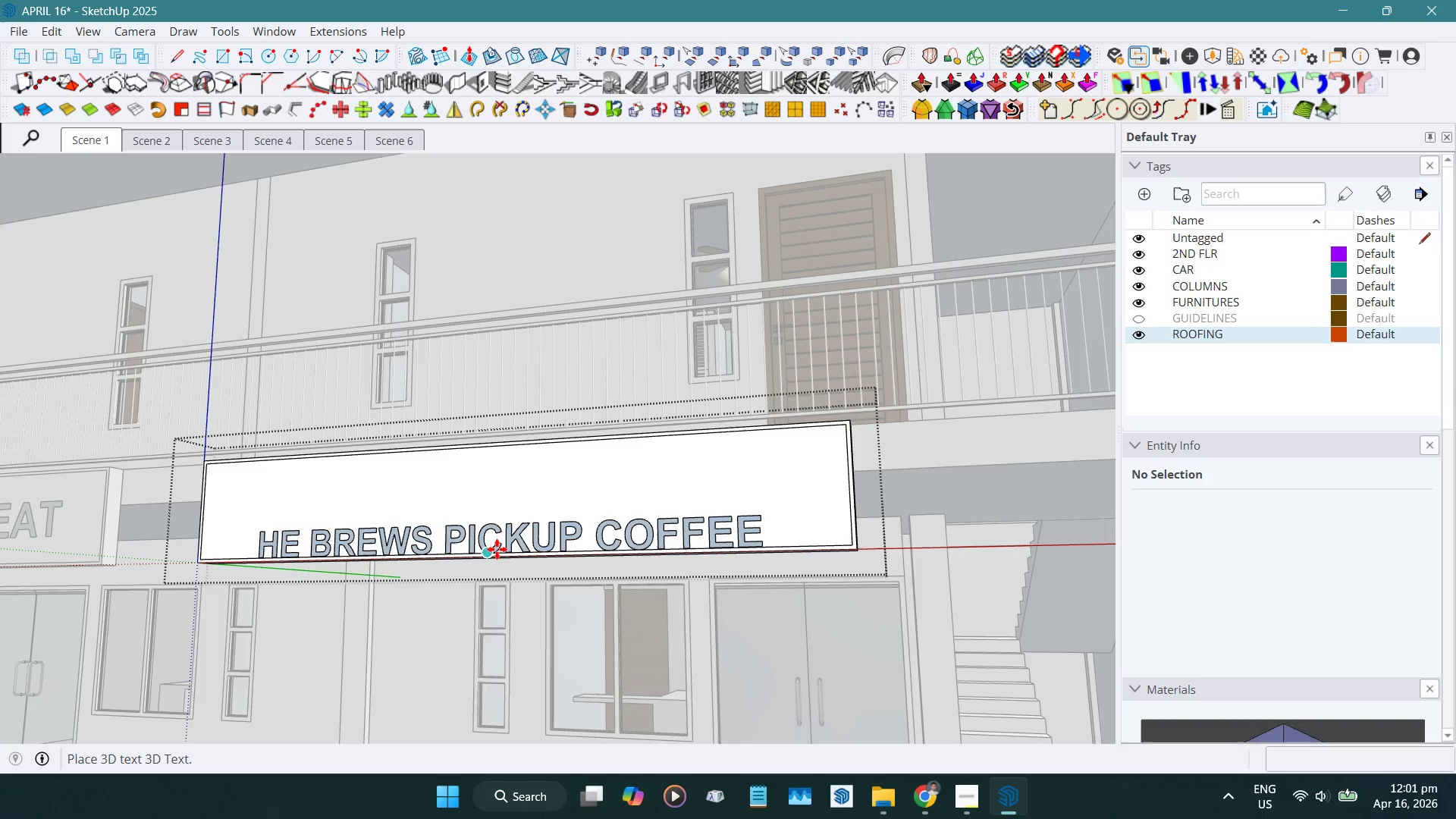 
left_click([496, 549])
 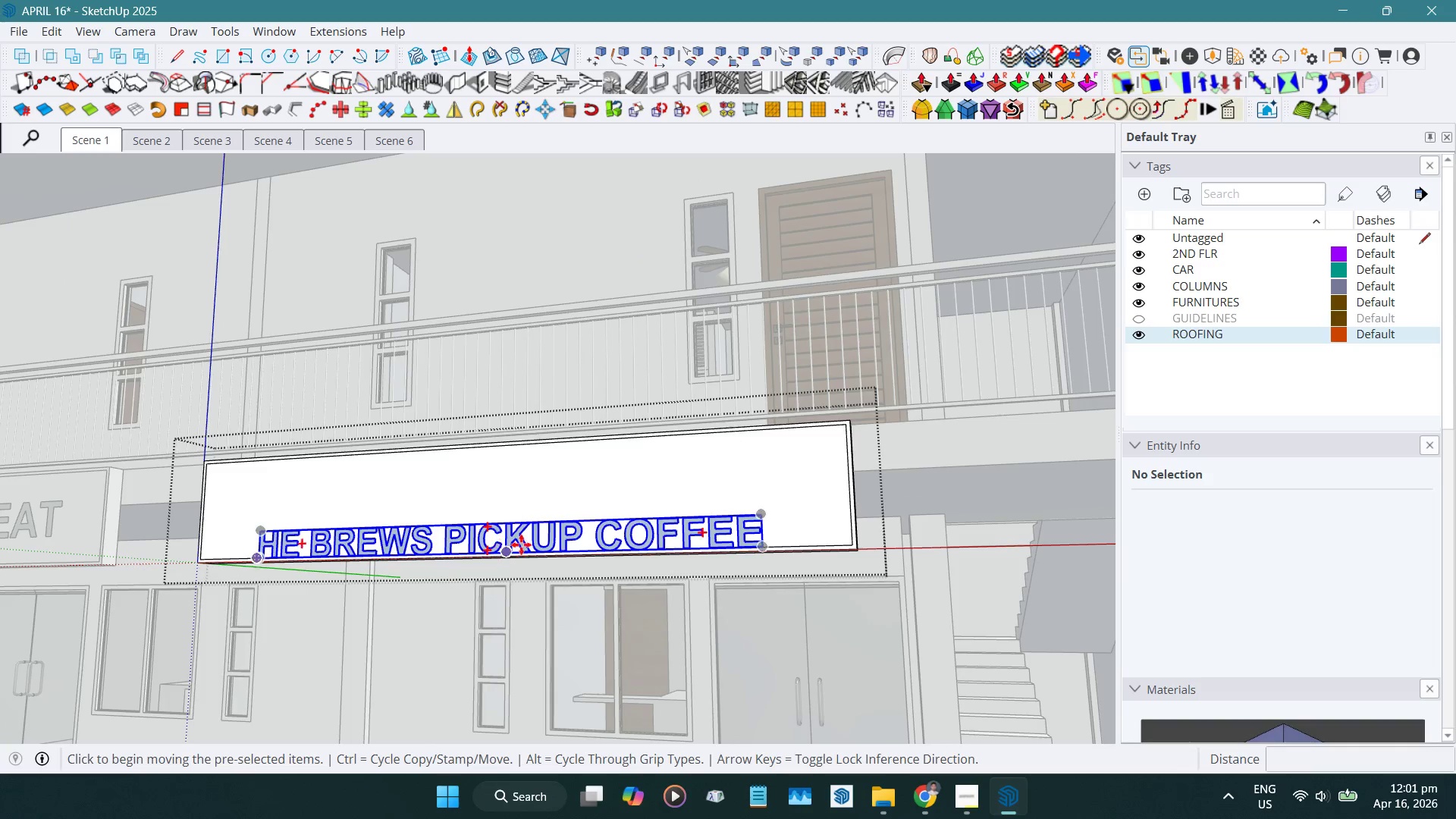 
key(Space)
 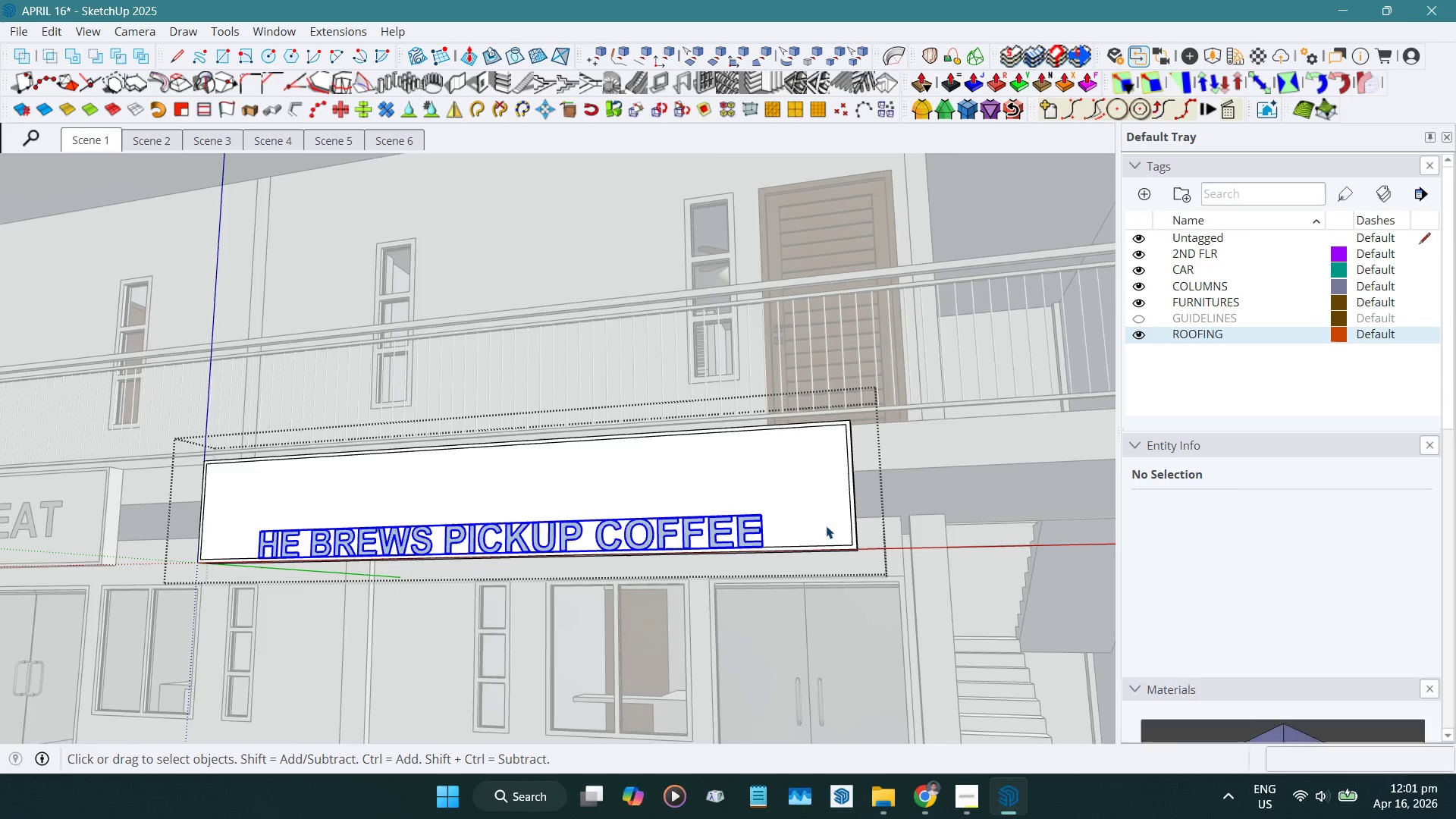 
scroll: coordinate [633, 546], scroll_direction: up, amount: 13.0
 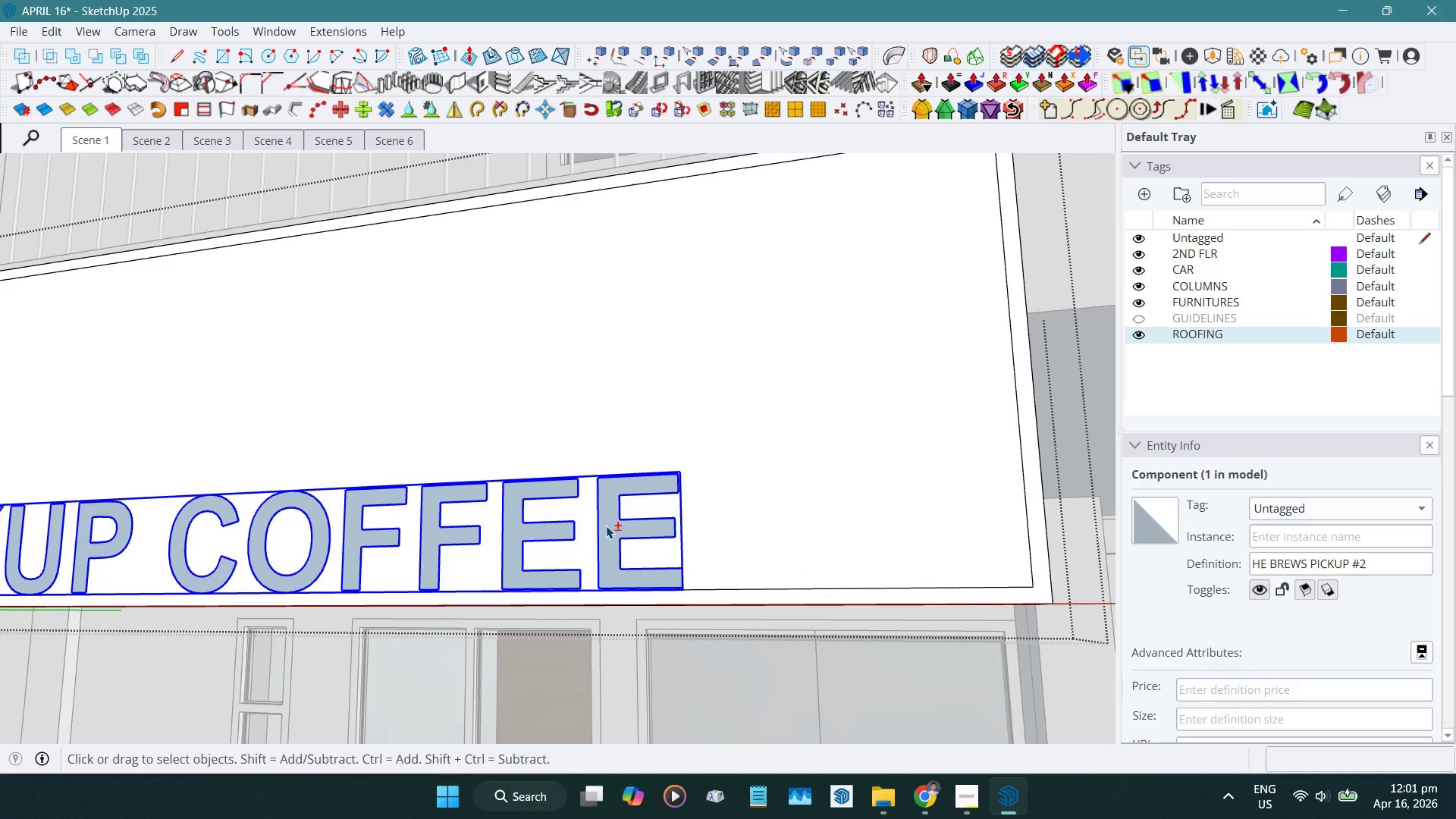 
key(Shift+W)
 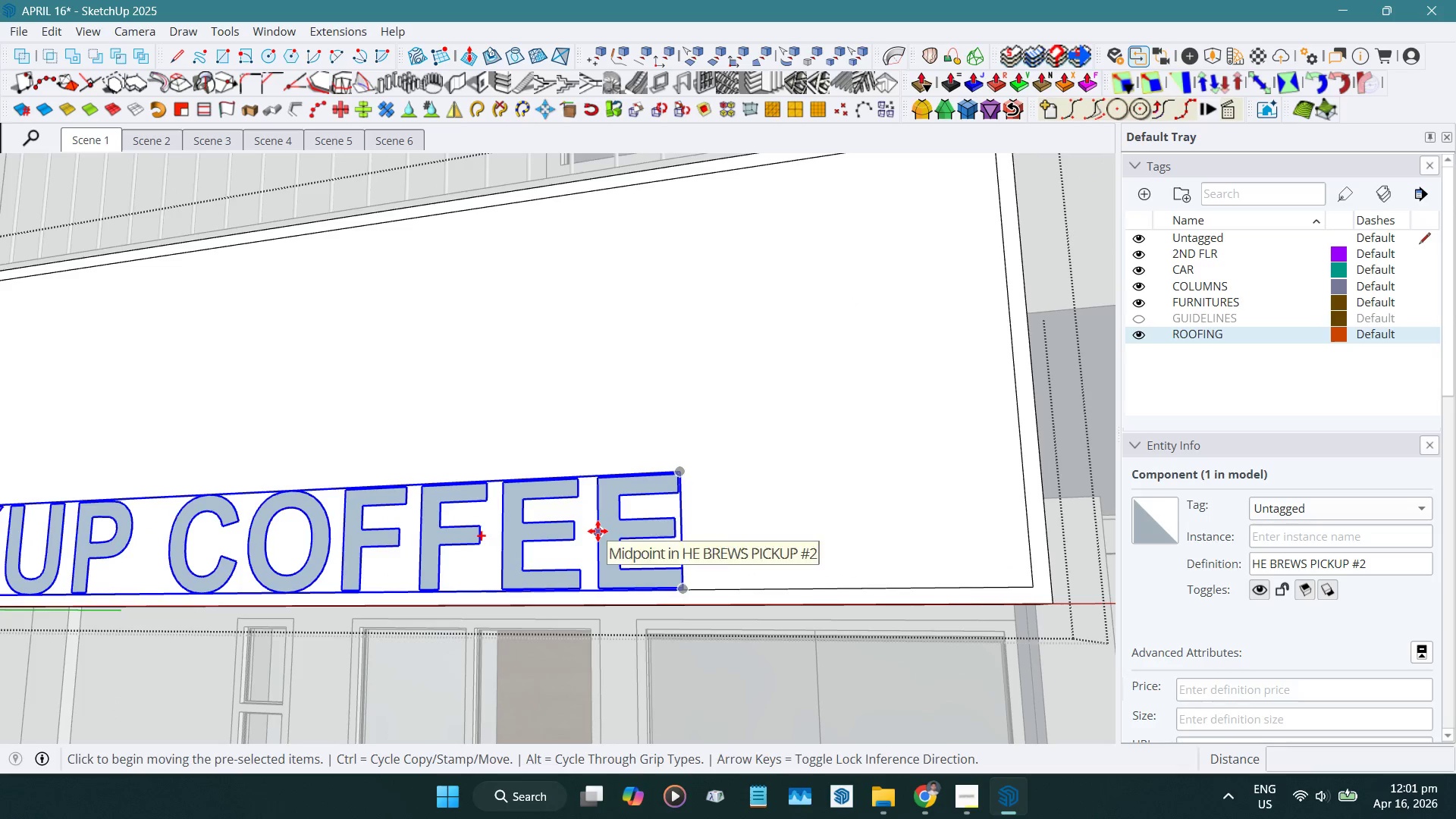 
left_click([598, 531])
 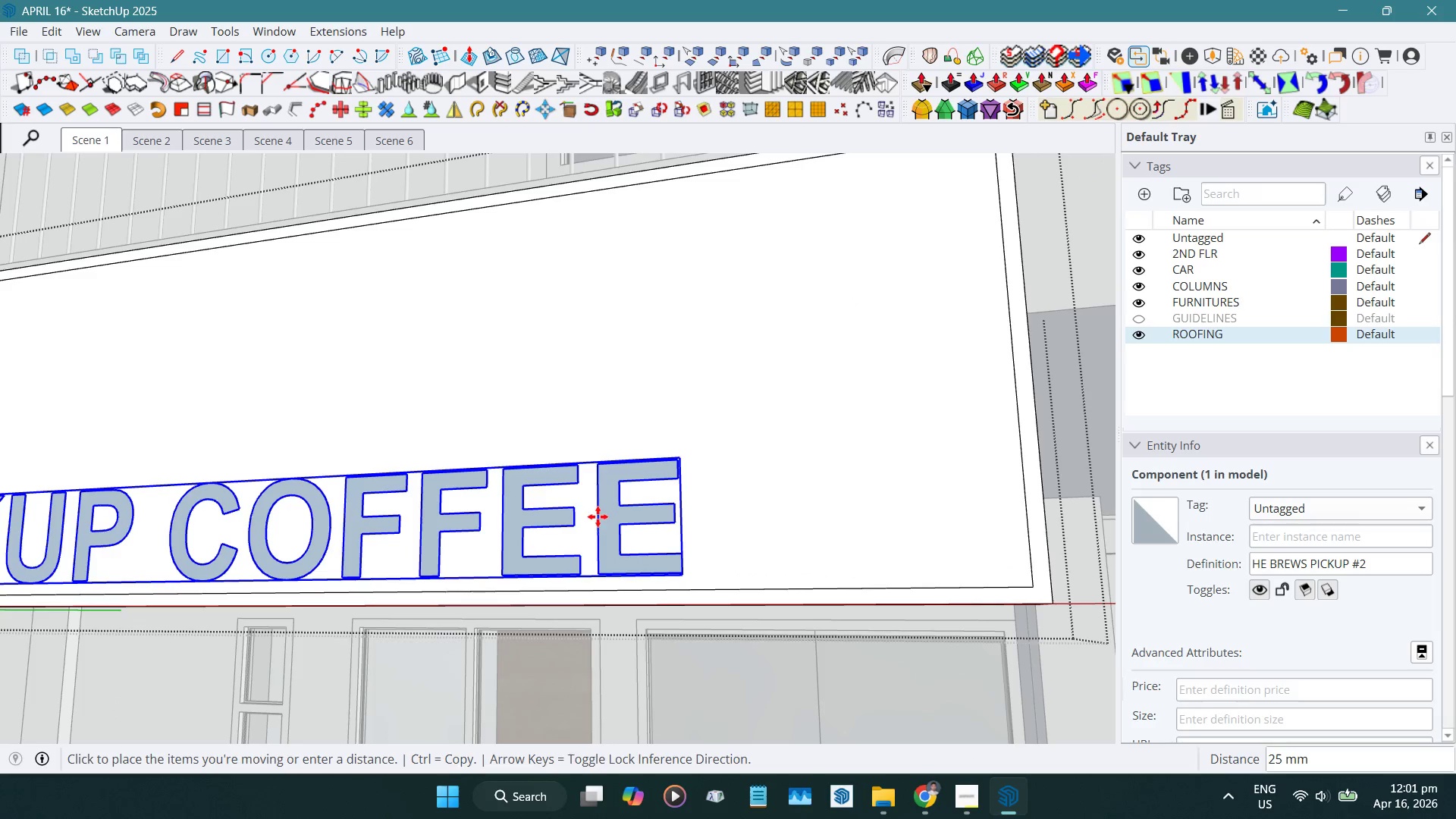 
hold_key(key=ShiftLeft, duration=0.56)
 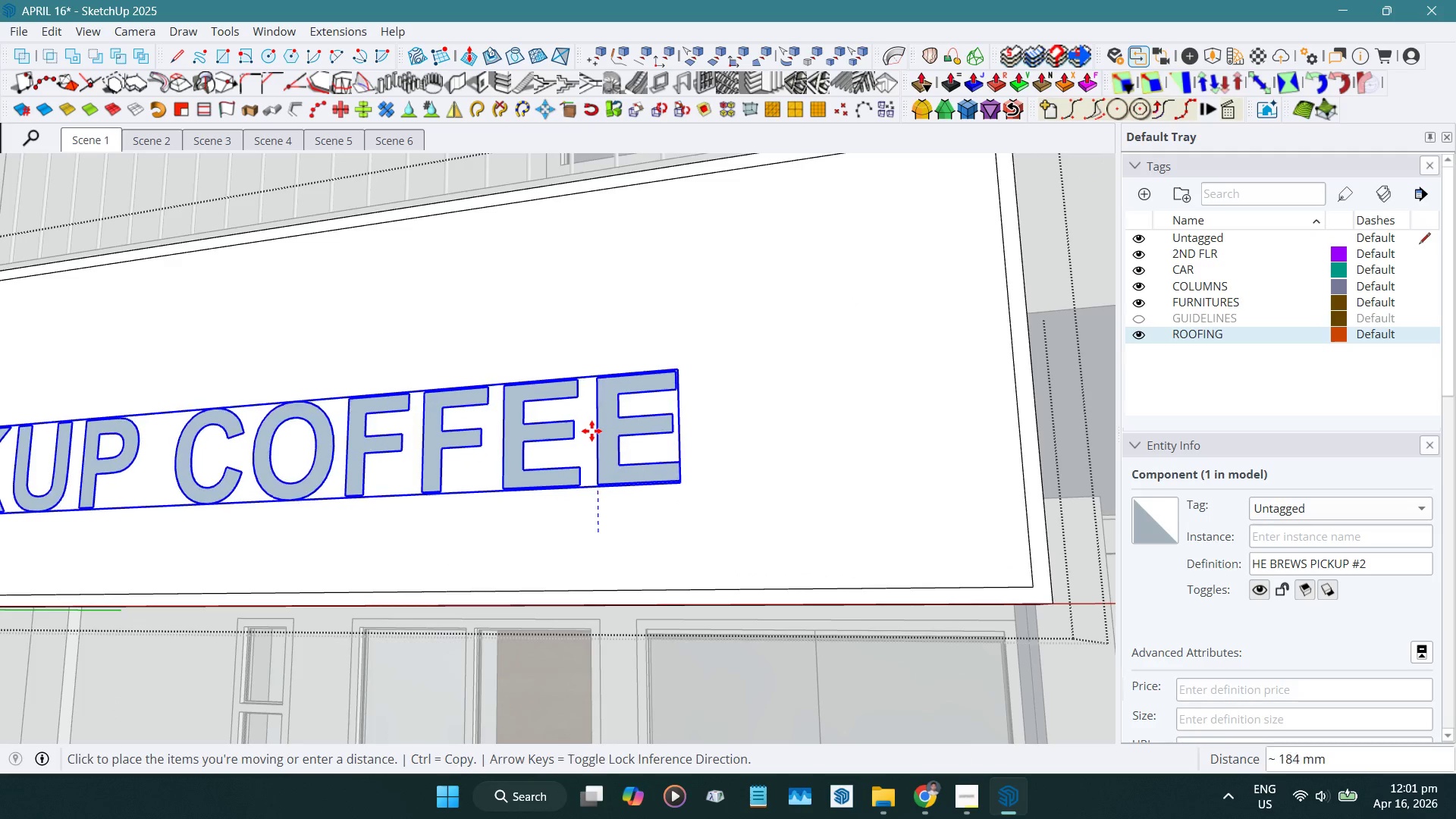 
hold_key(key=ShiftLeft, duration=1.98)
scroll: coordinate [592, 430], scroll_direction: down, amount: 5.0
 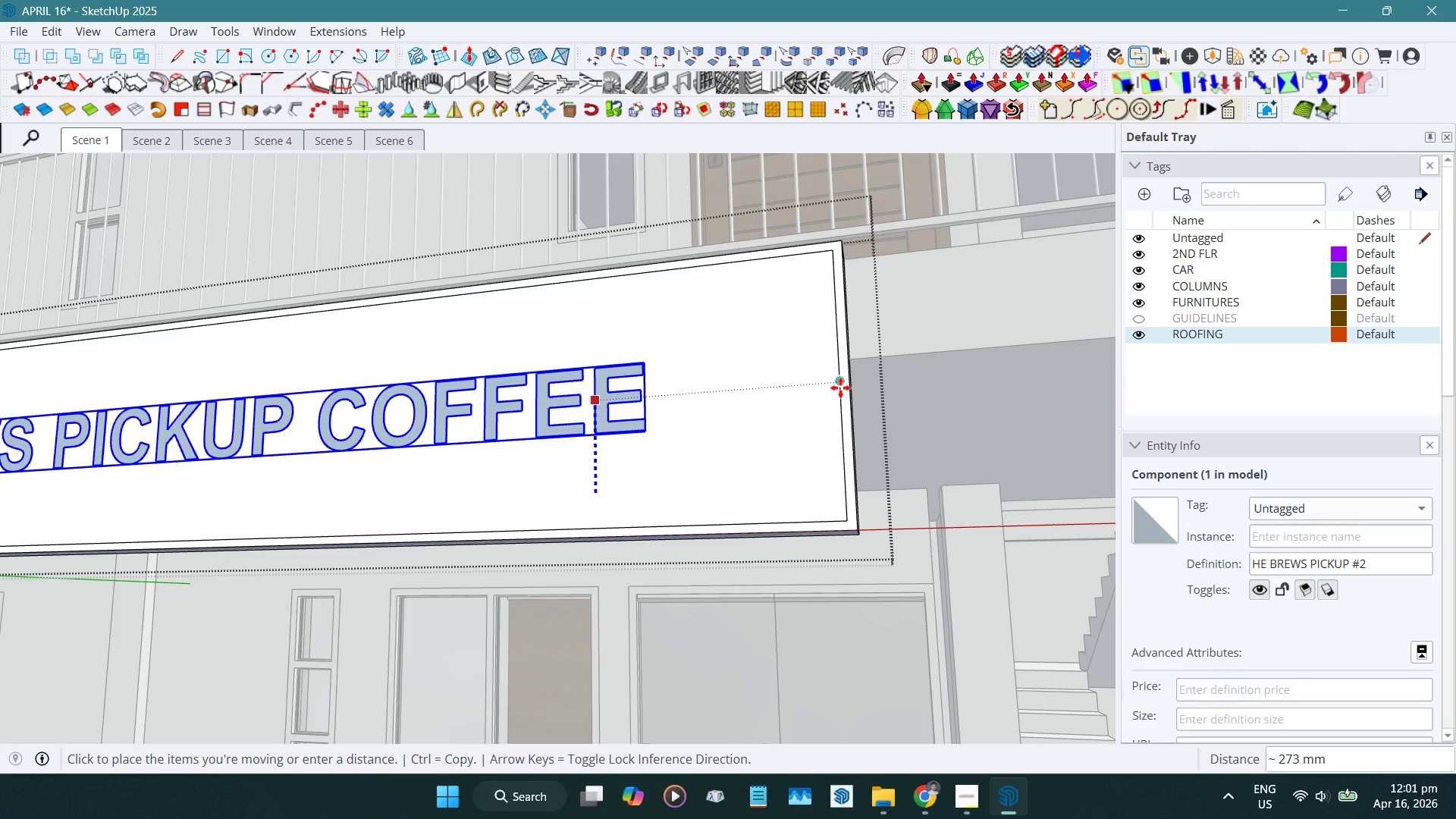 
left_click([840, 378])
 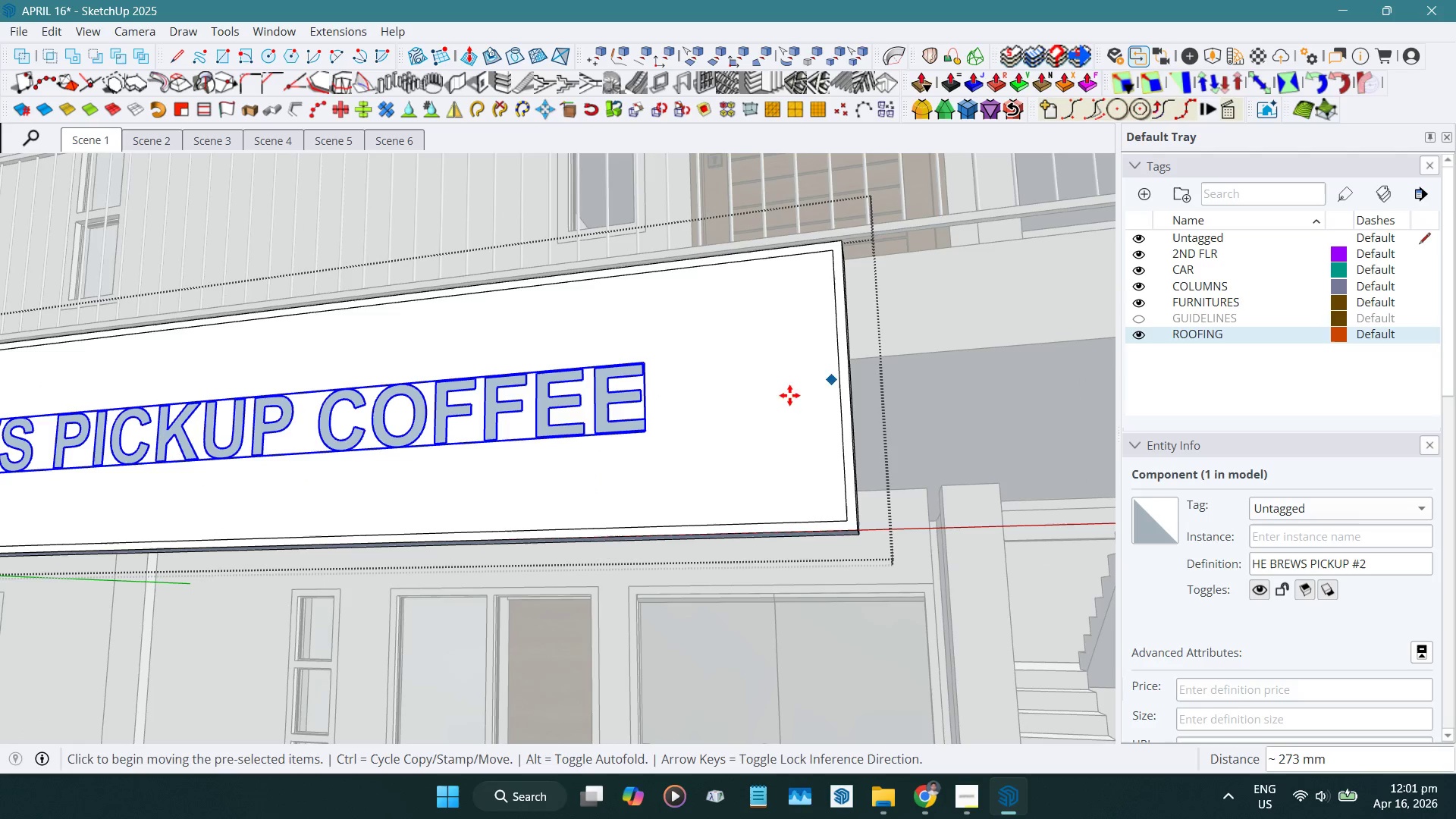 
key(Space)
 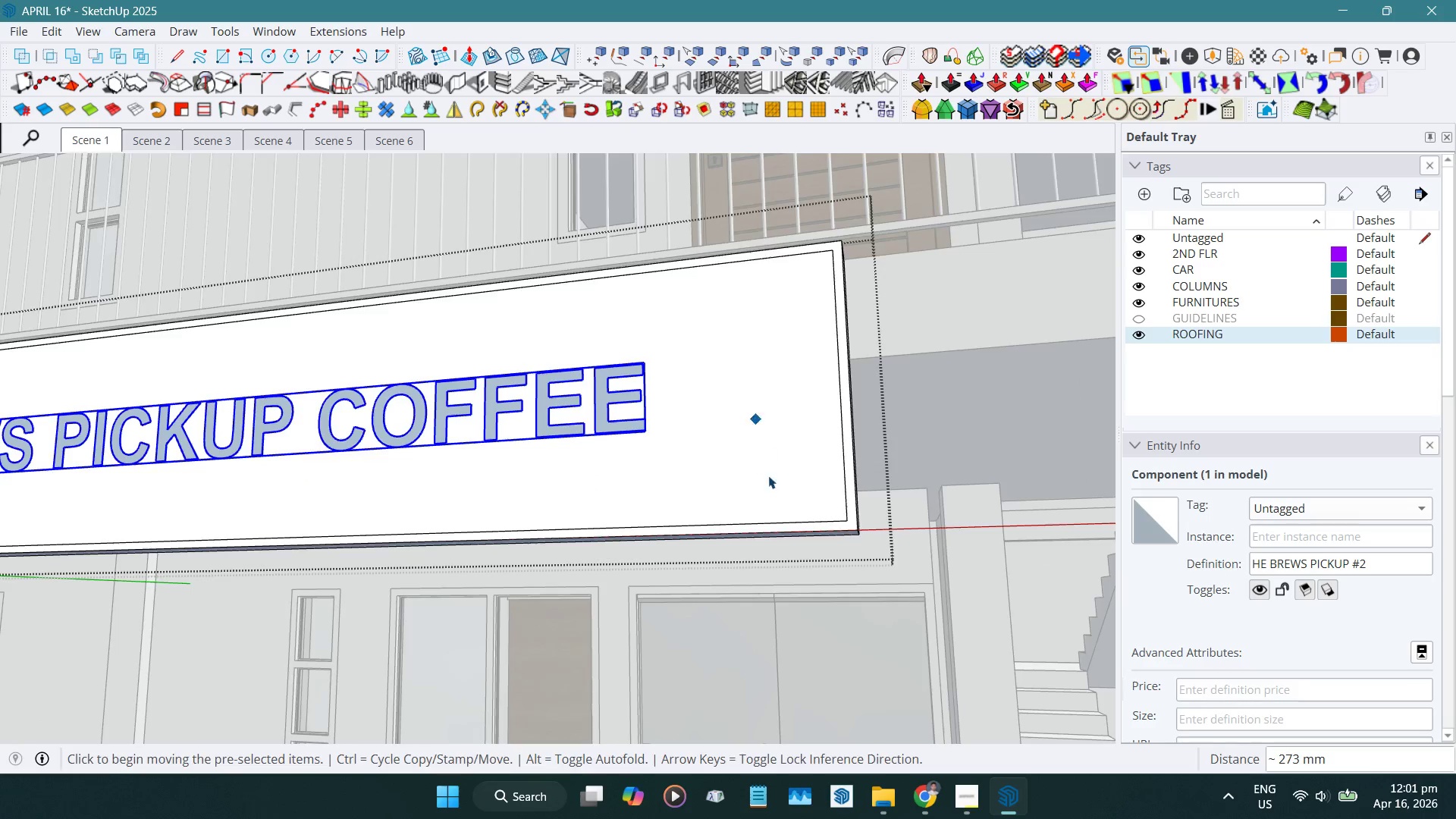 
scroll: coordinate [552, 494], scroll_direction: down, amount: 14.0
 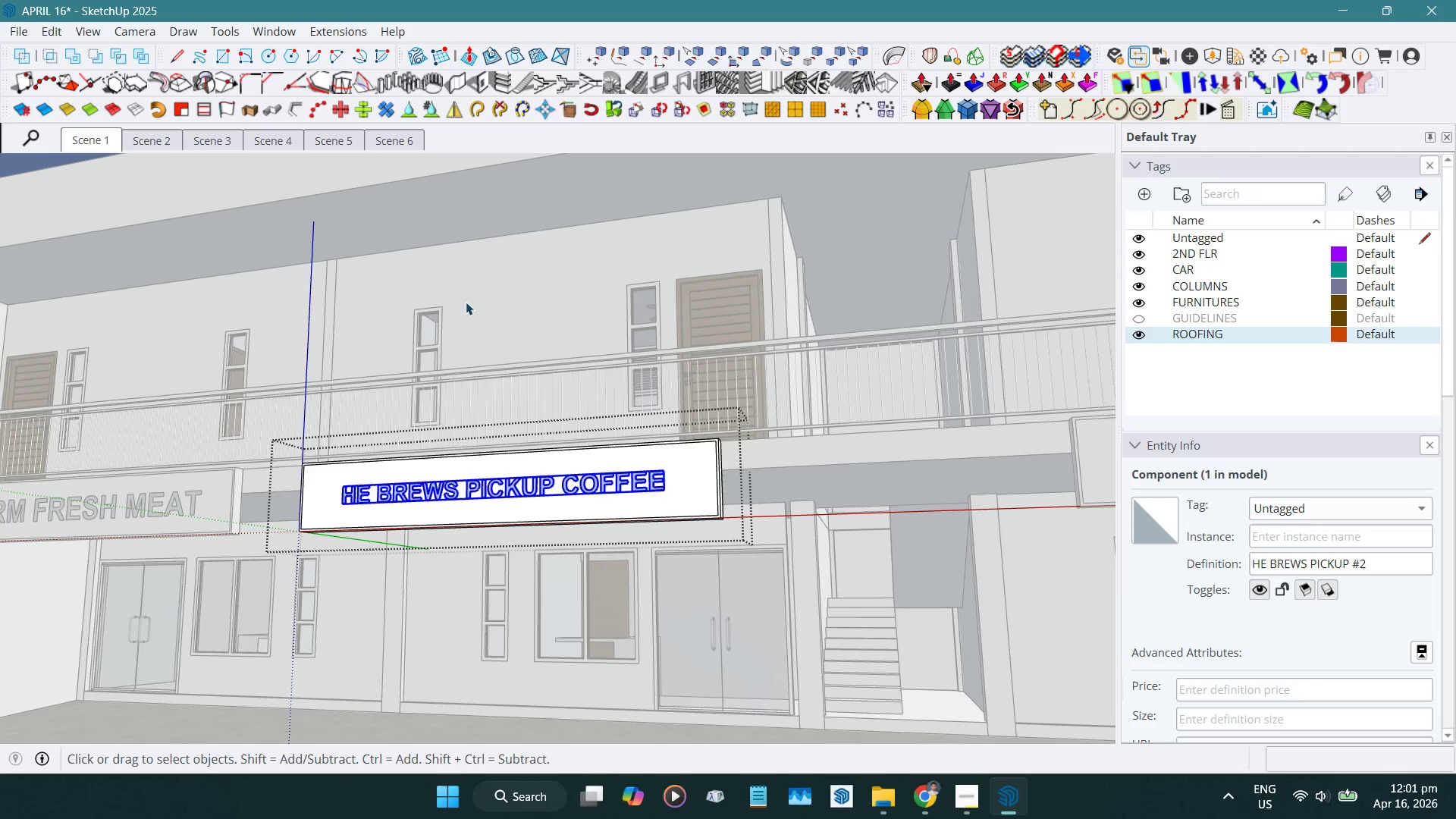 
left_click([471, 293])
 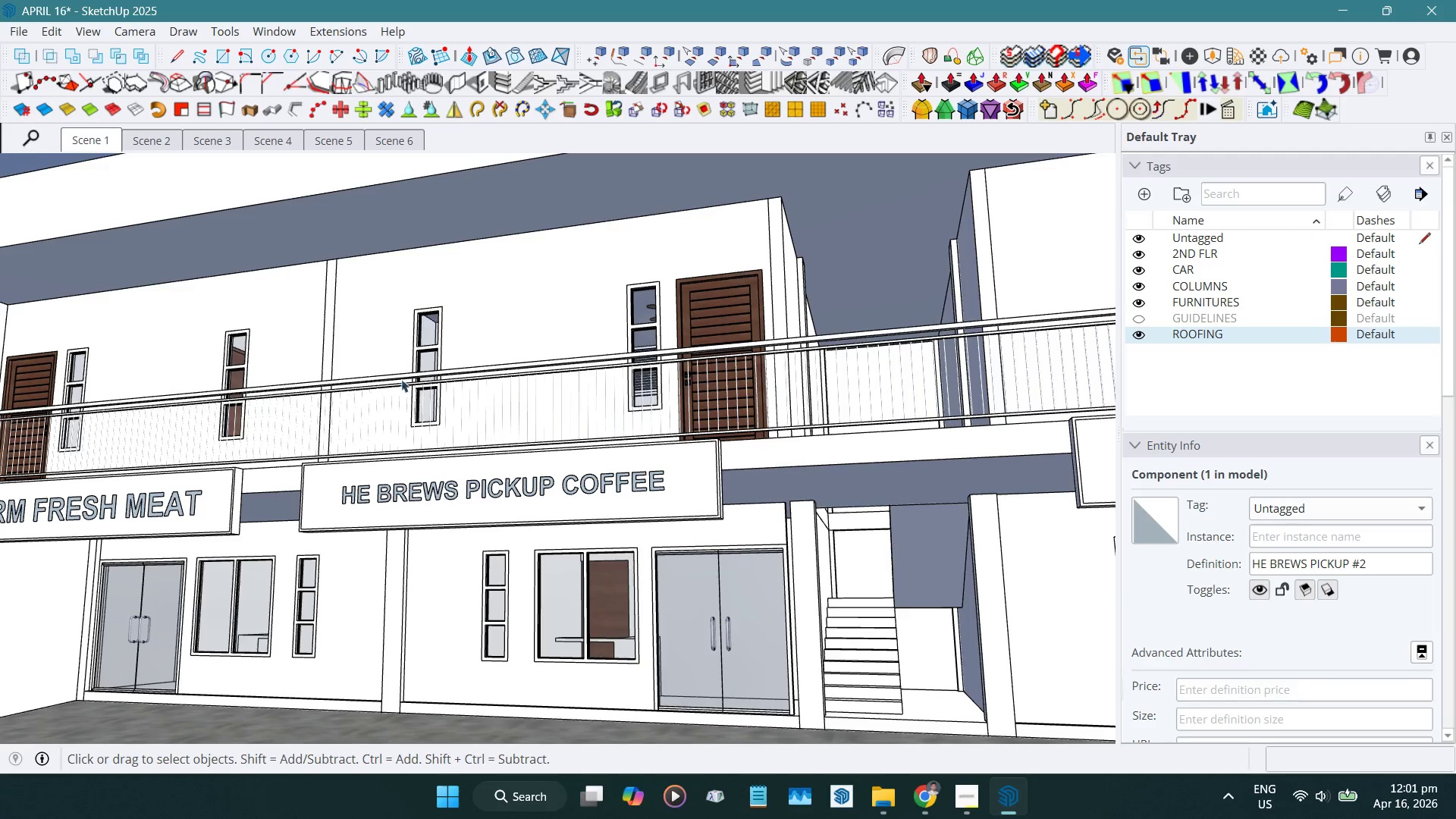 
scroll: coordinate [315, 557], scroll_direction: down, amount: 9.0
 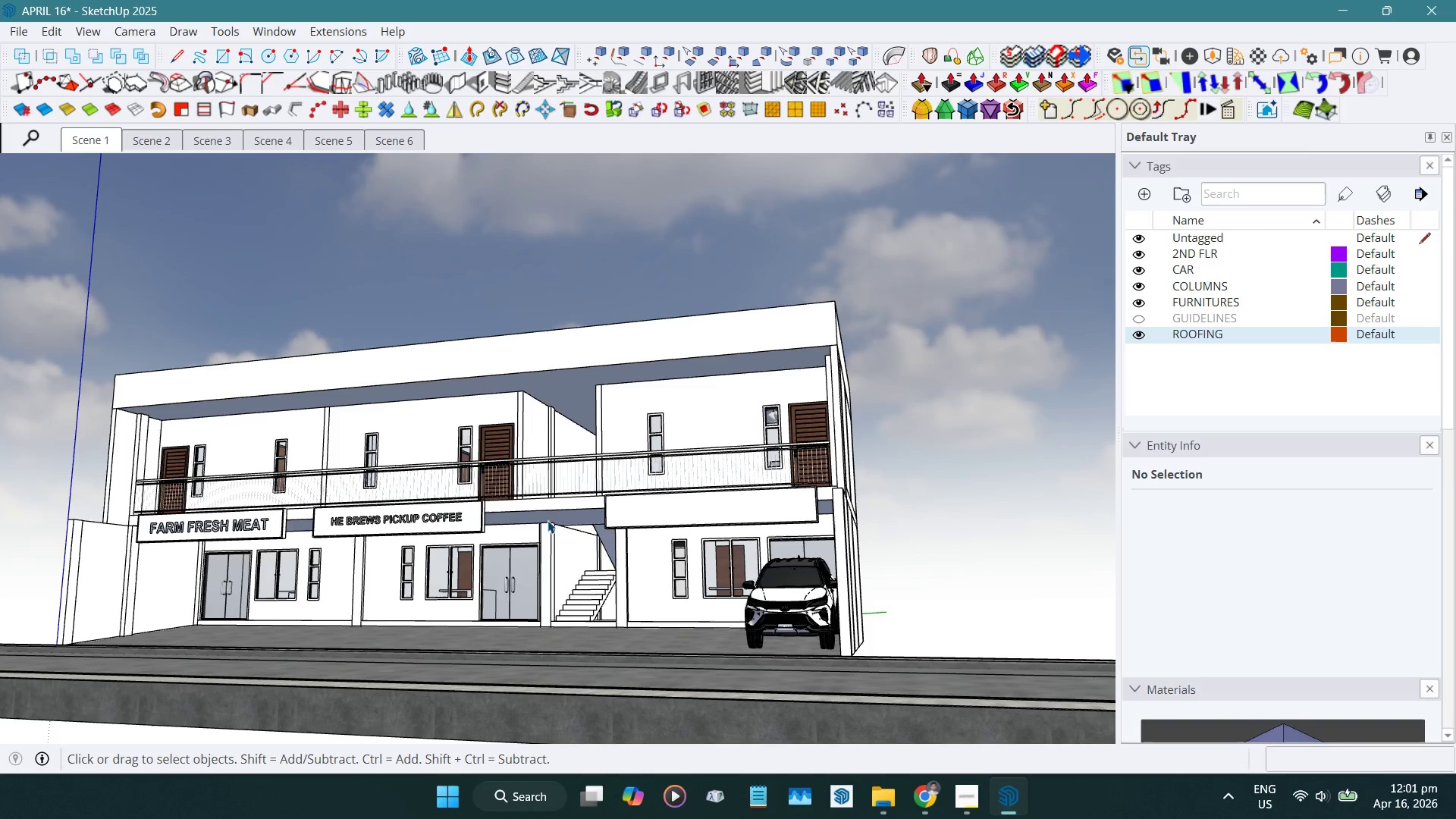 
scroll: coordinate [739, 512], scroll_direction: up, amount: 14.0
 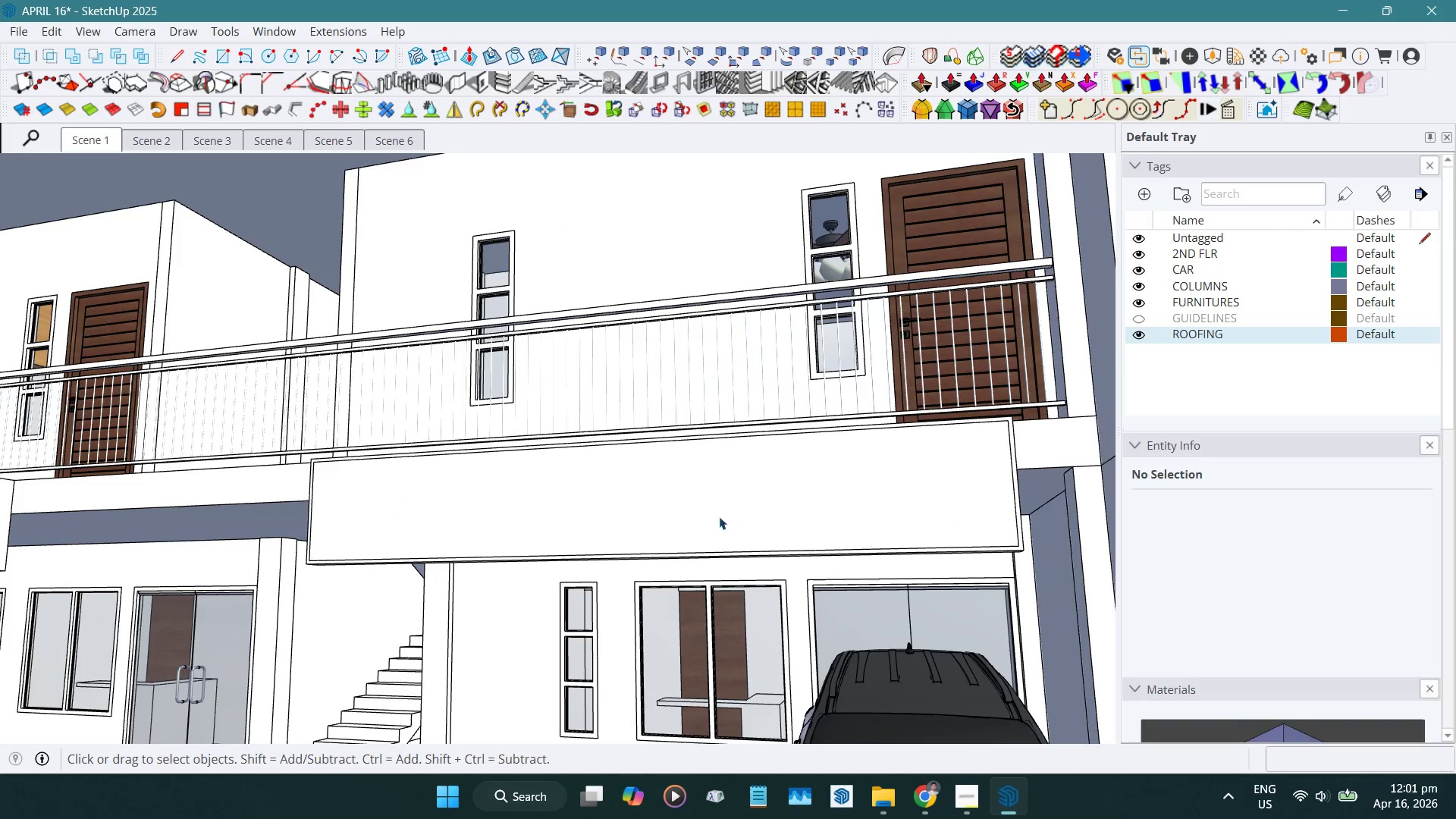 
left_click([711, 516])
 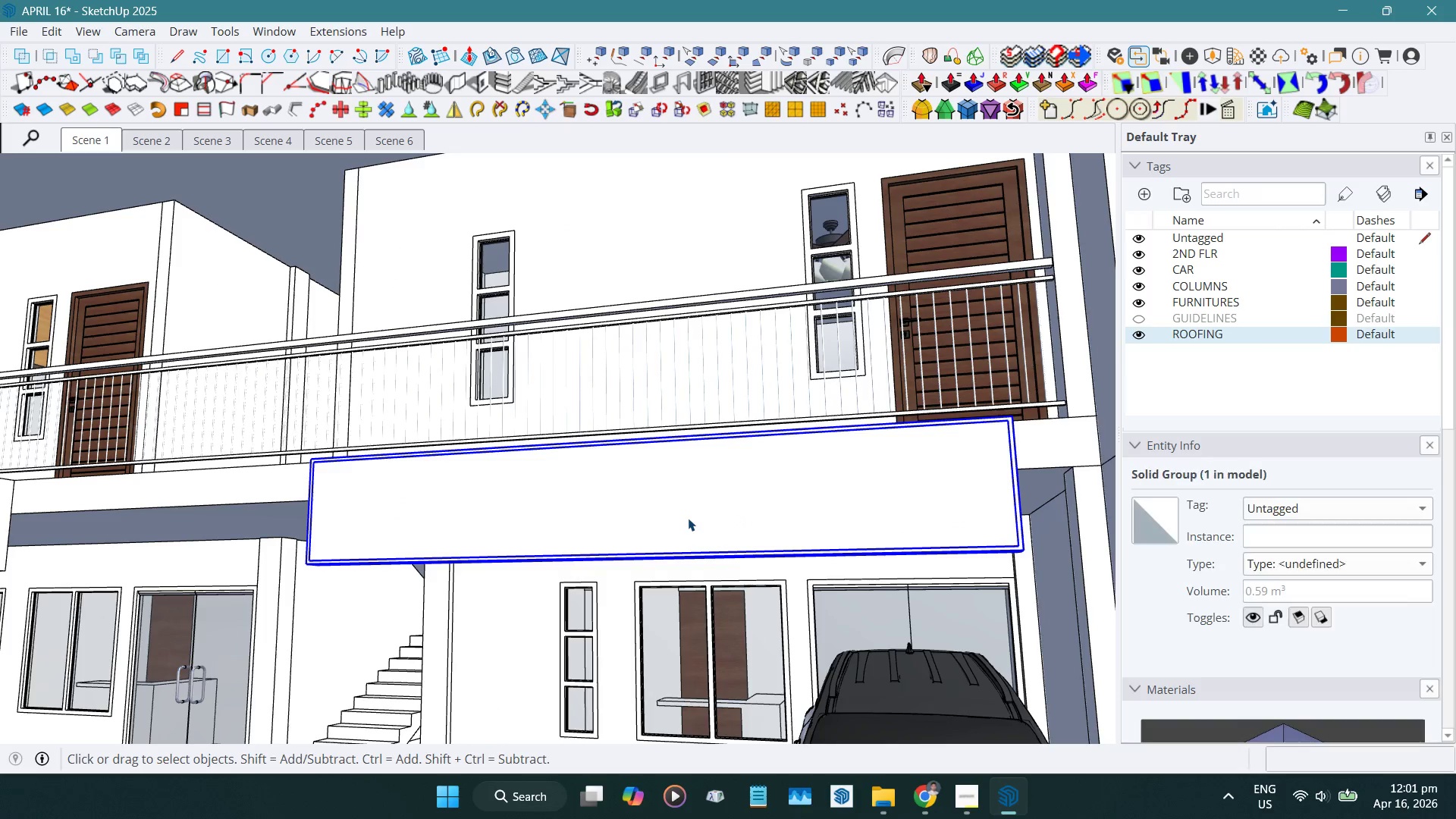 
double_click([688, 518])
 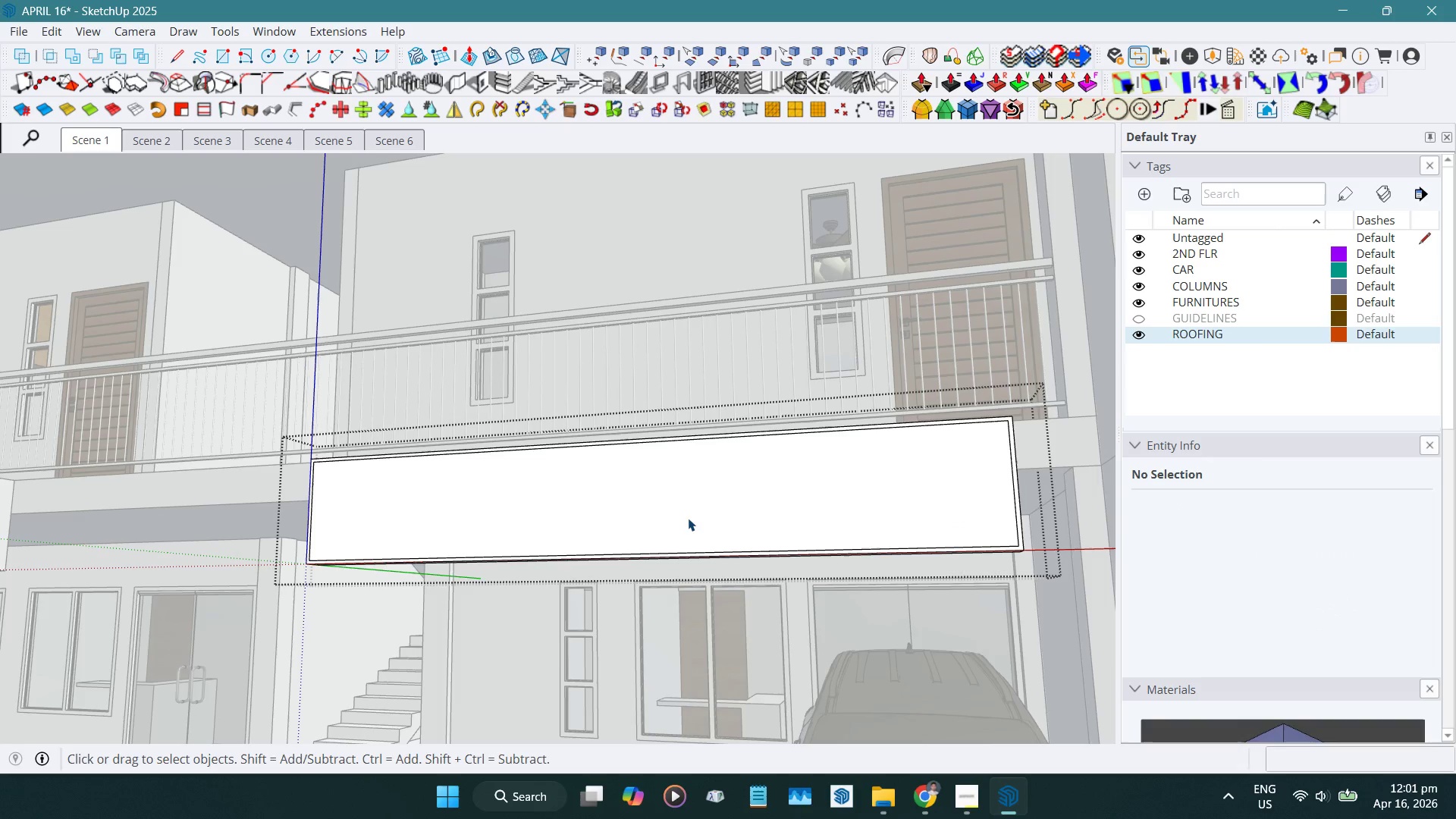 
key(Shift+T)
 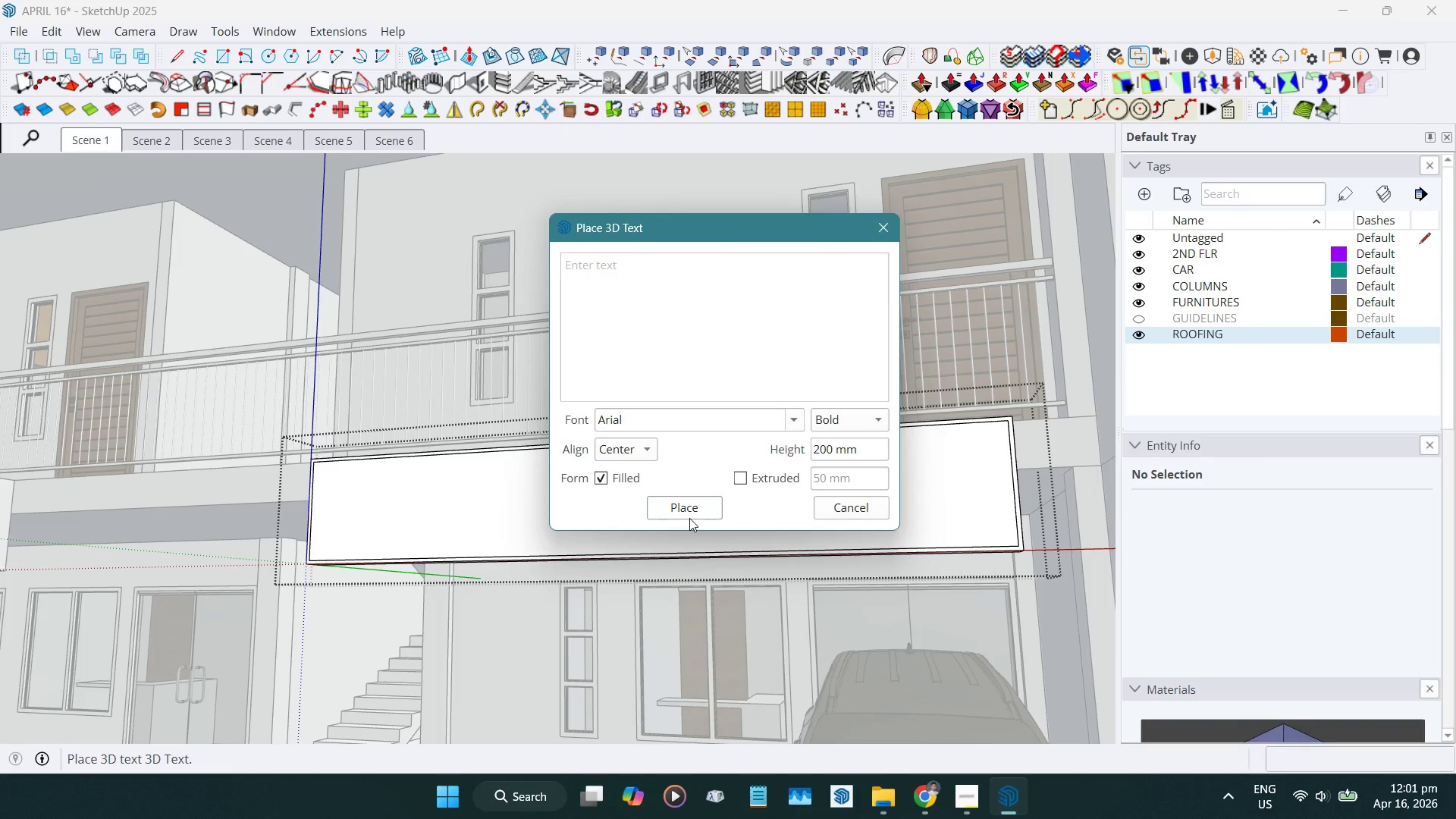 
wait(5.42)
 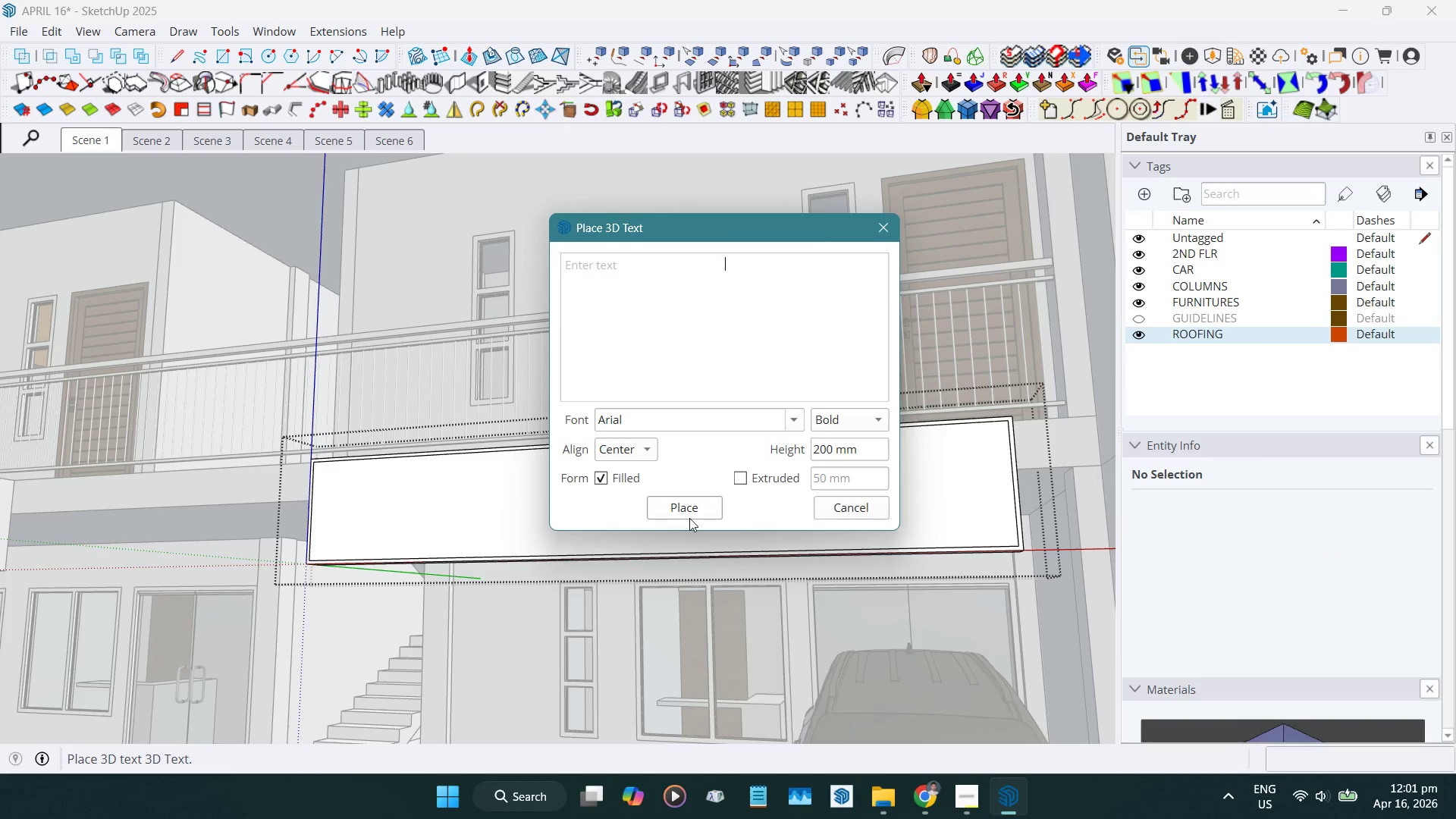 
type(florentina's picks)
 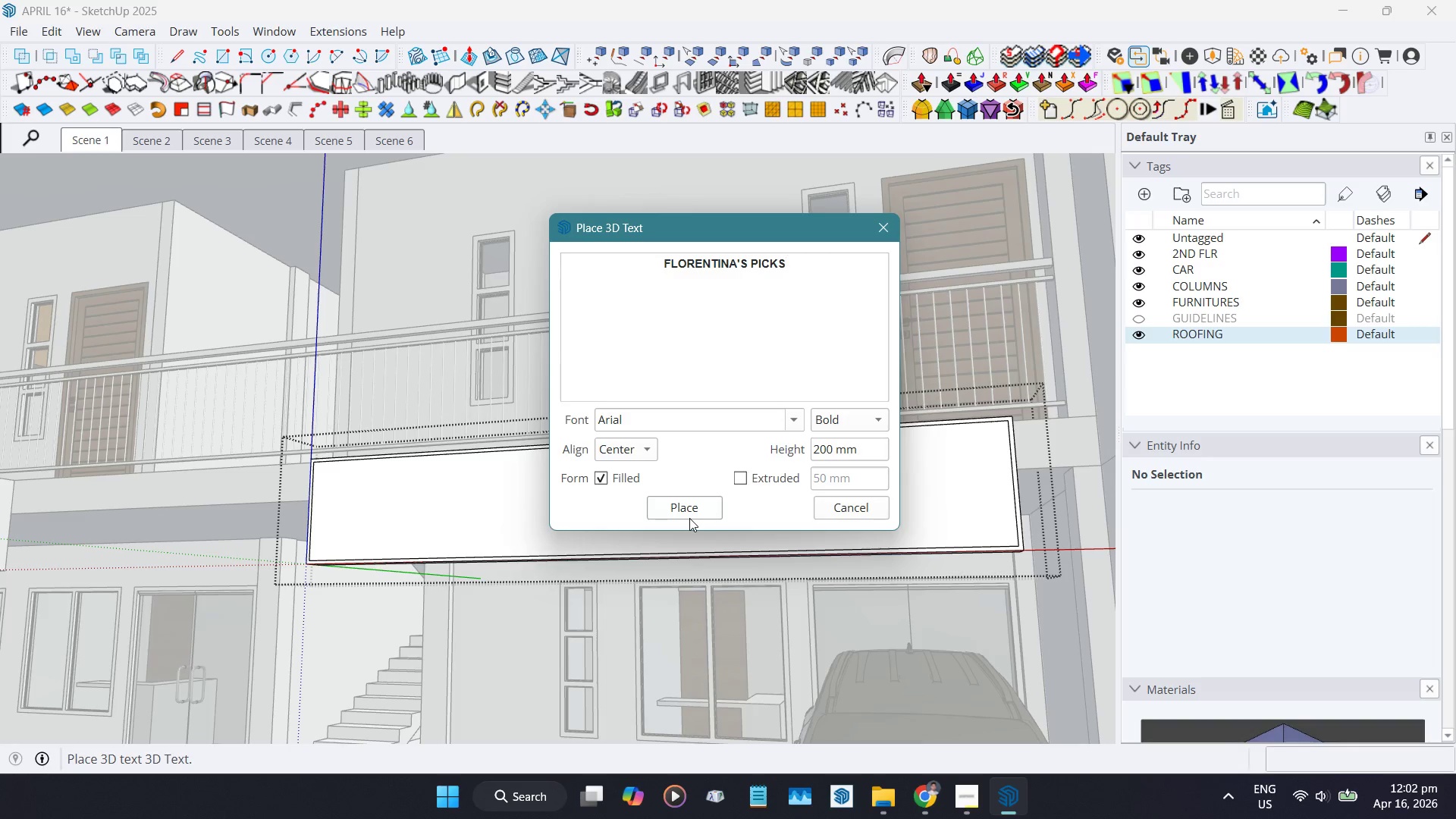 
wait(6.22)
 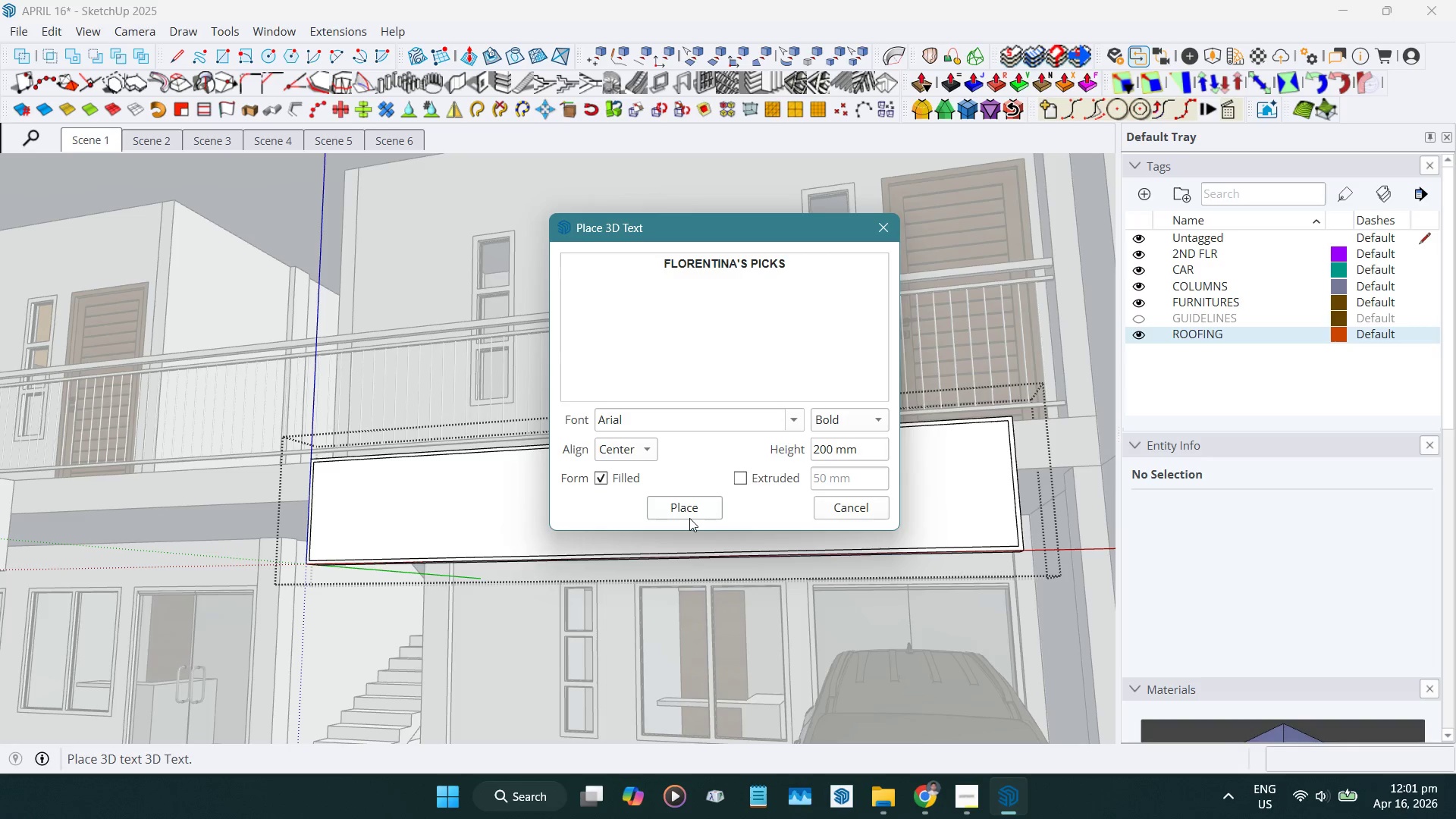 
key(Enter)
 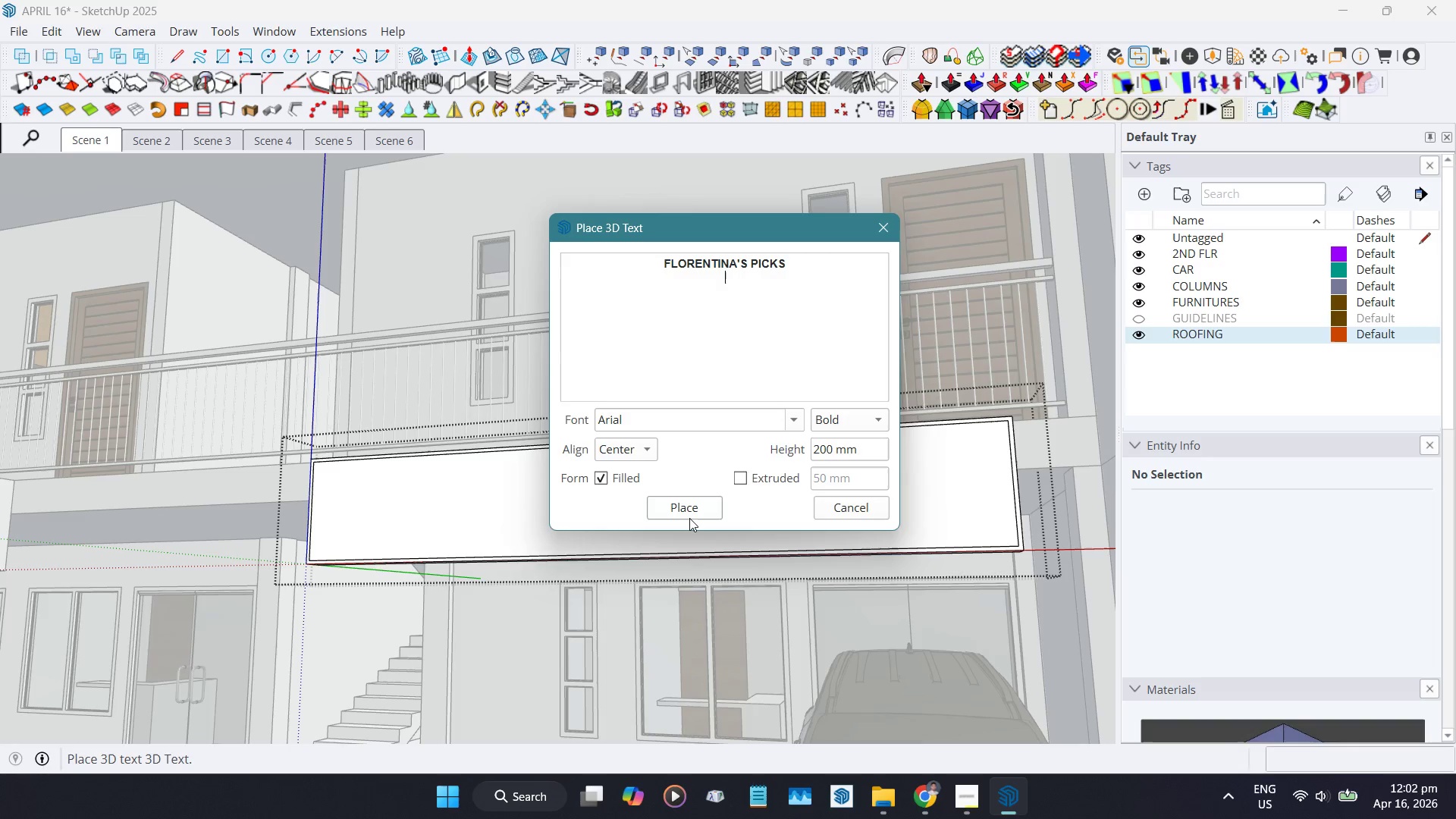 
type(flower shop)
 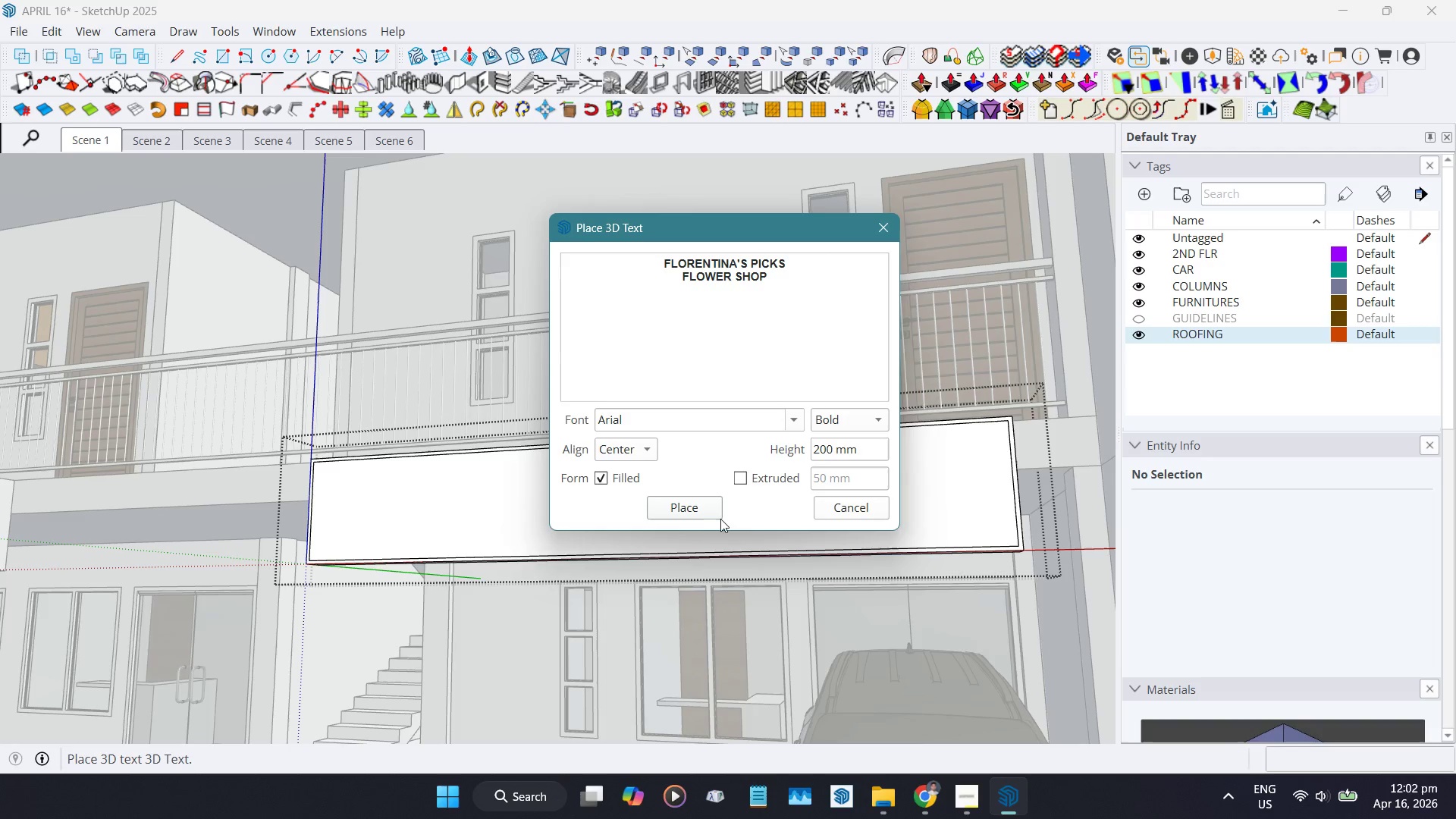 
left_click([681, 500])
 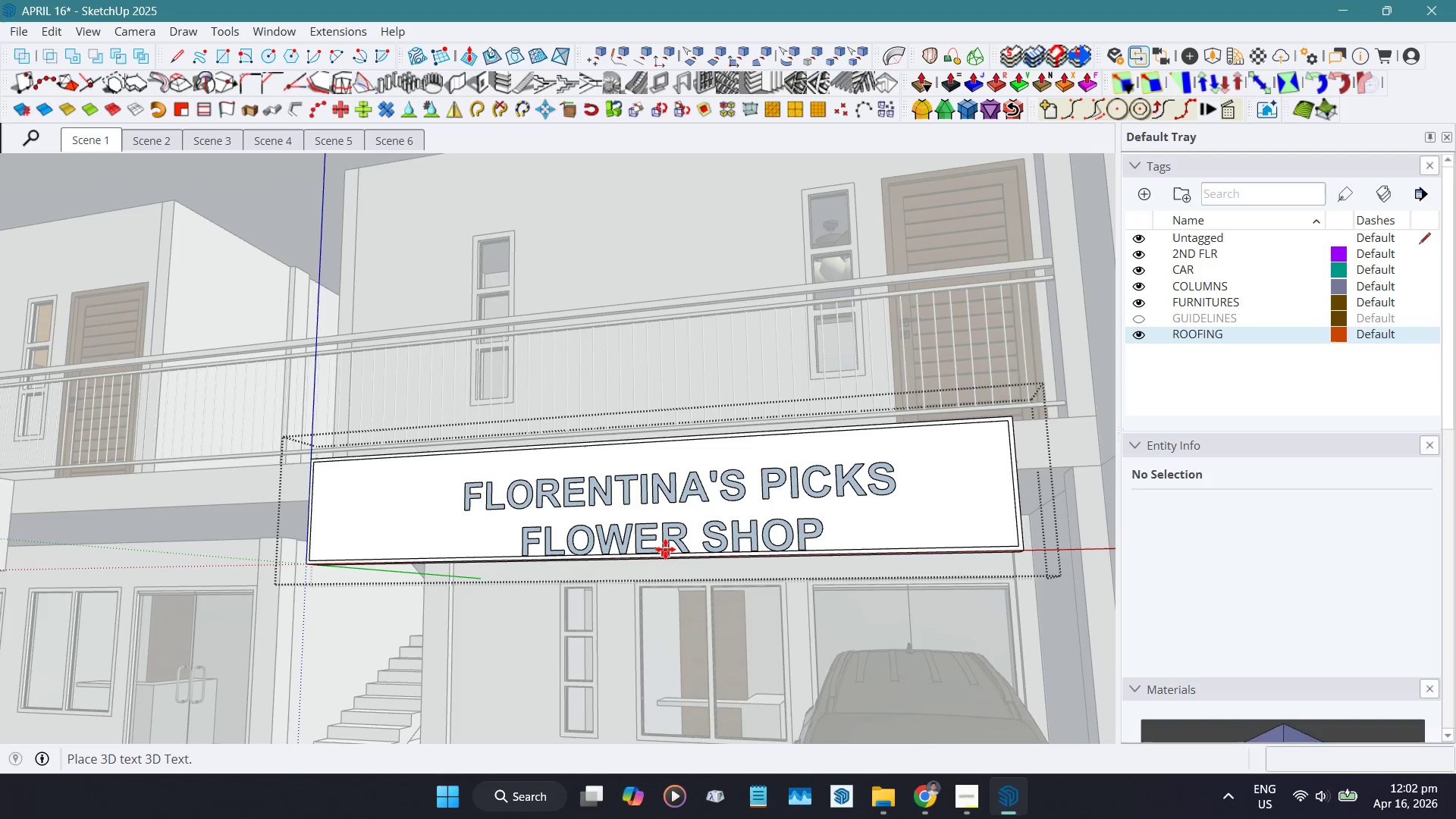 
scroll: coordinate [663, 549], scroll_direction: up, amount: 3.0
 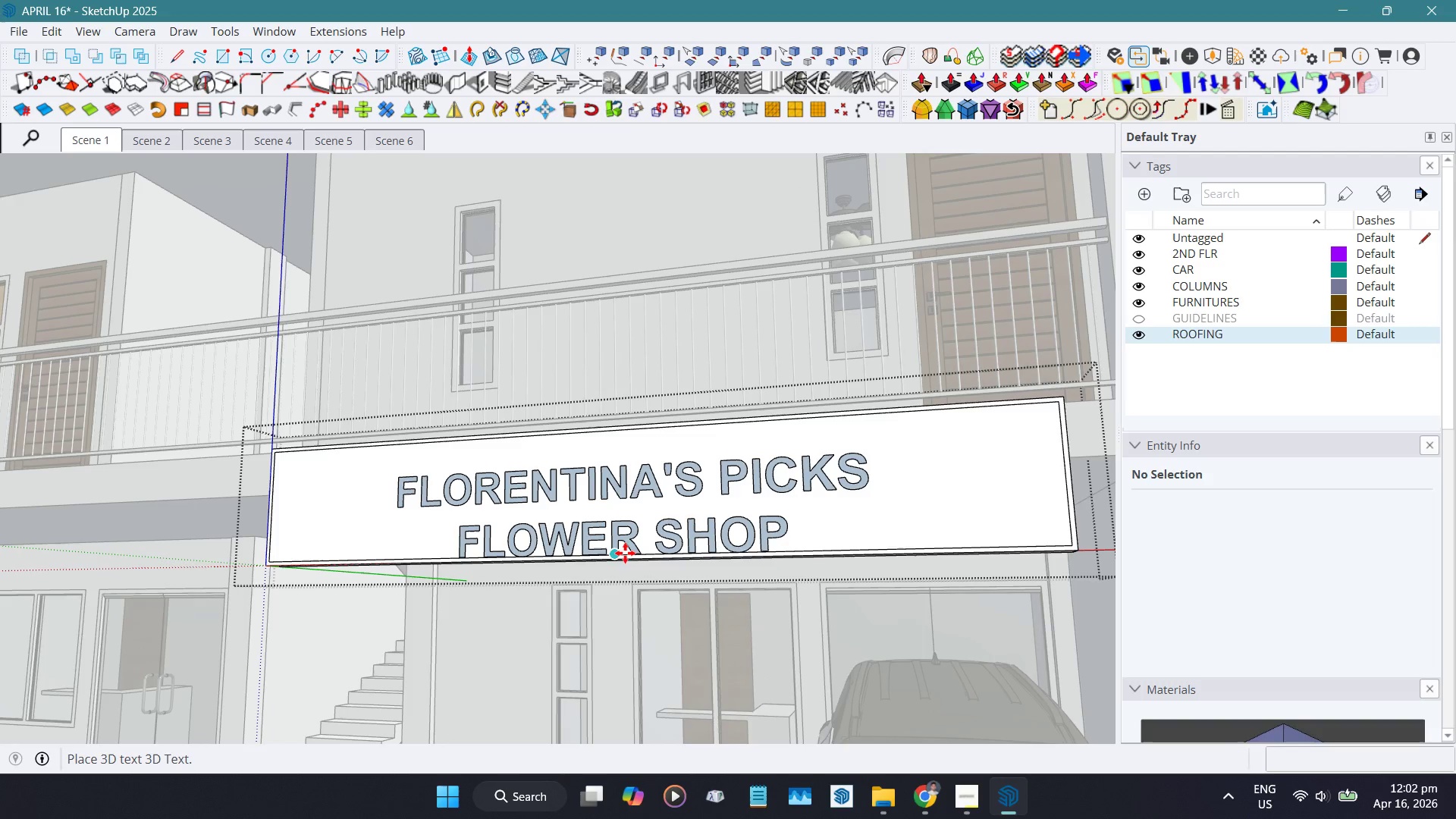 
left_click([620, 551])
 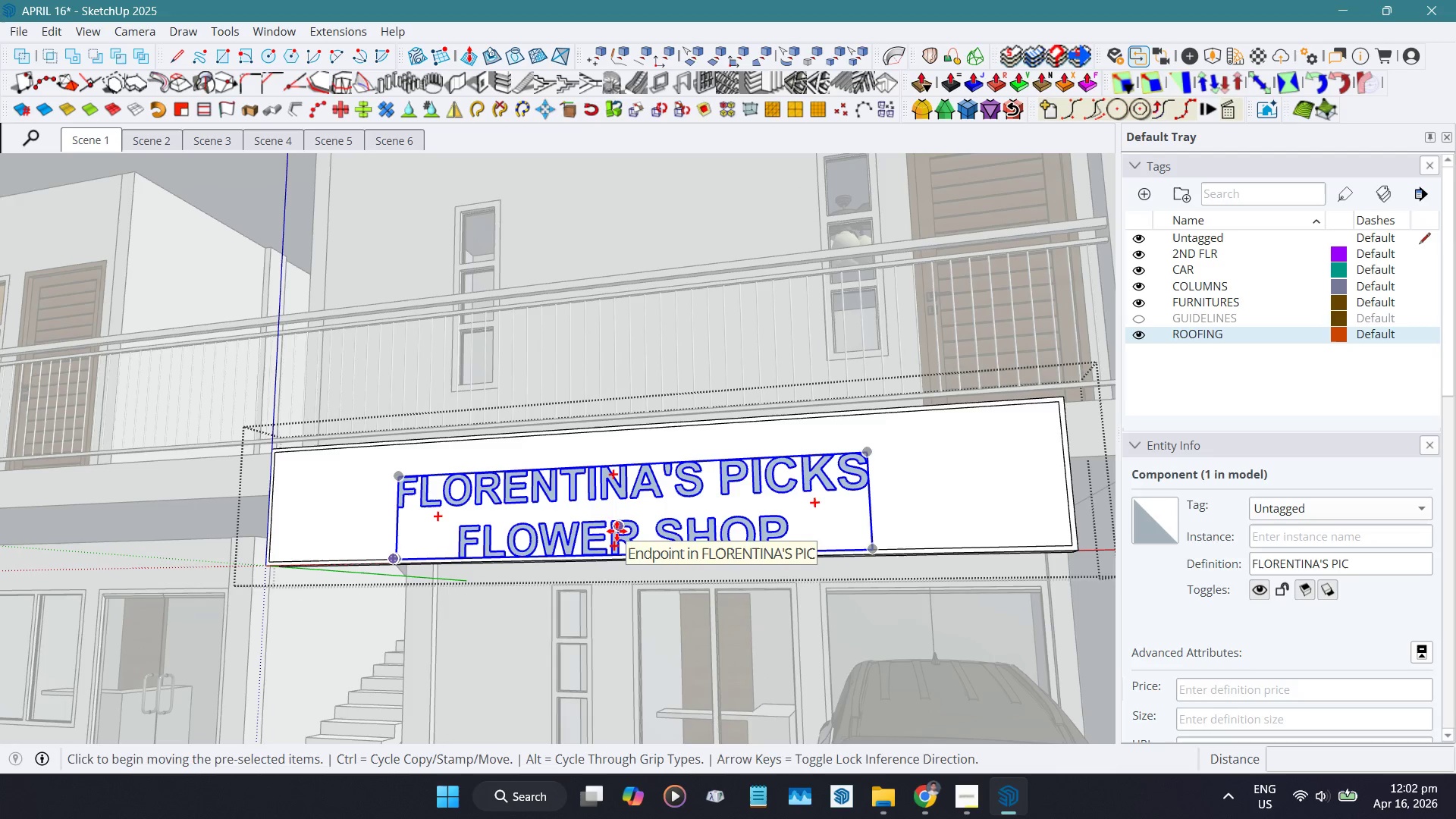 
key(Space)
 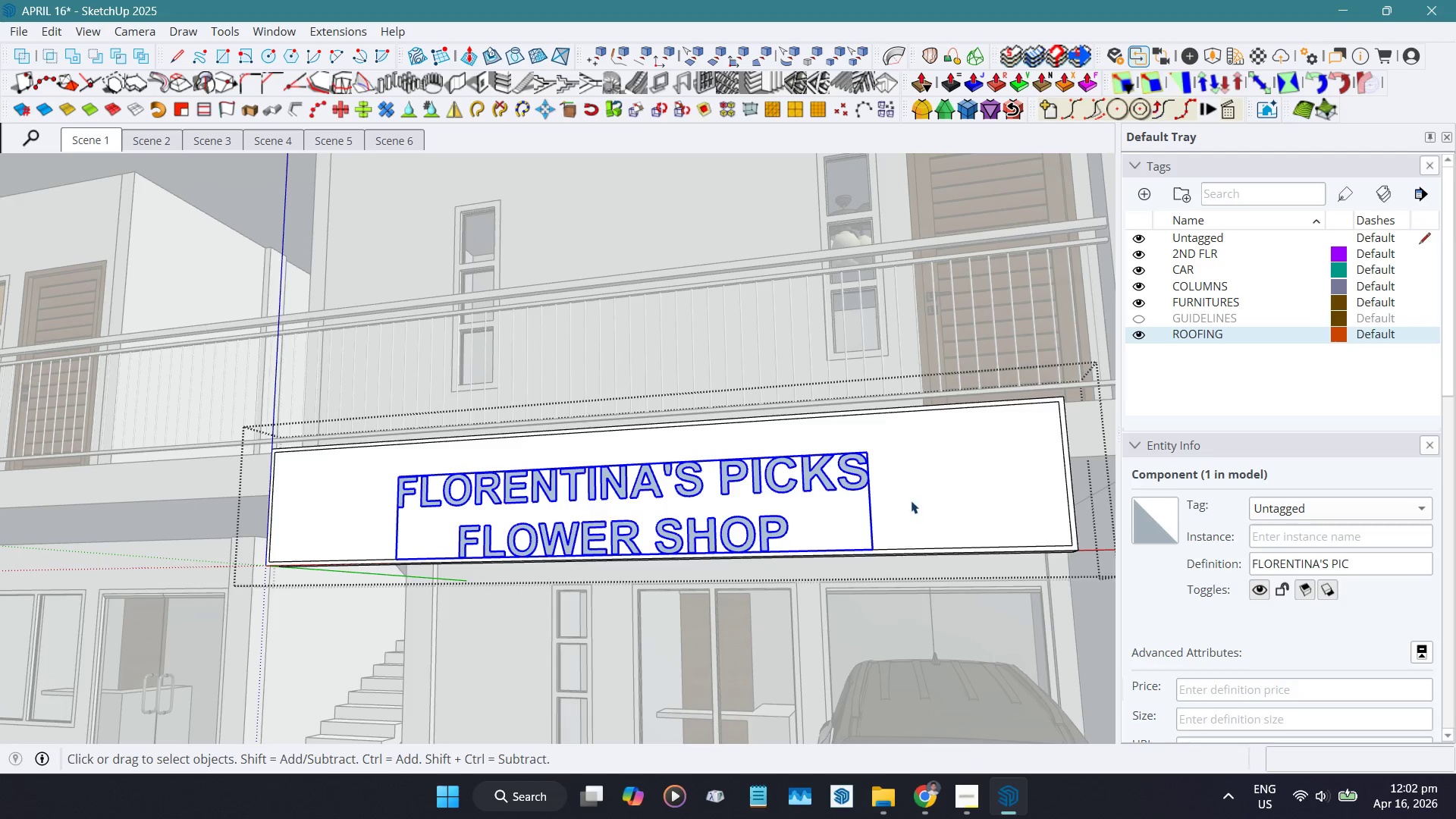 
key(Shift+ShiftLeft)
 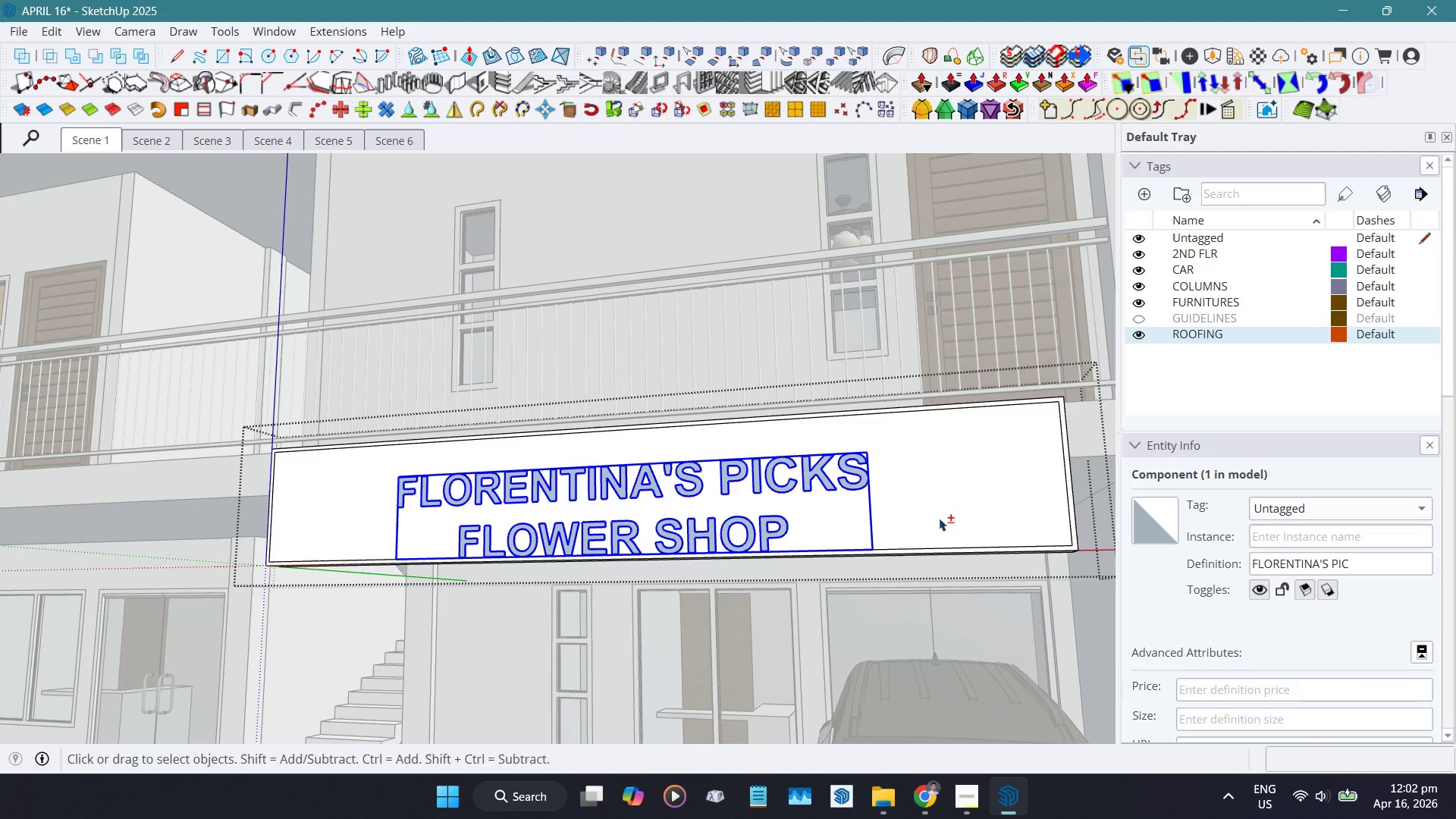 
key(Shift+W)
 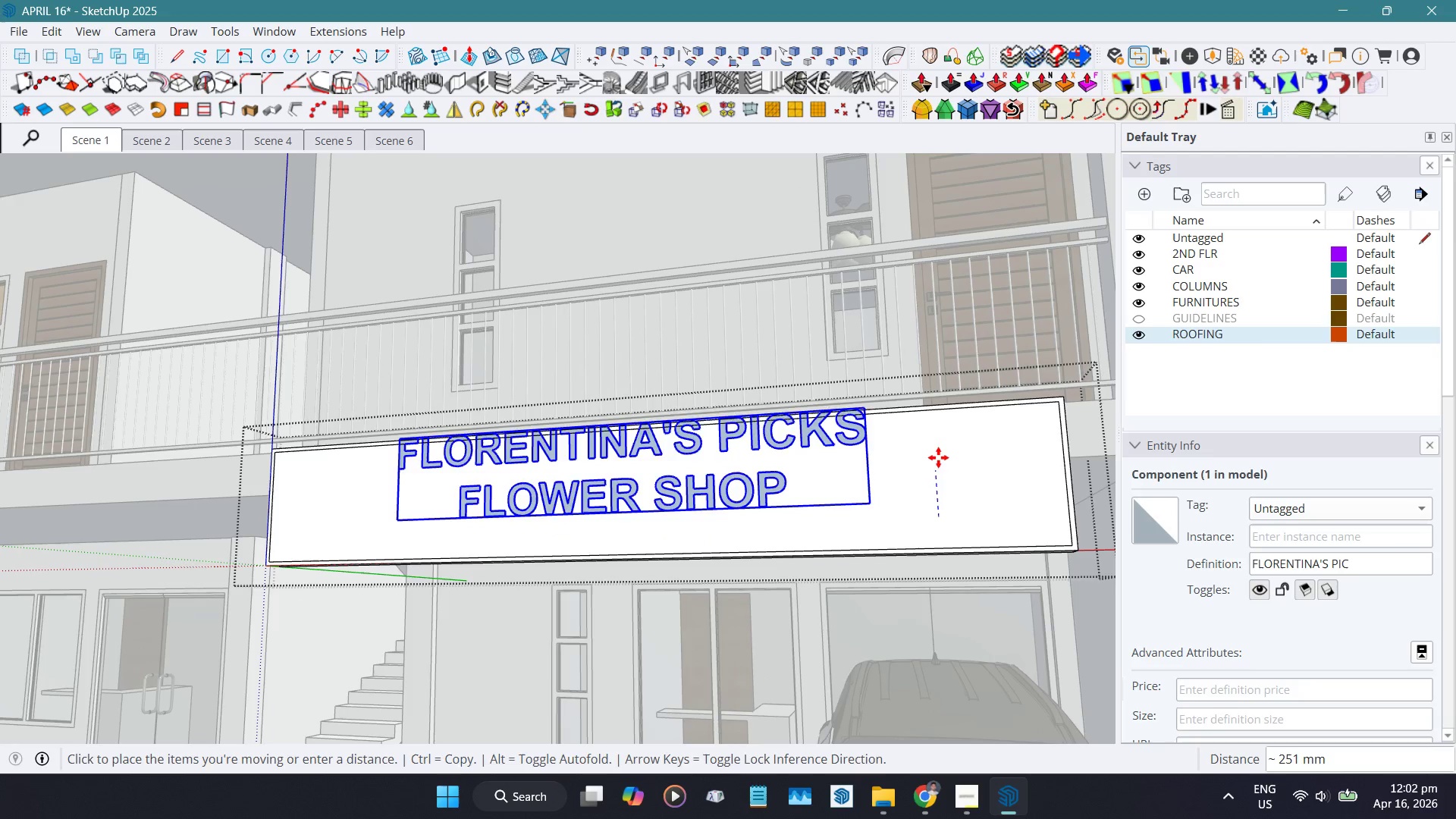 
key(ArrowUp)
 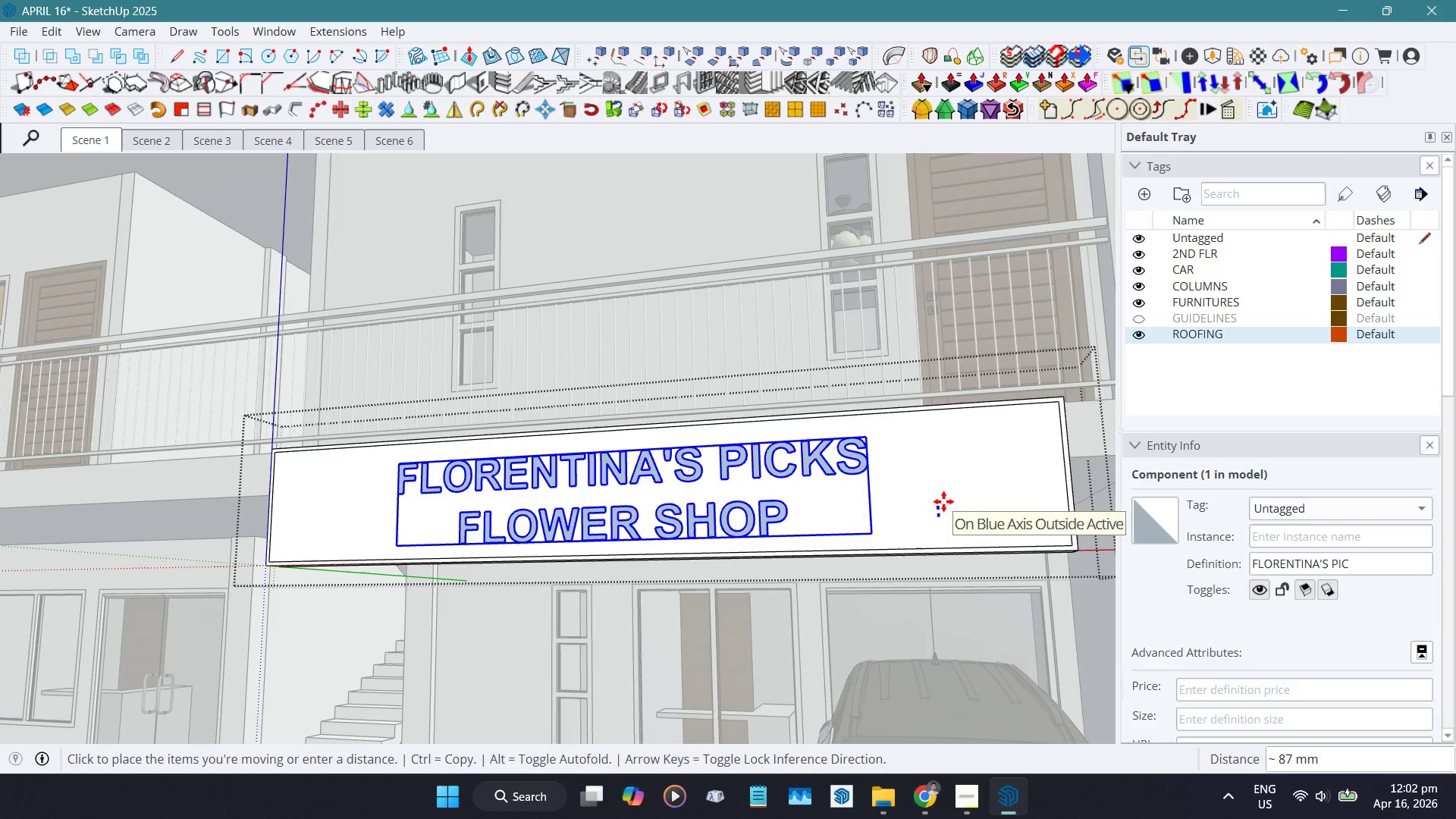 
left_click([943, 499])
 